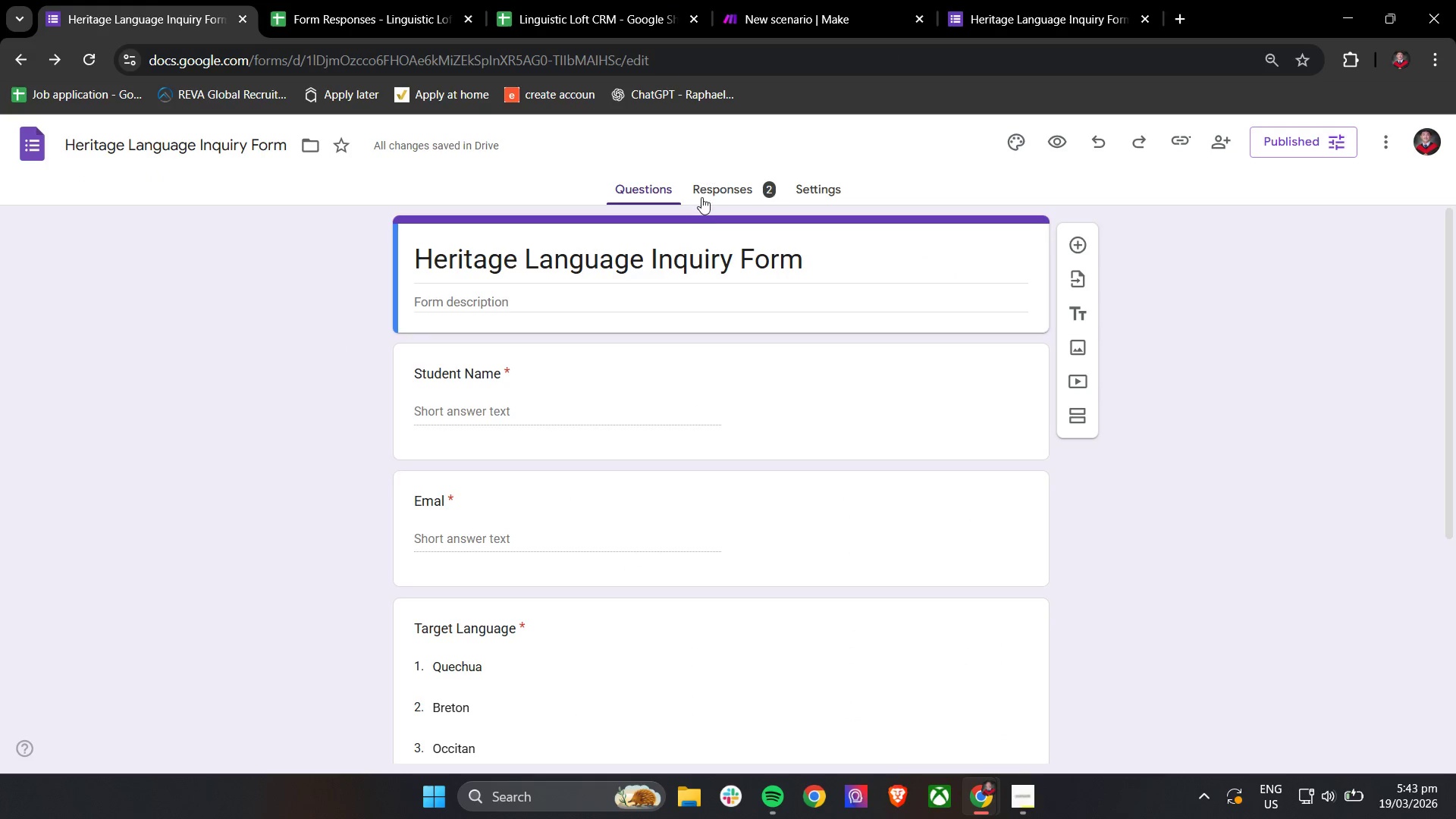 
double_click([977, 0])
 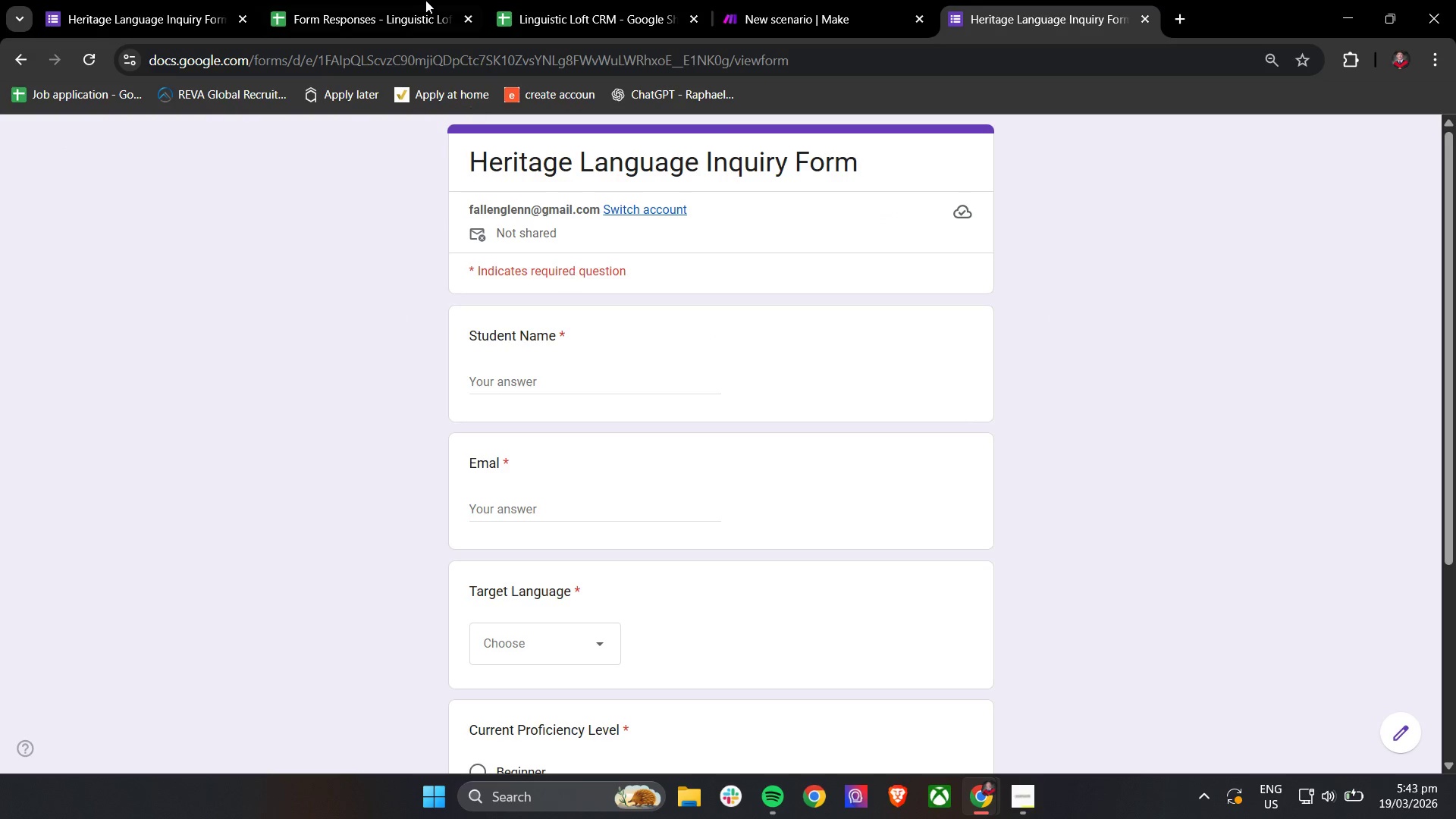 
left_click([378, 0])
 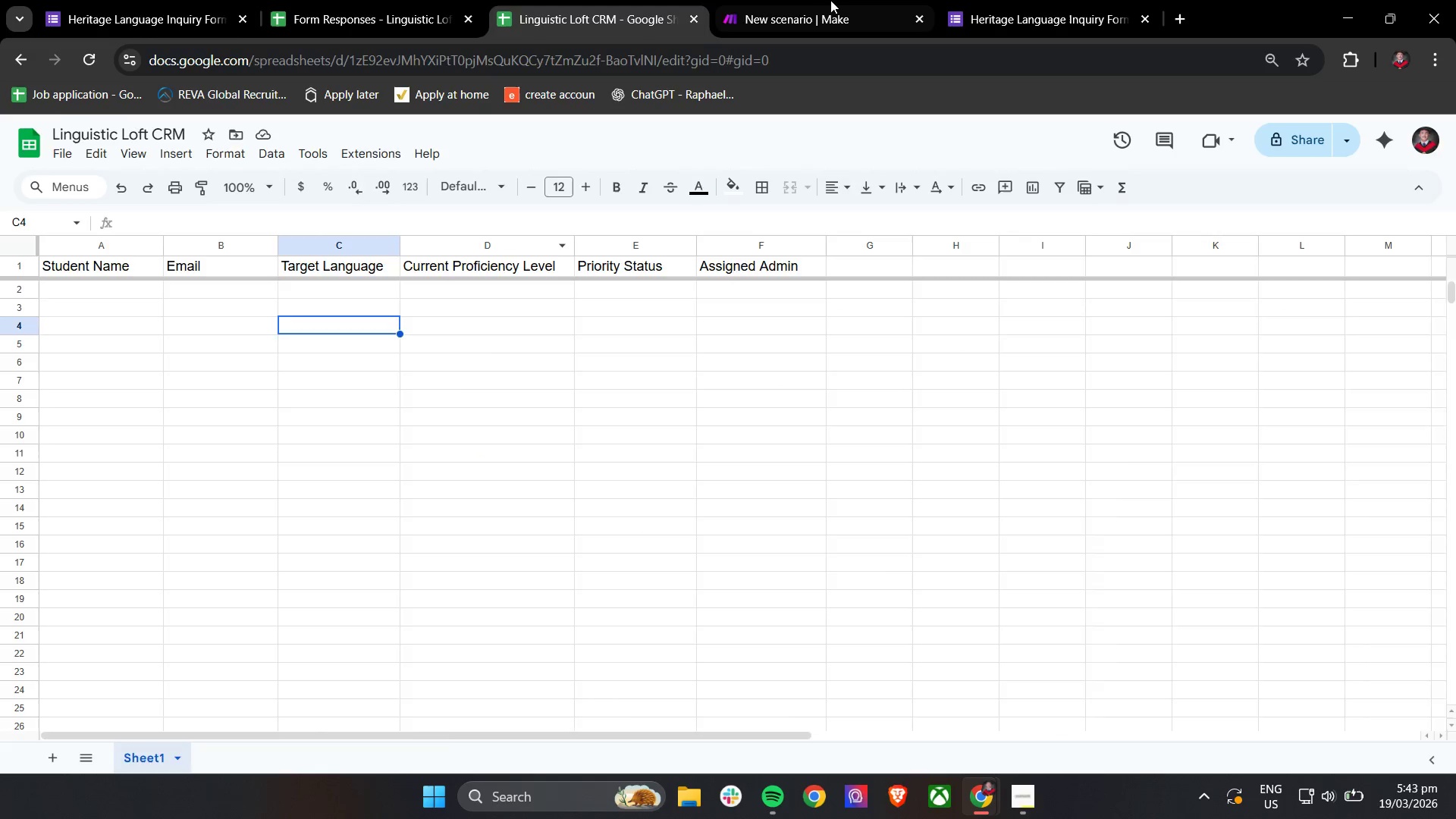 
double_click([1020, 0])
 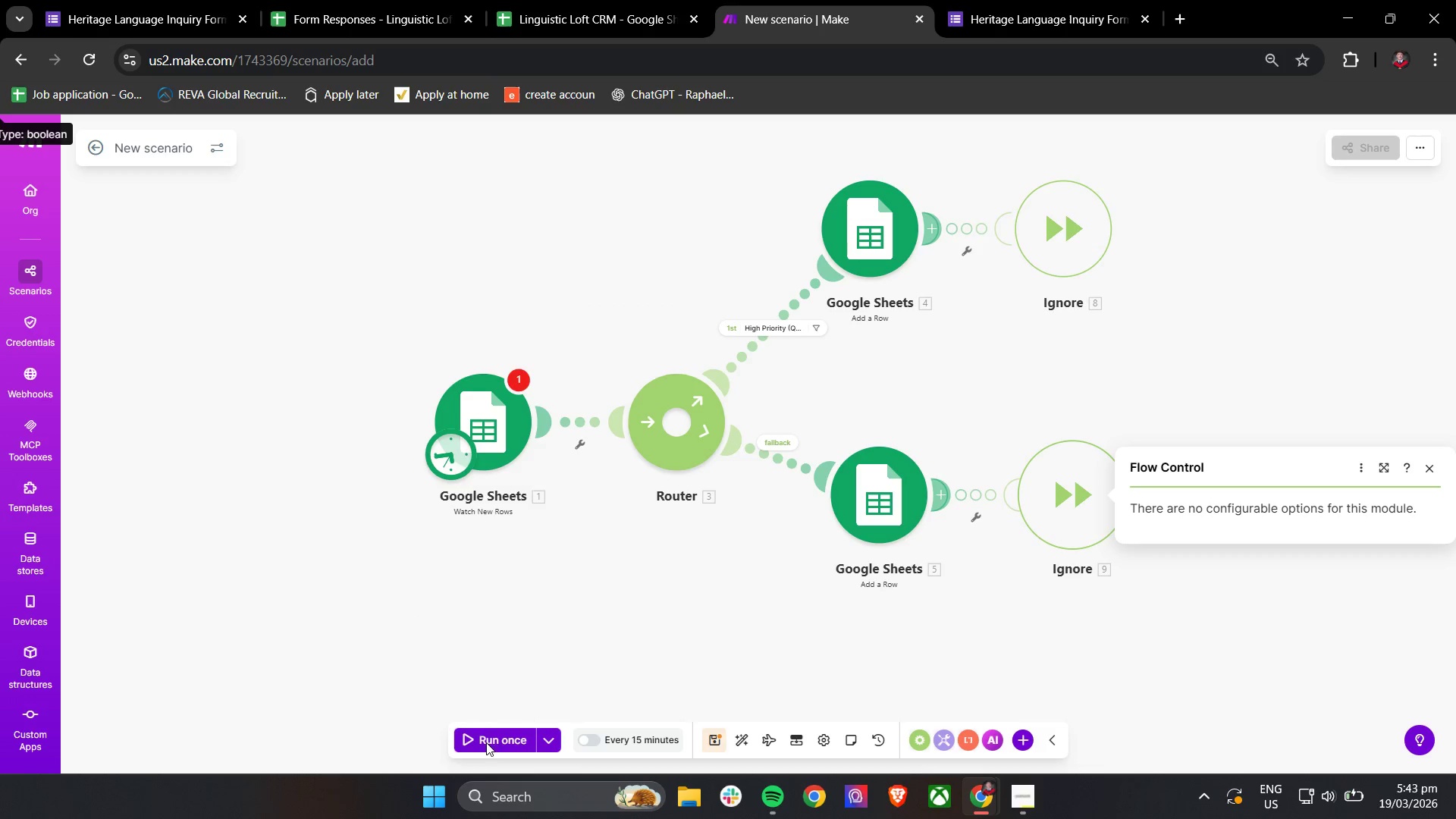 
left_click([488, 734])
 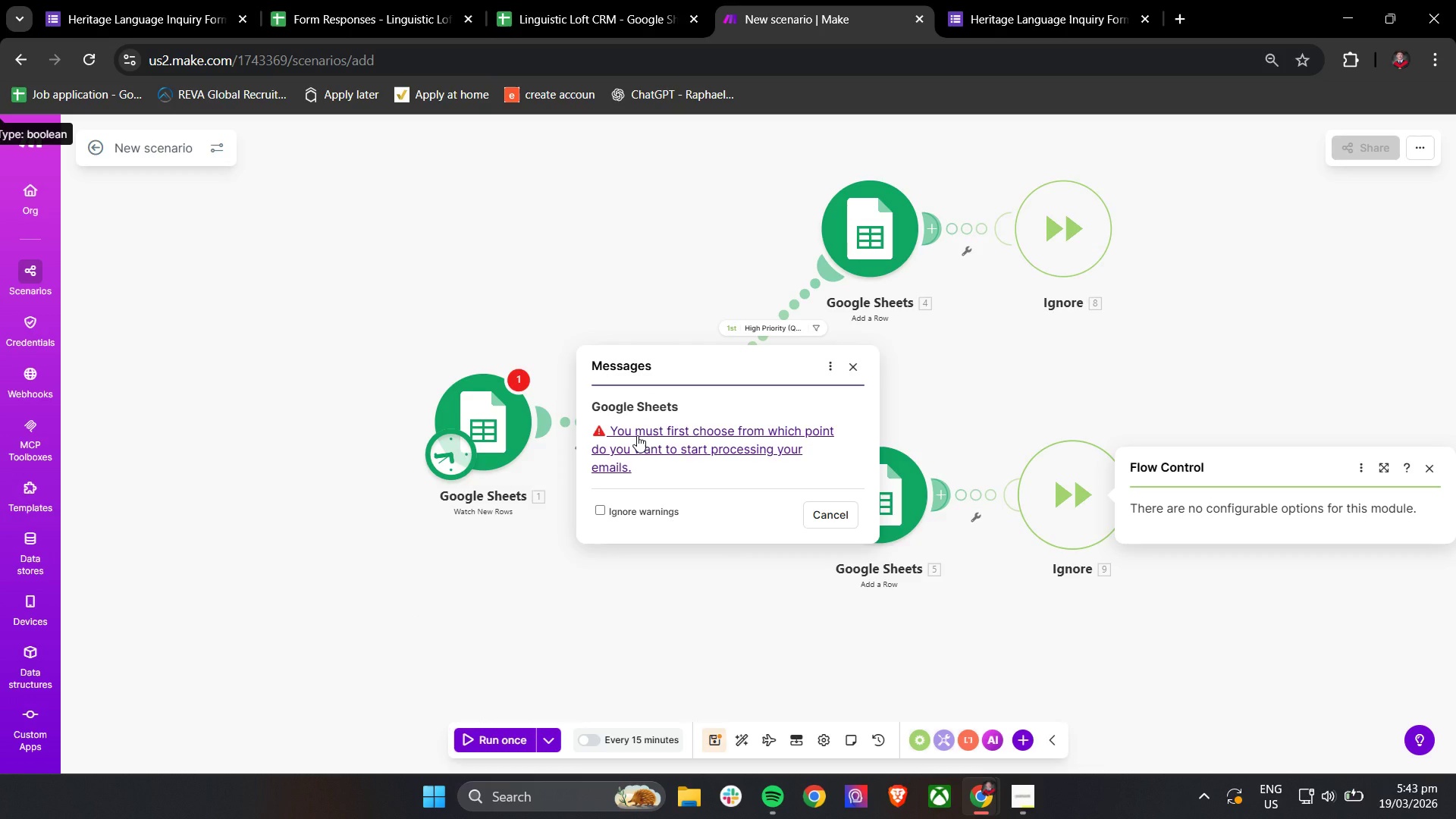 
left_click([637, 435])
 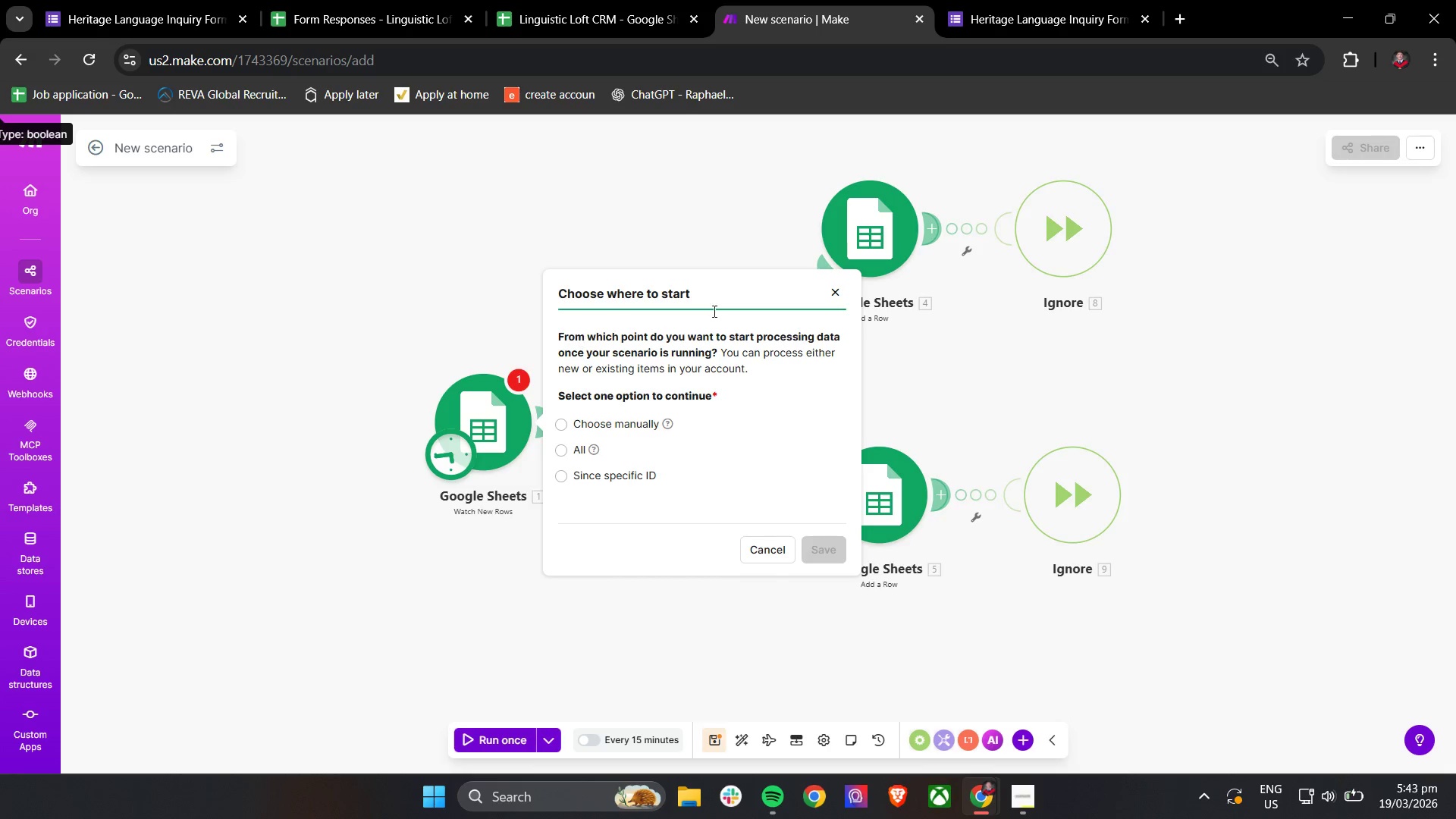 
left_click([841, 291])
 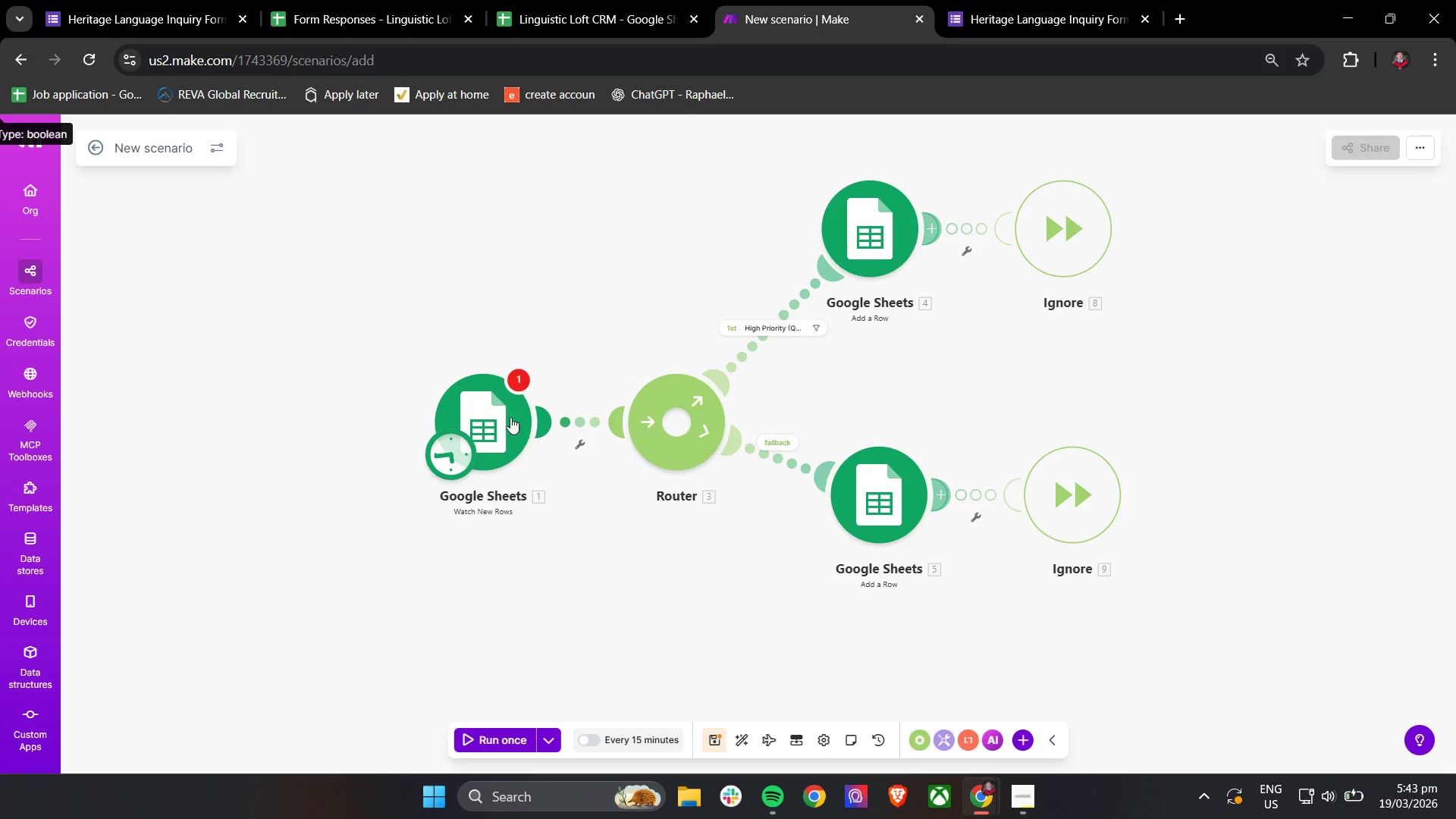 
left_click([501, 410])
 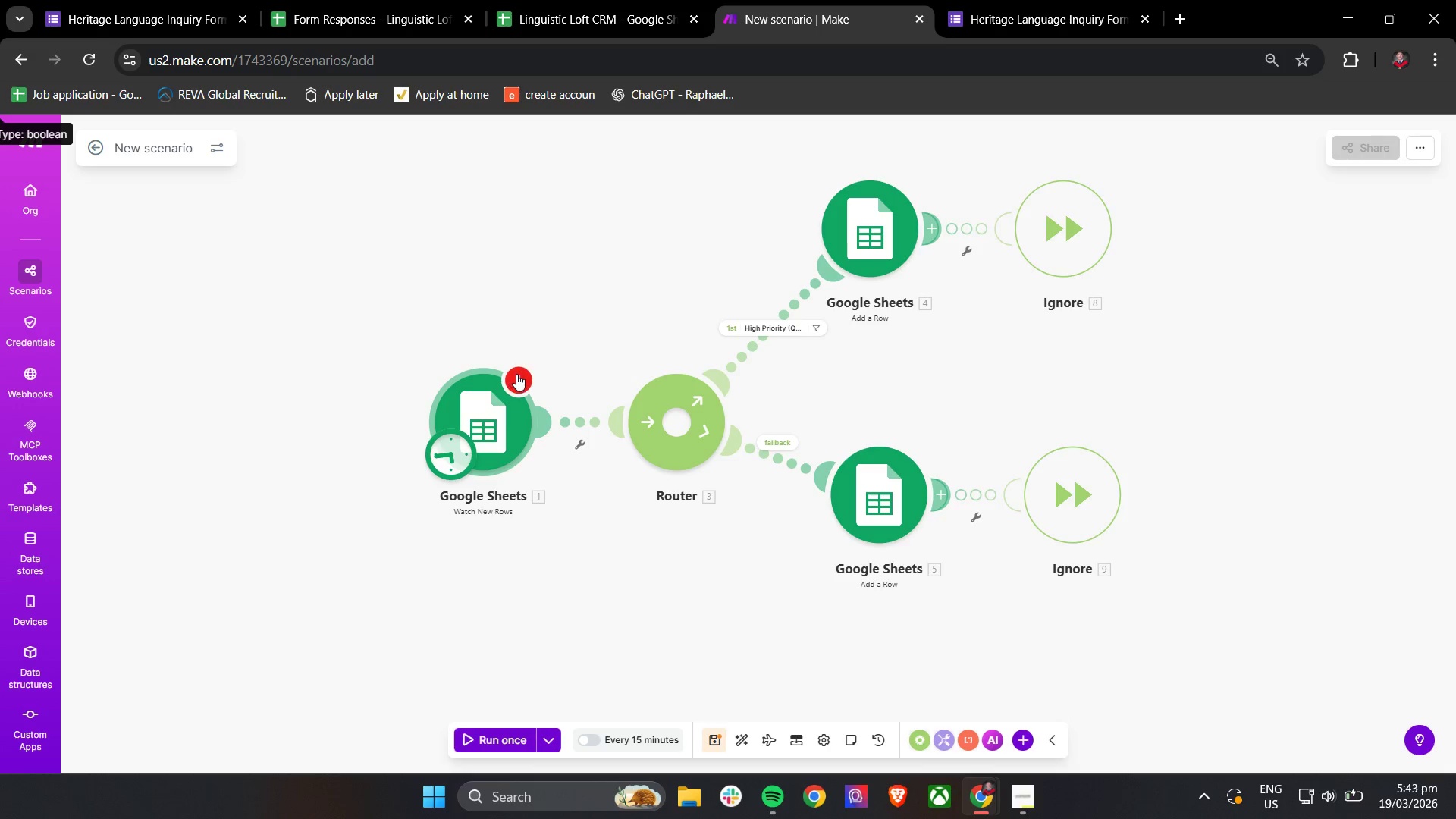 
left_click([516, 374])
 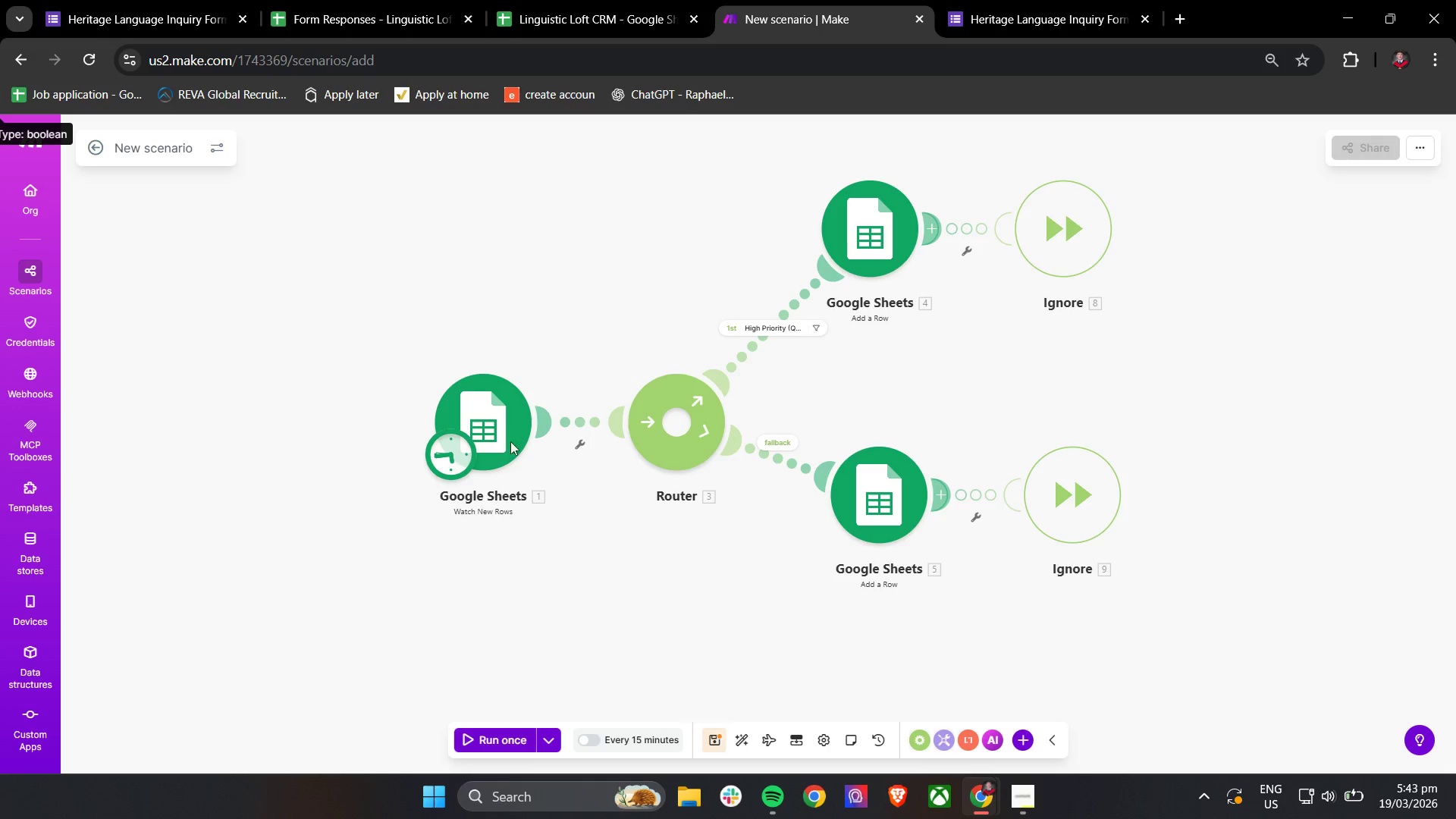 
left_click([500, 450])
 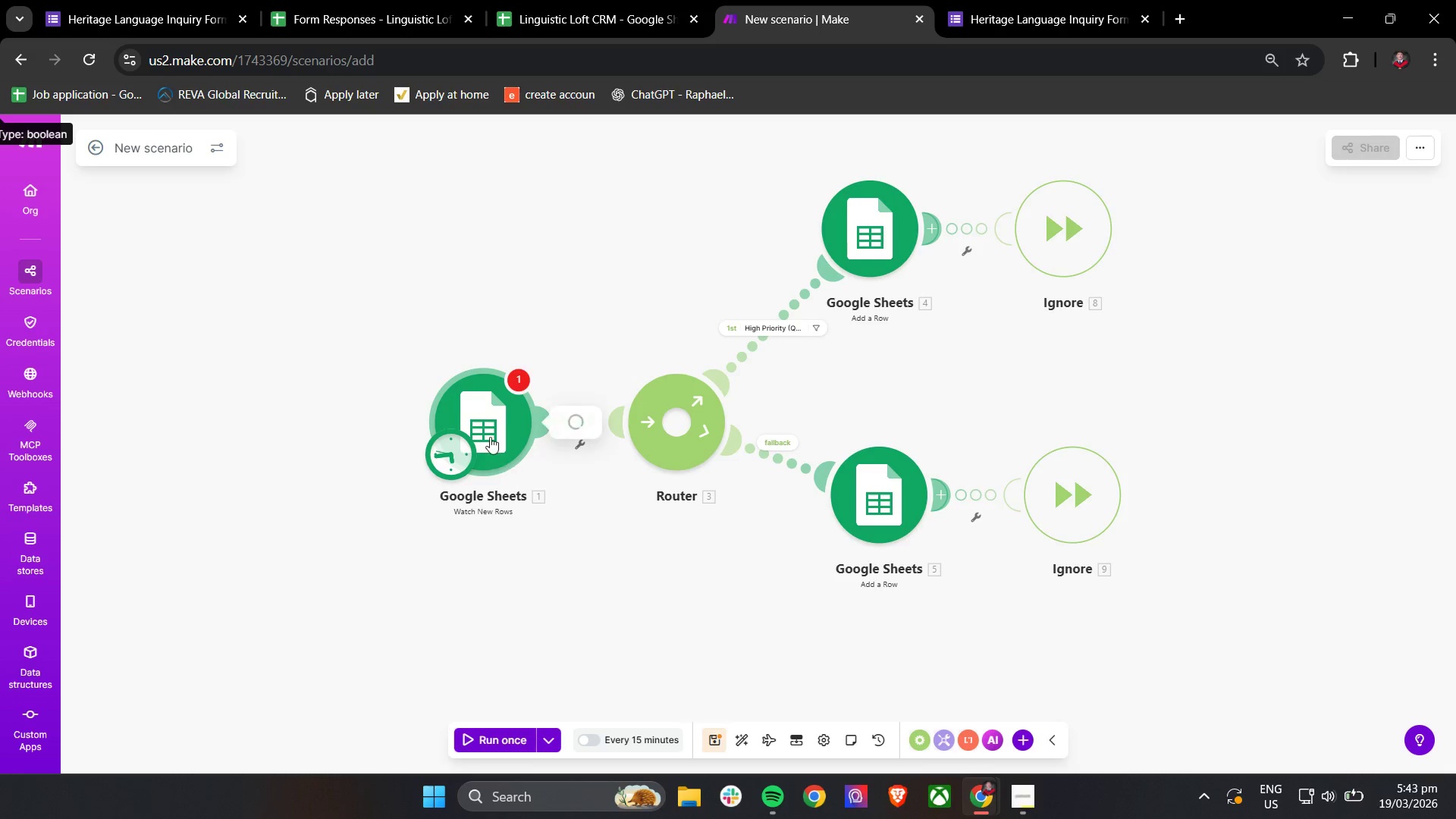 
left_click([486, 423])
 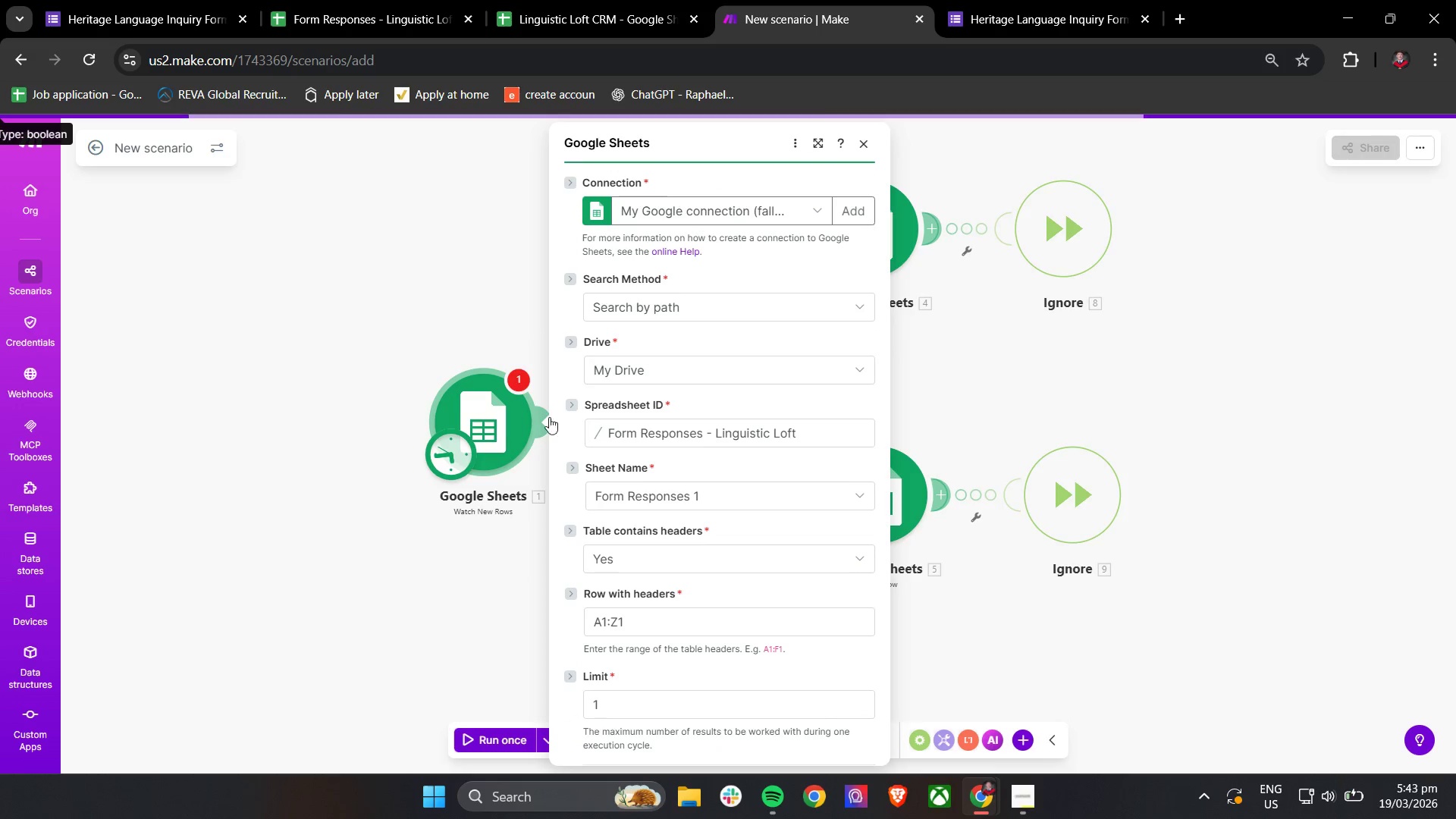 
scroll: coordinate [587, 420], scroll_direction: down, amount: 3.0
 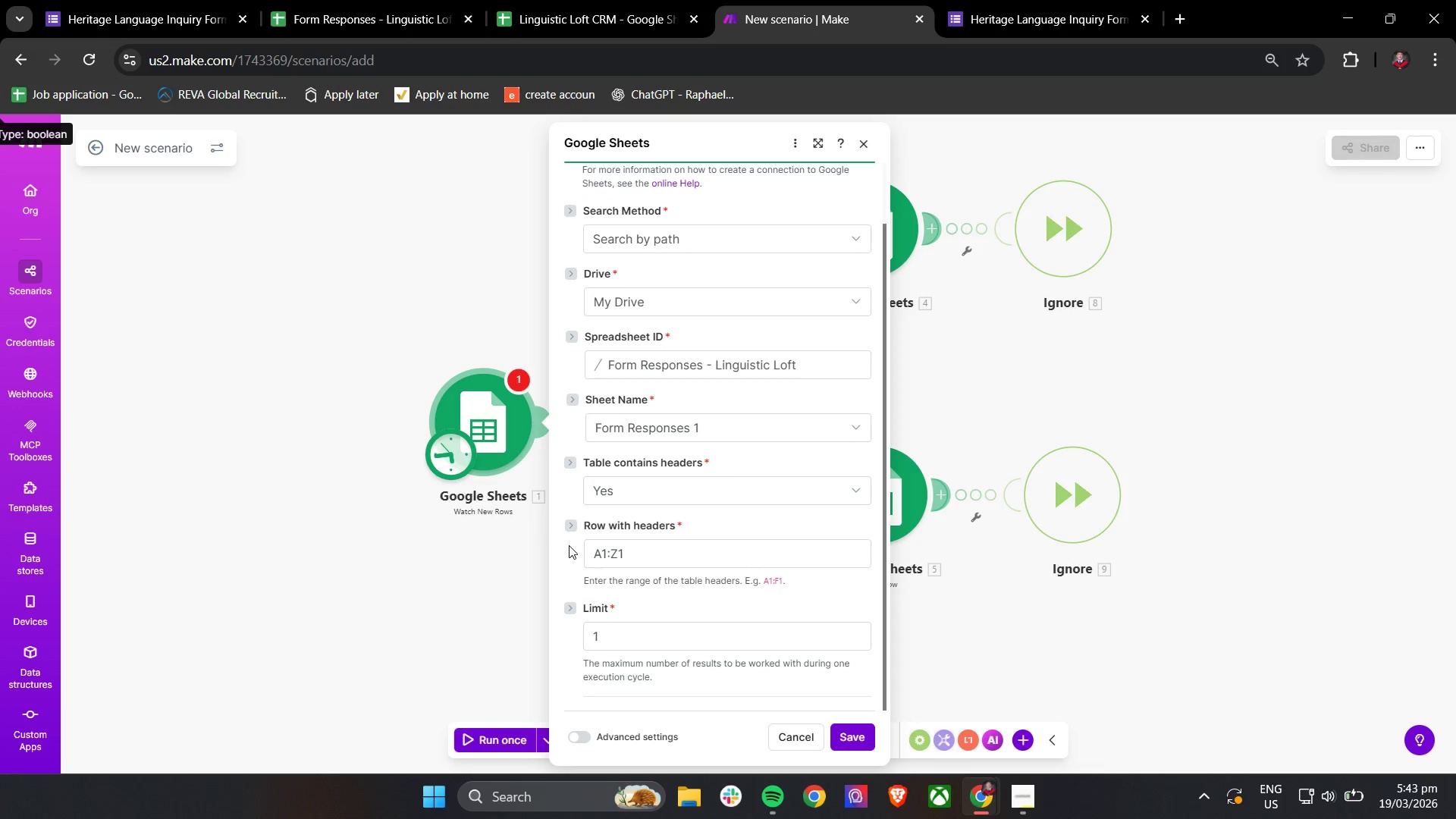 
left_click([613, 554])
 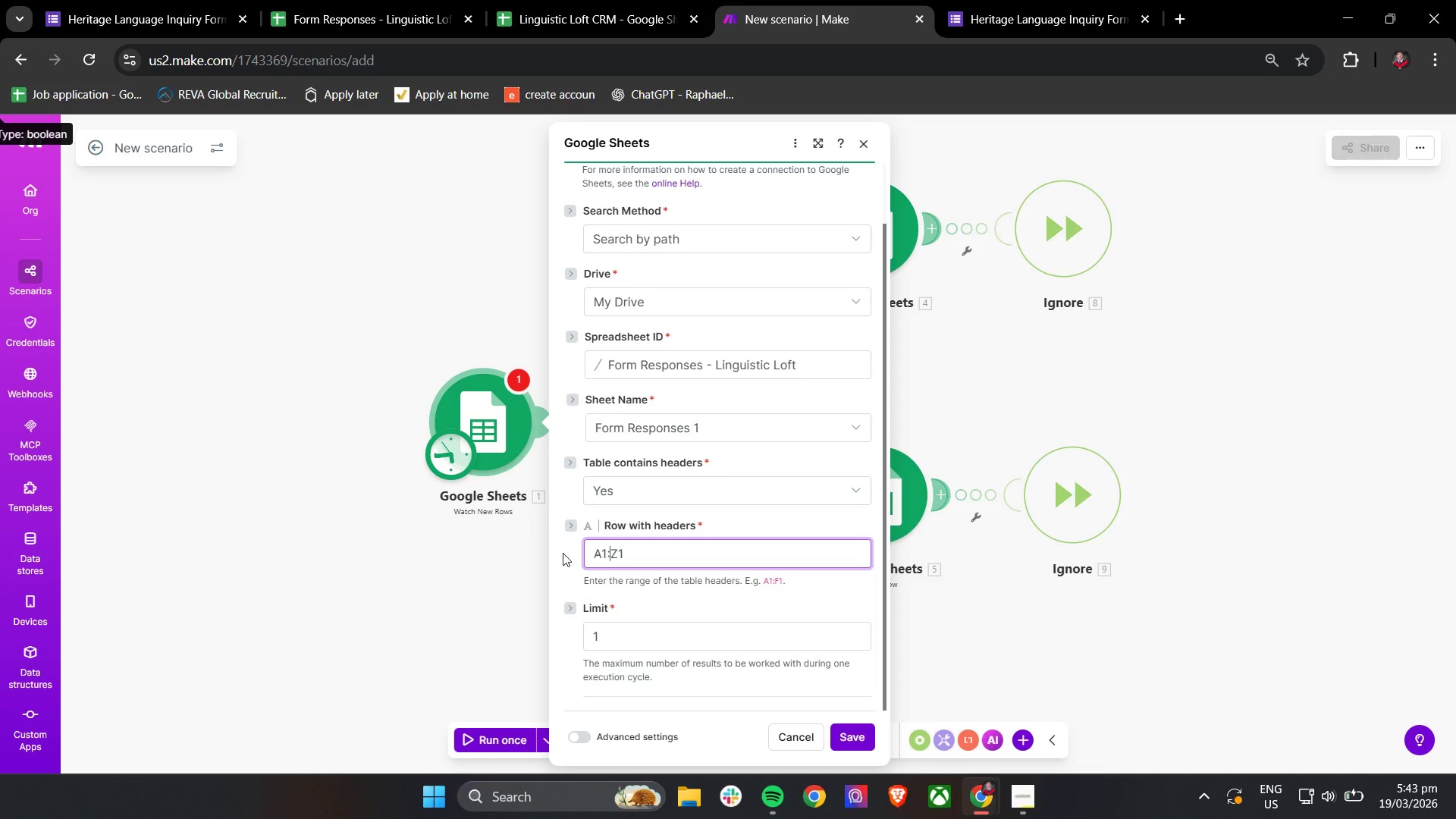 
left_click([561, 550])
 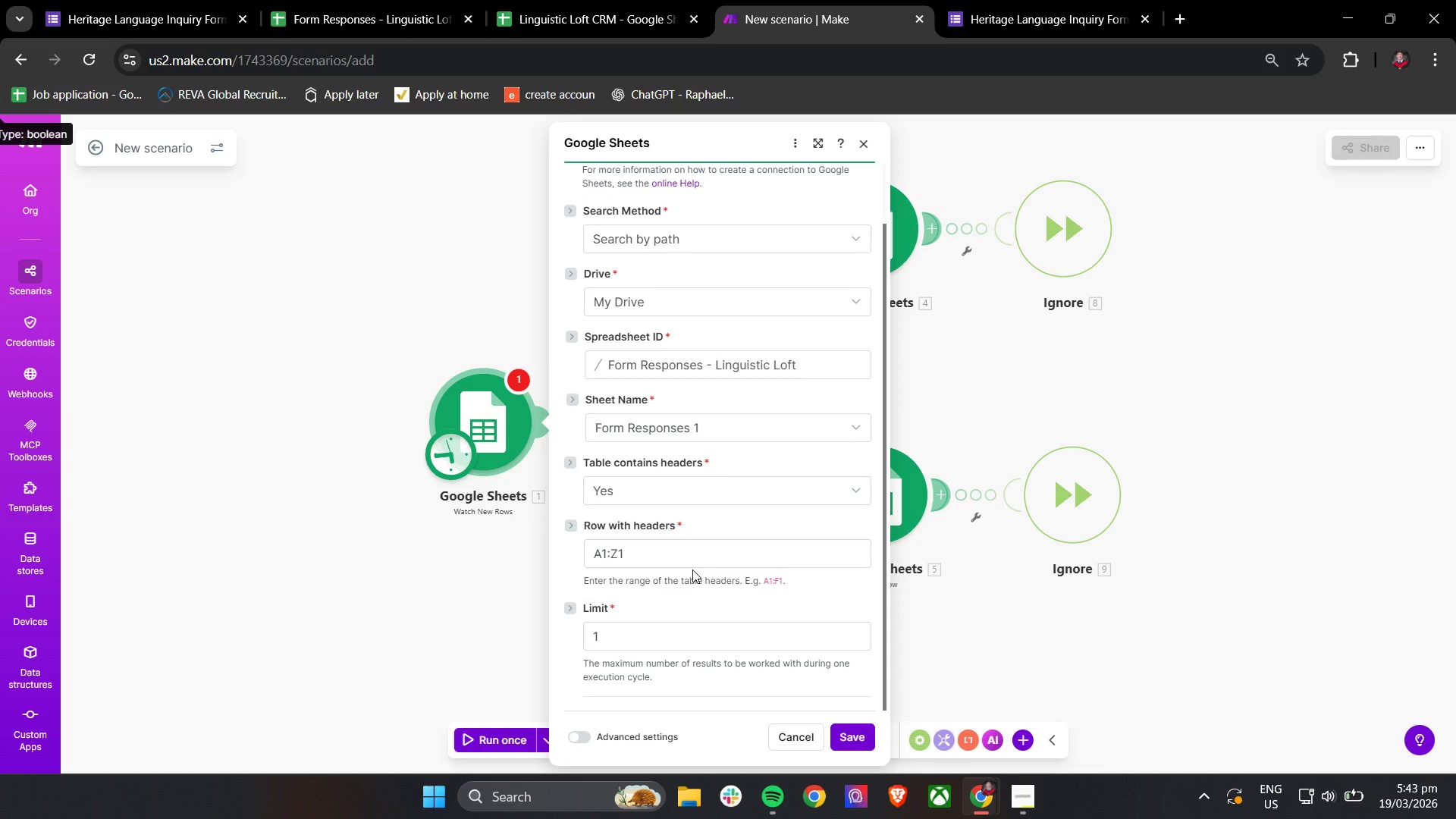 
scroll: coordinate [692, 570], scroll_direction: up, amount: 3.0
 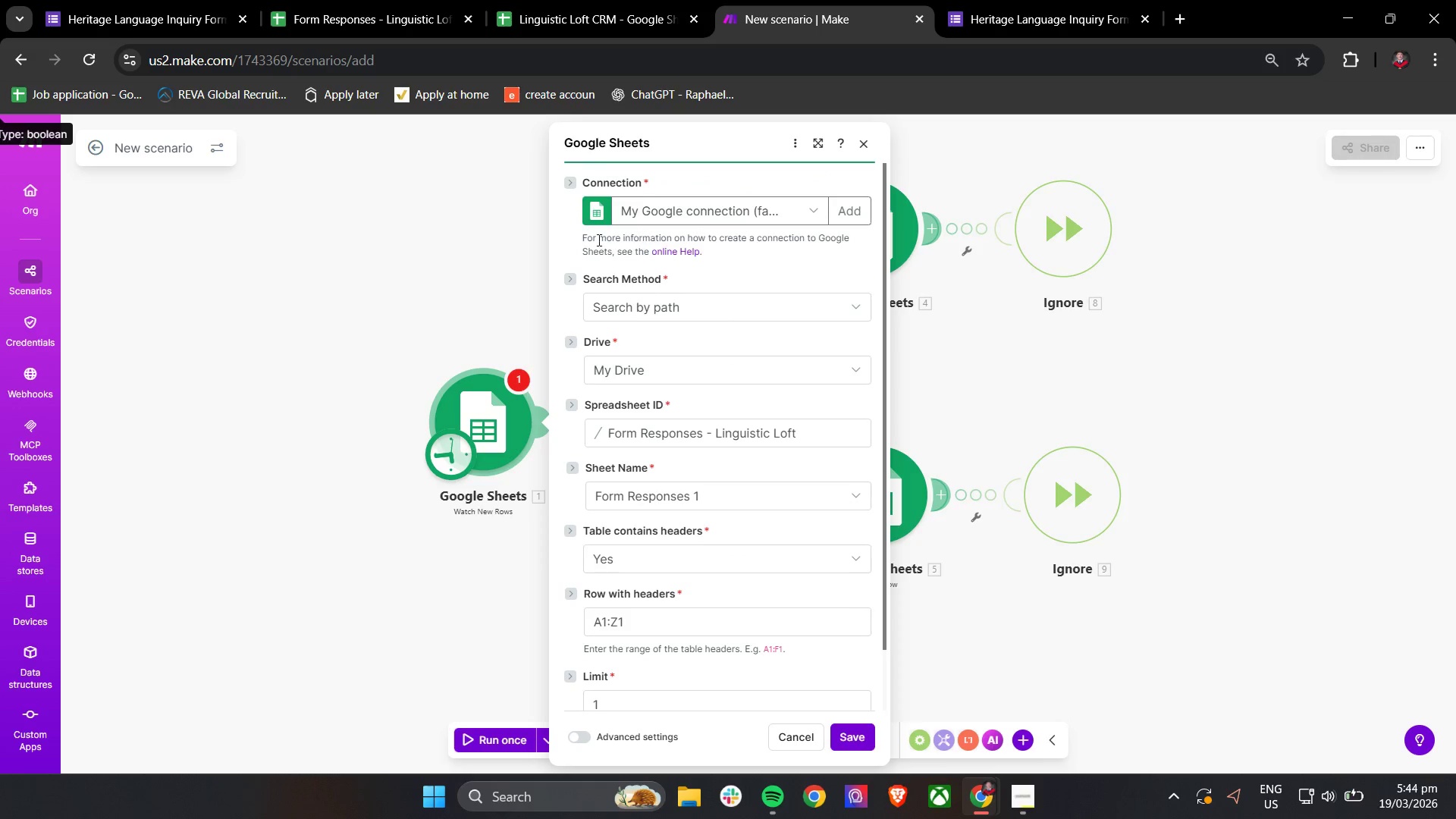 
double_click([620, 300])
 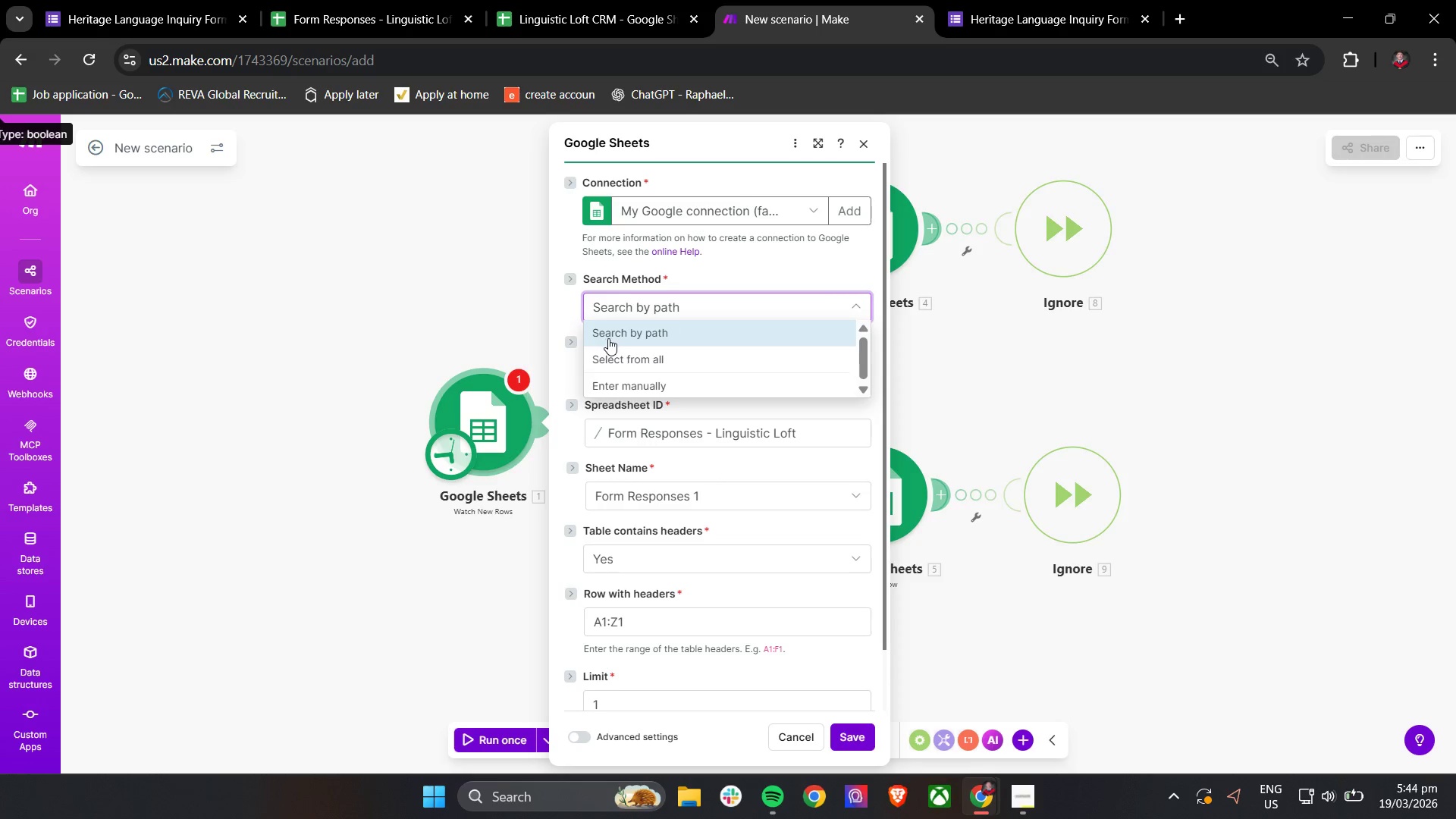 
left_click([608, 338])
 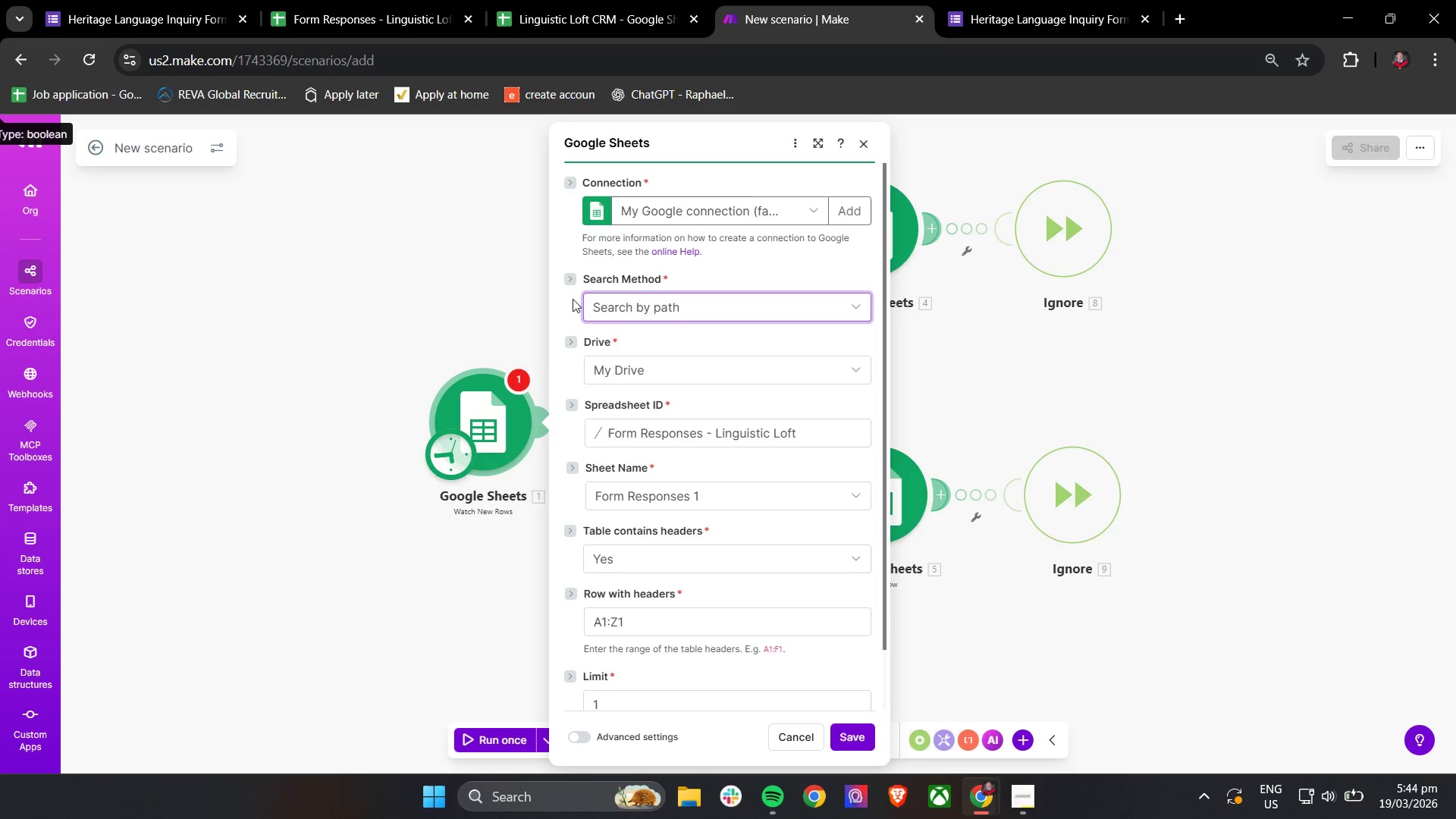 
left_click([569, 293])
 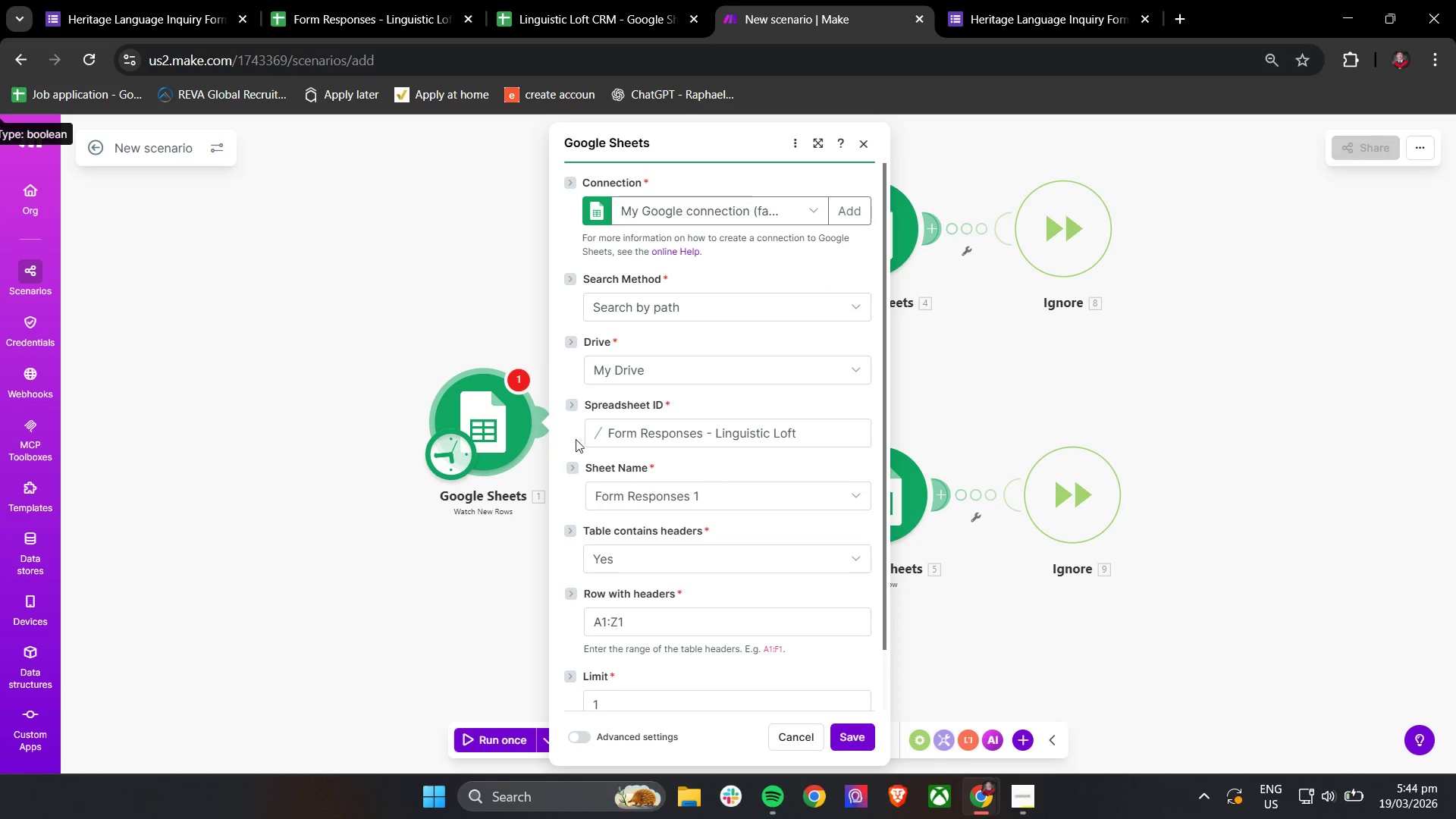 
scroll: coordinate [587, 447], scroll_direction: down, amount: 3.0
 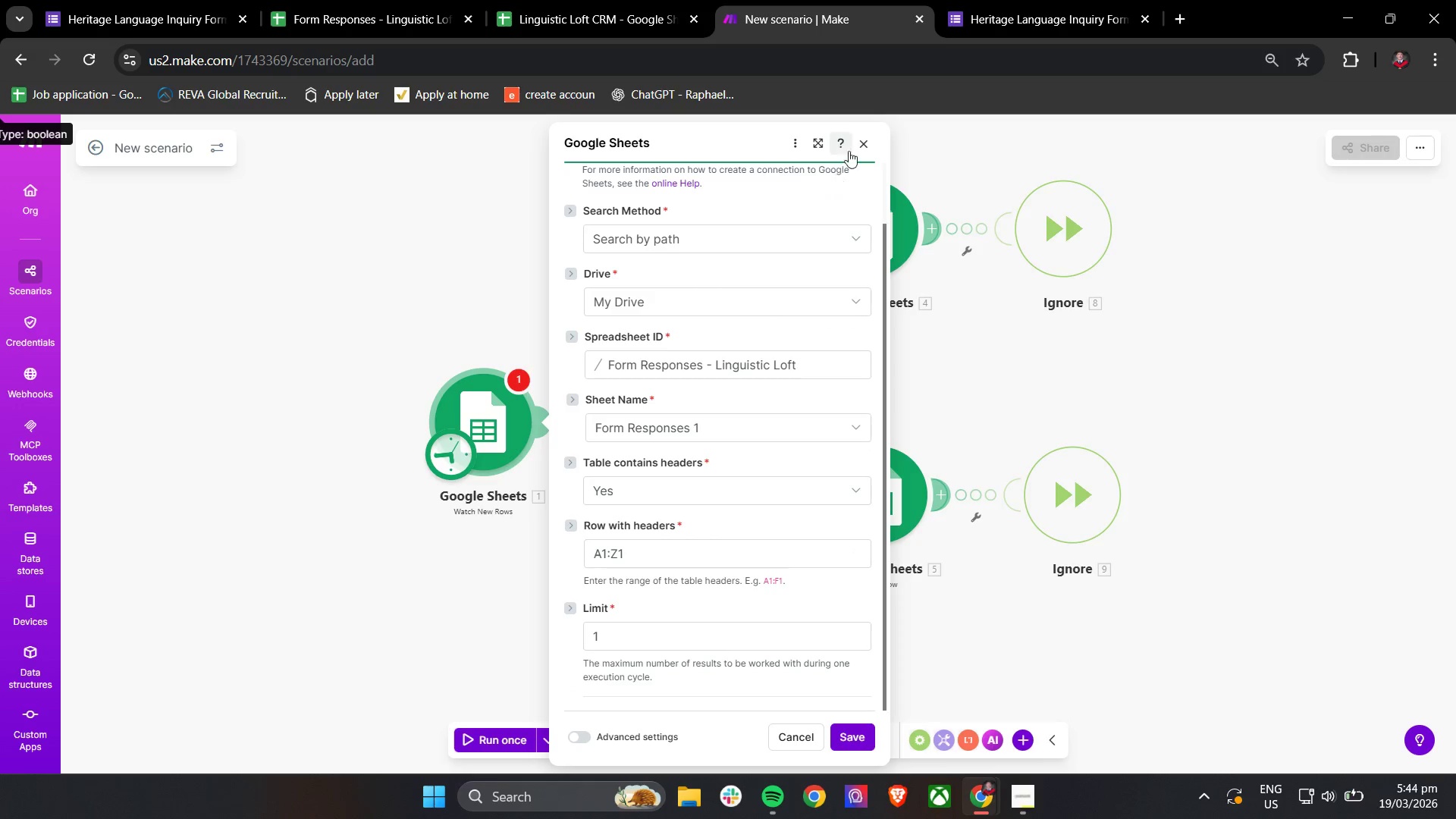 
left_click([861, 143])
 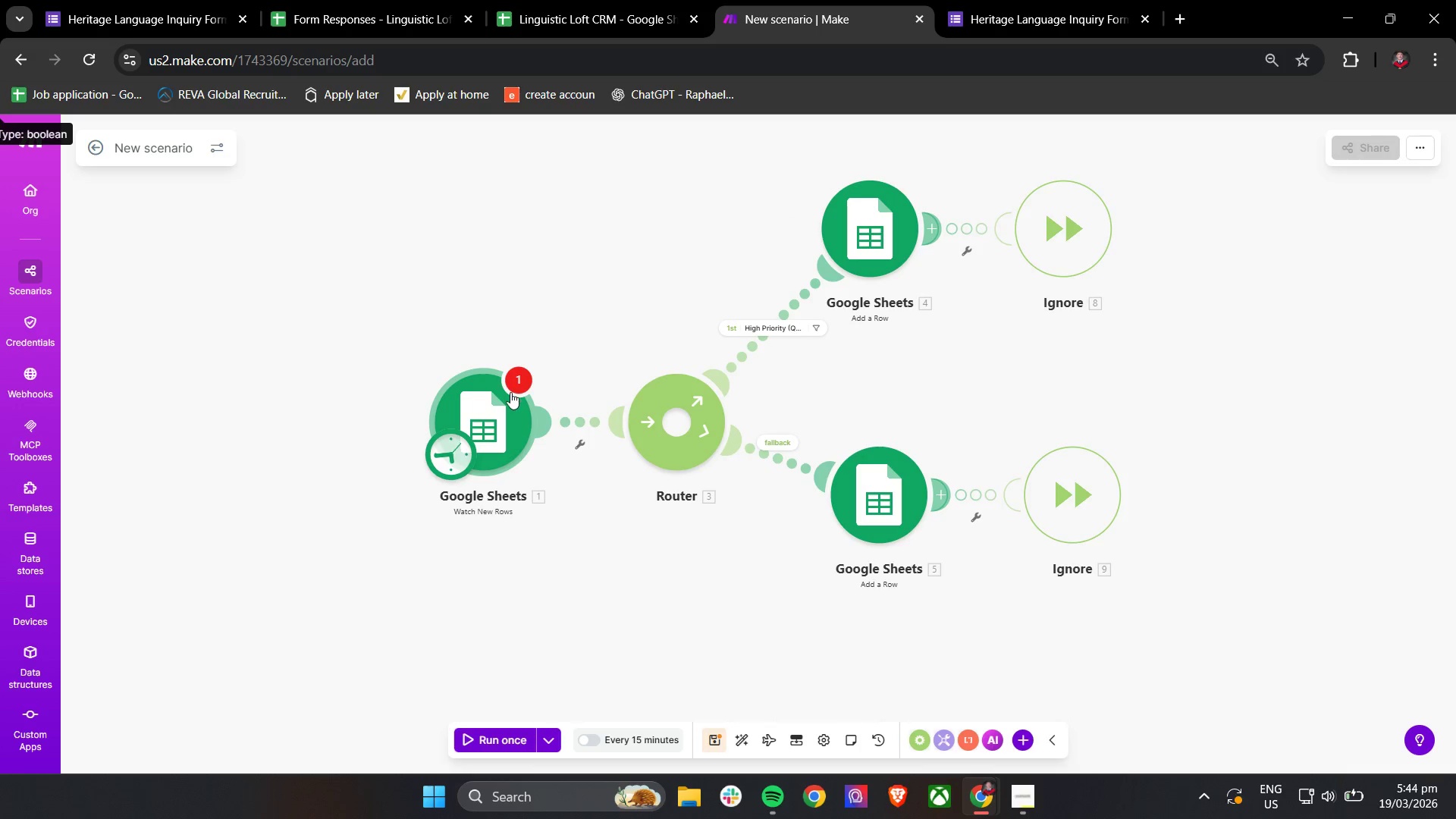 
left_click([492, 410])
 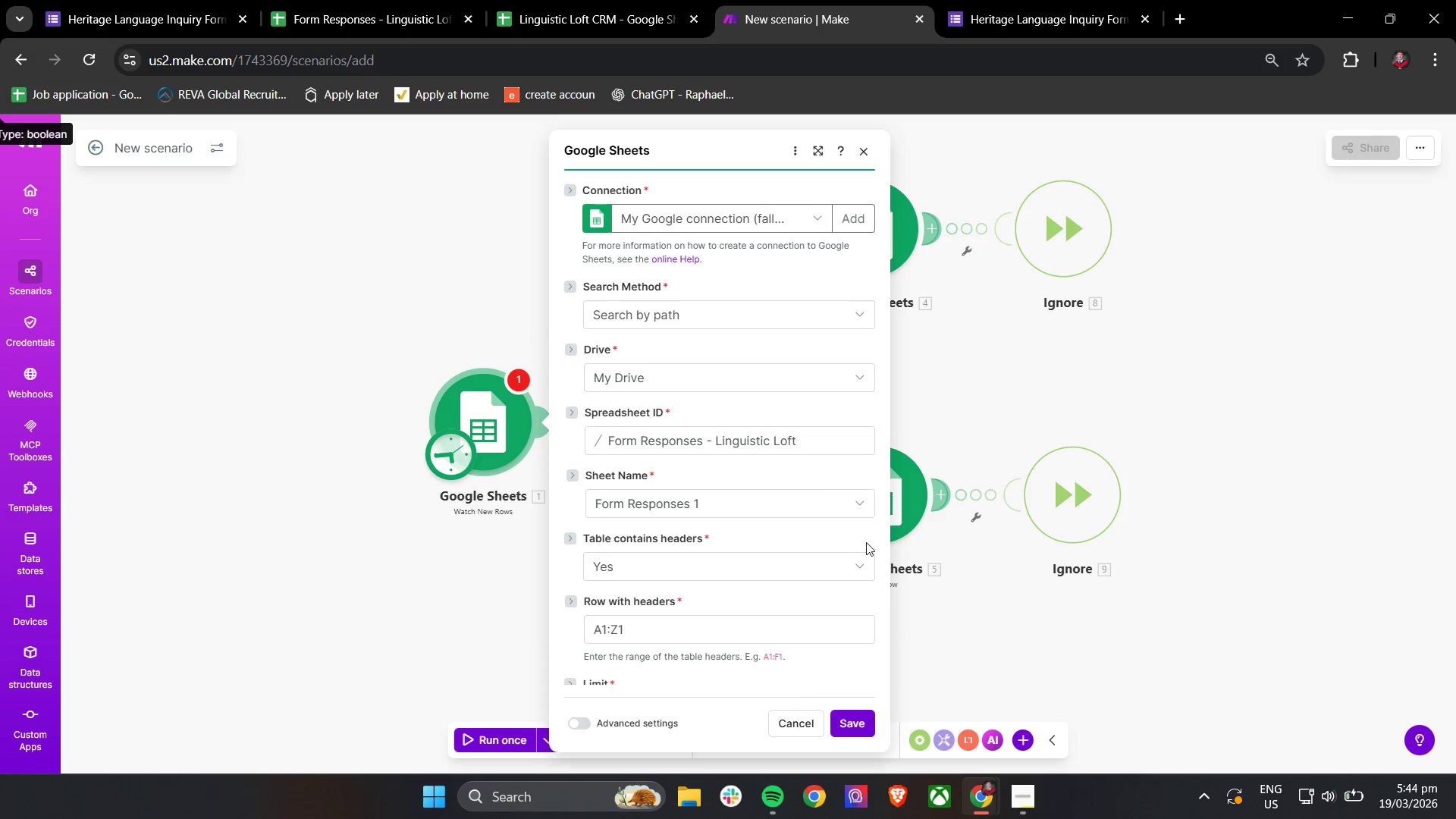 
left_click([863, 713])
 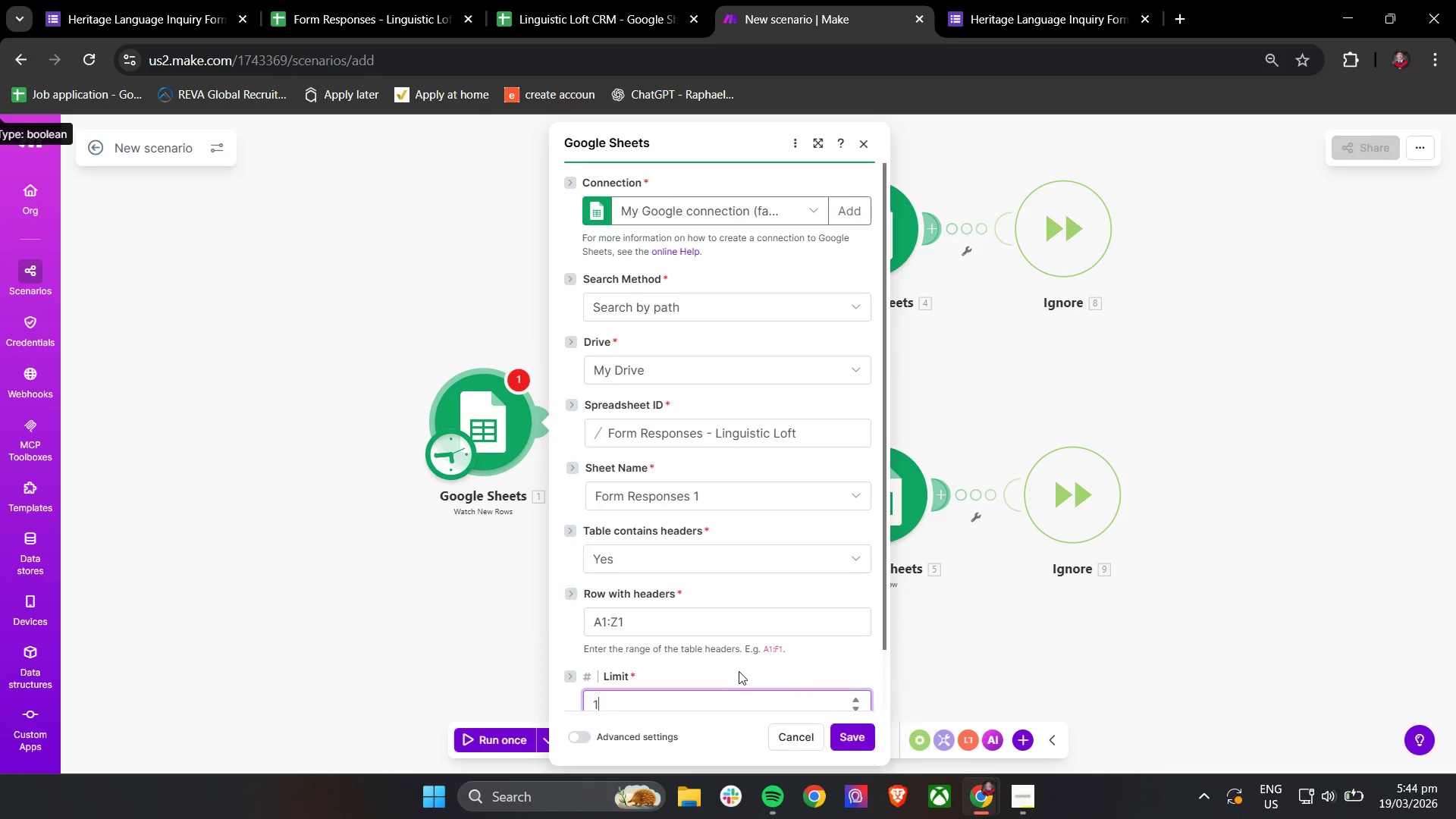 
left_click([746, 666])
 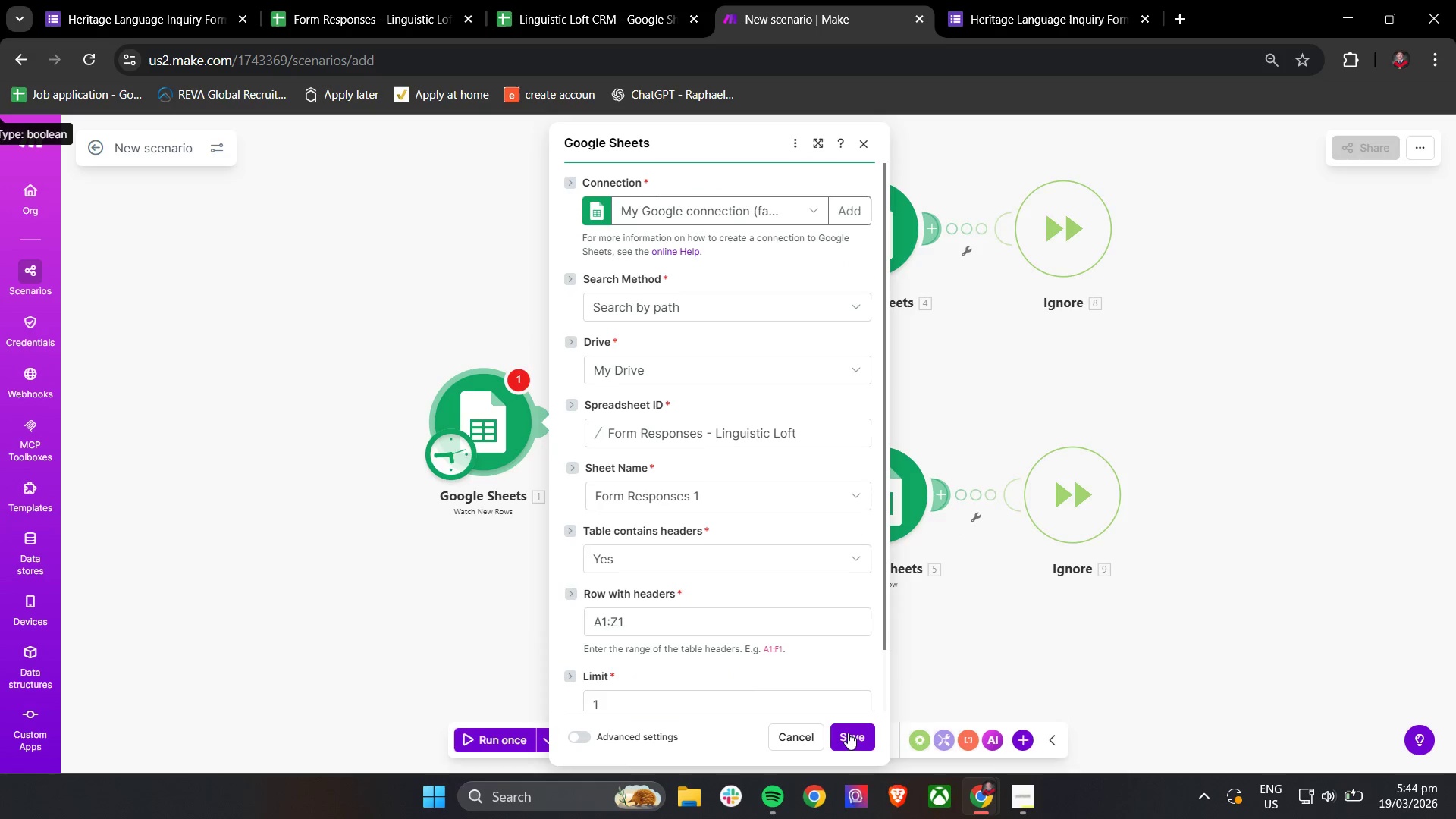 
left_click([856, 743])
 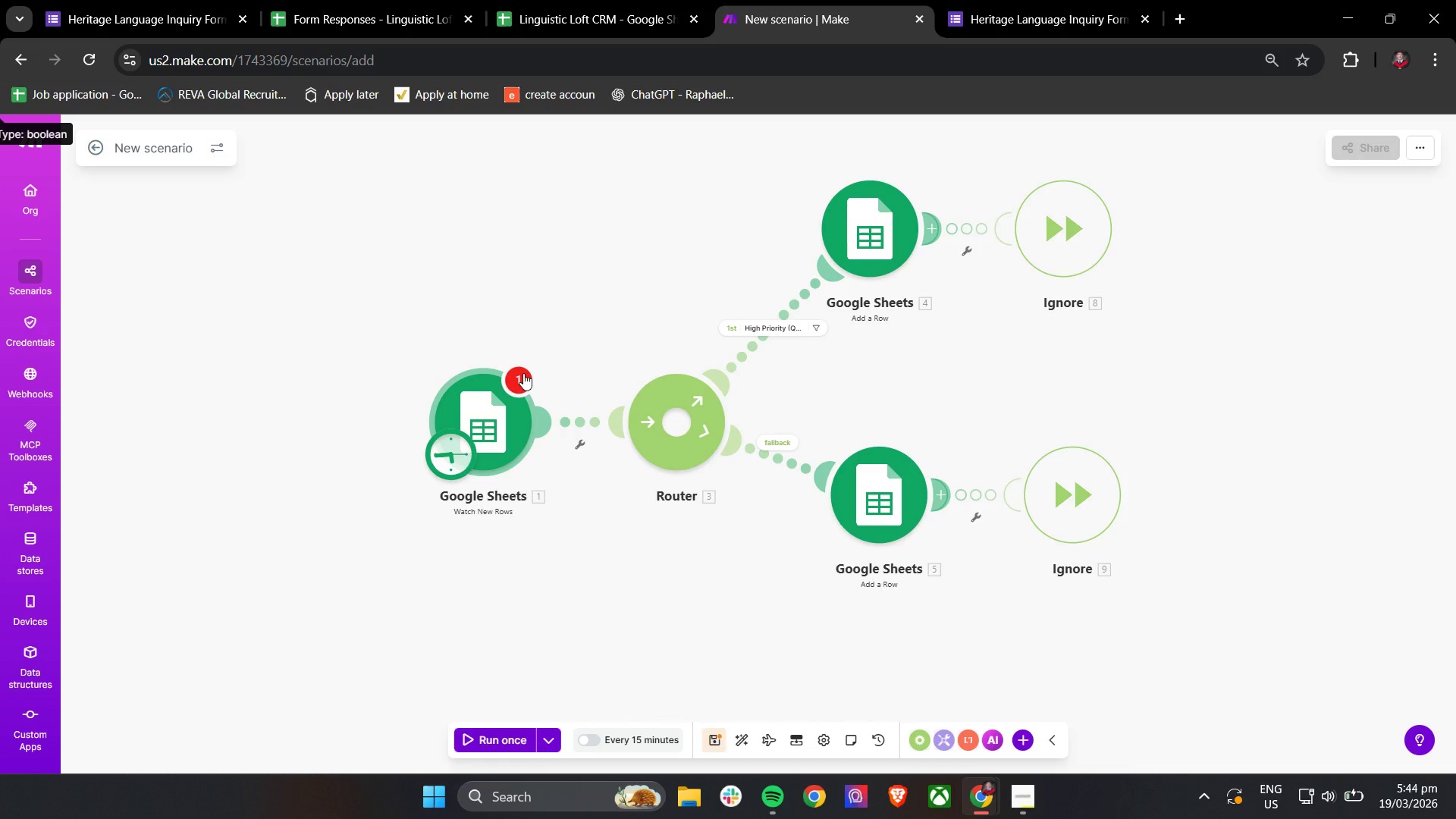 
left_click([523, 373])
 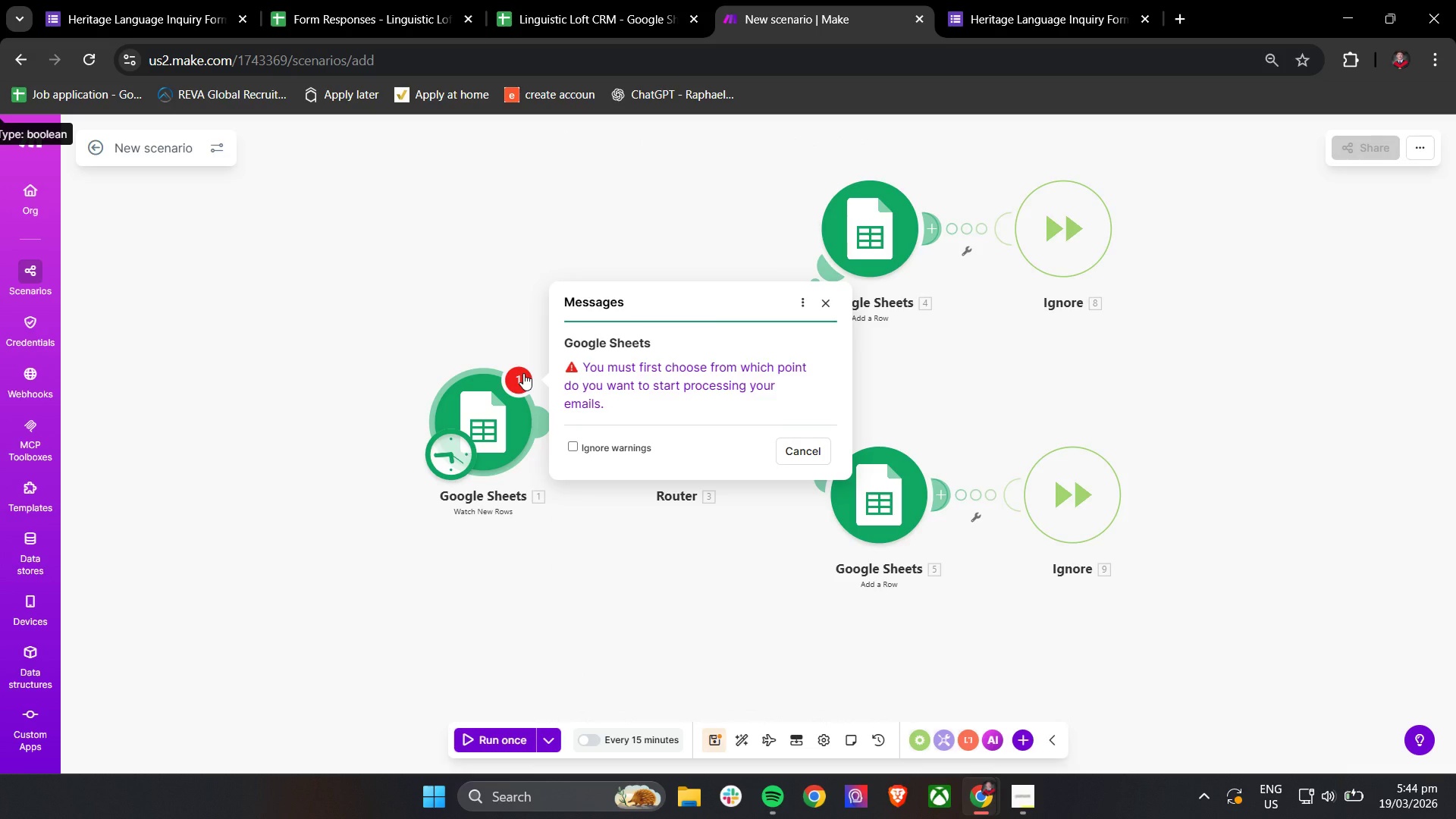 
wait(10.14)
 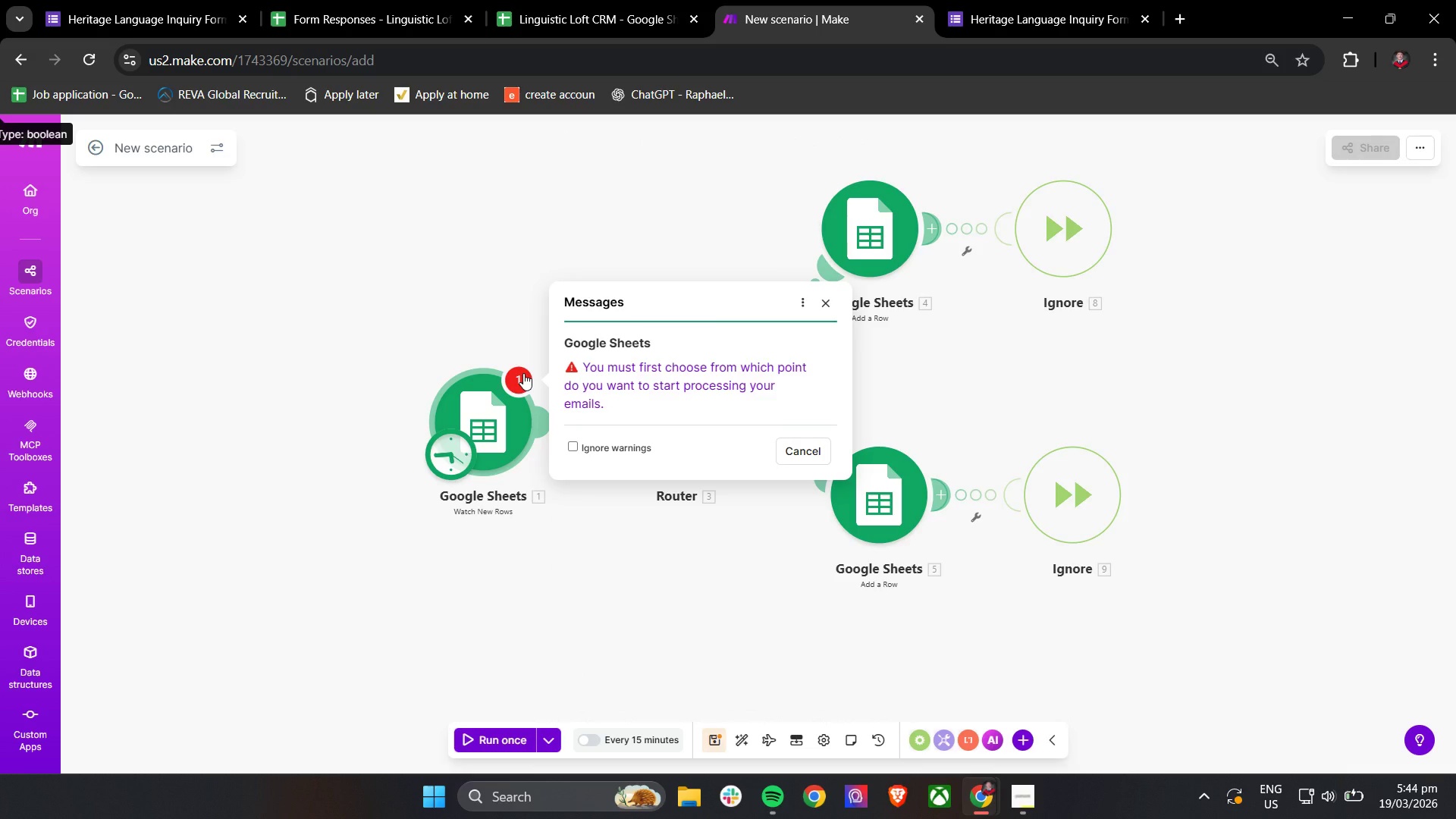 
left_click([503, 412])
 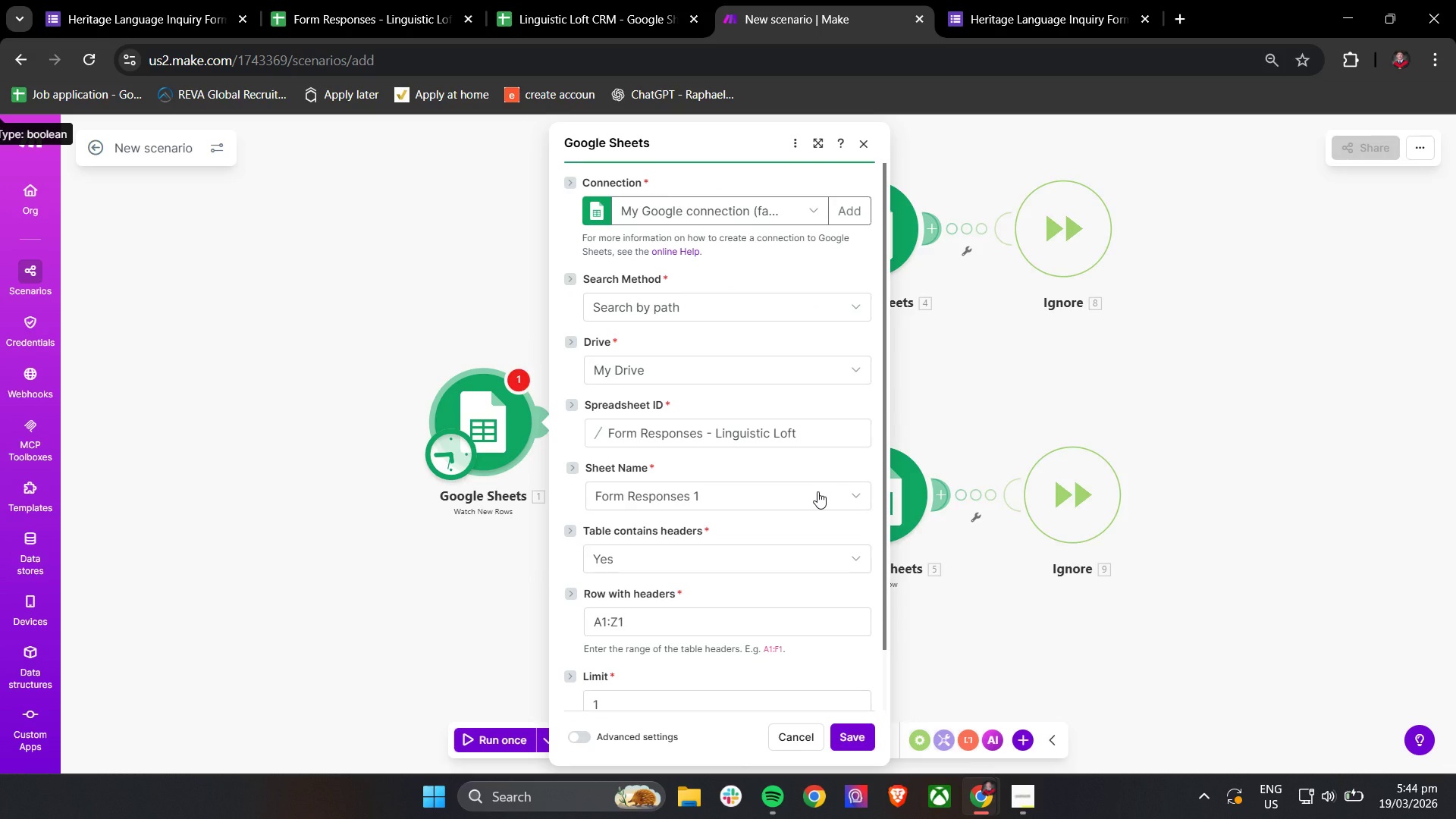 
wait(7.75)
 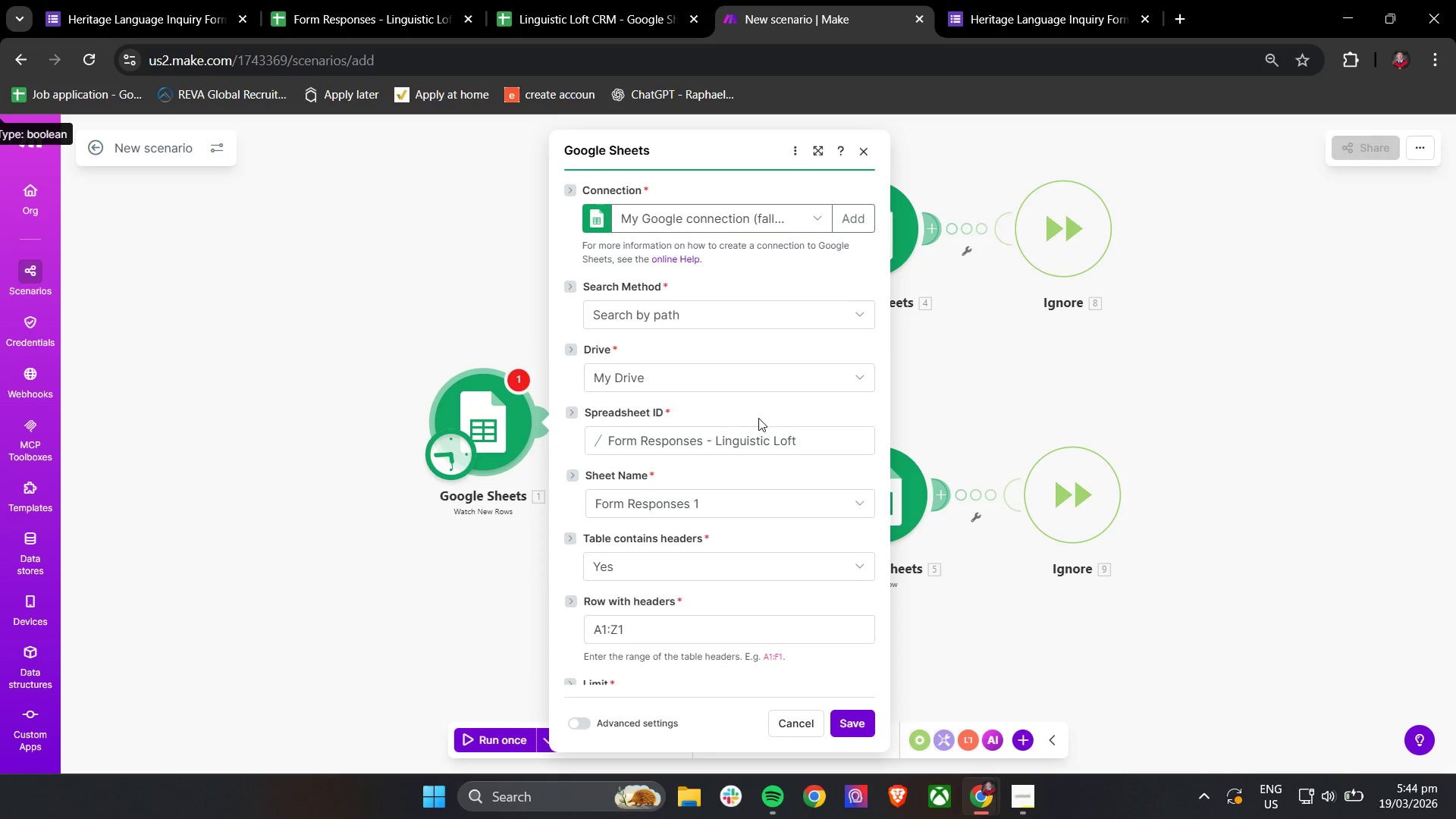 
scroll: coordinate [817, 491], scroll_direction: down, amount: 1.0
 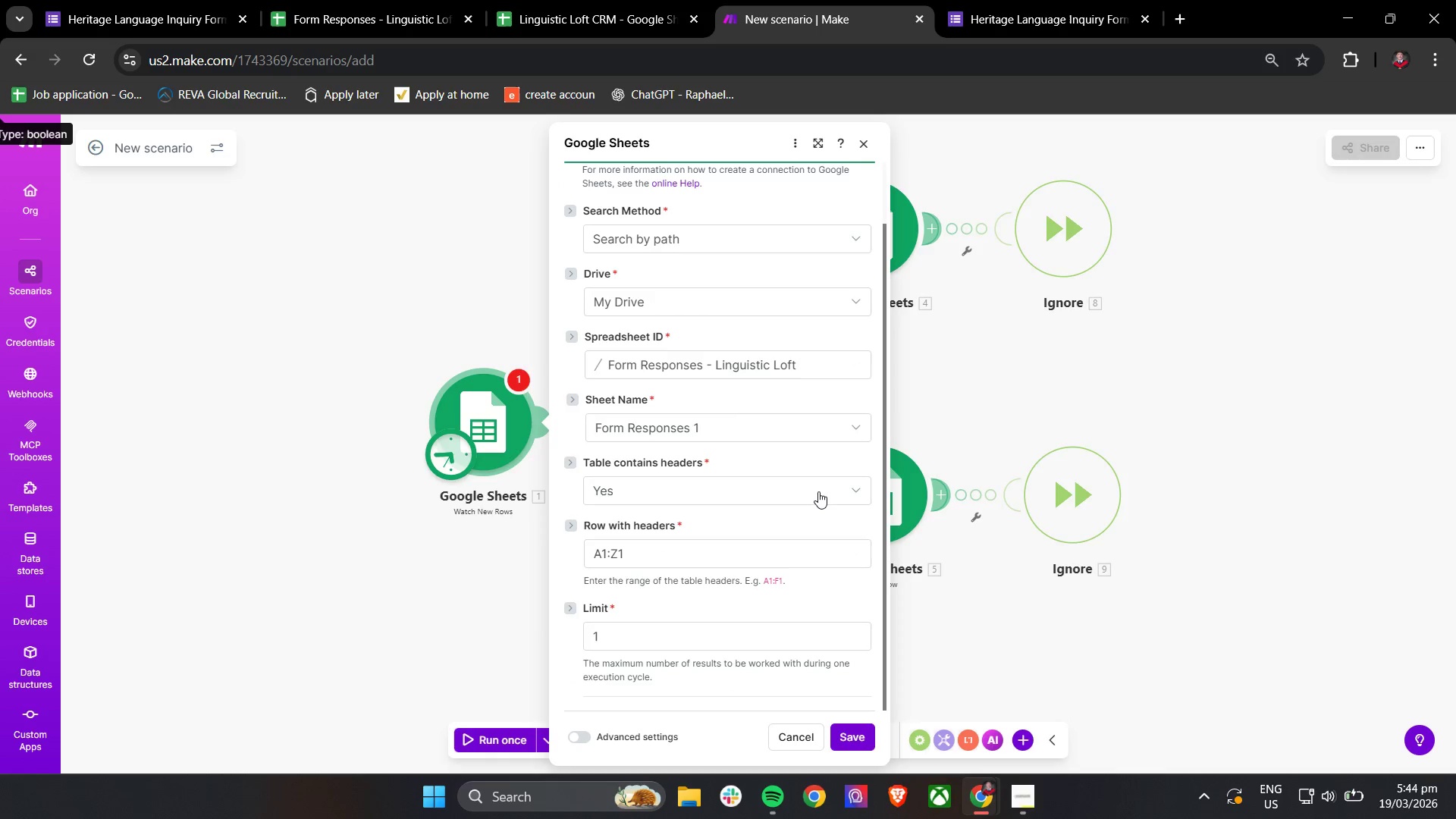 
scroll: coordinate [818, 491], scroll_direction: up, amount: 1.0
 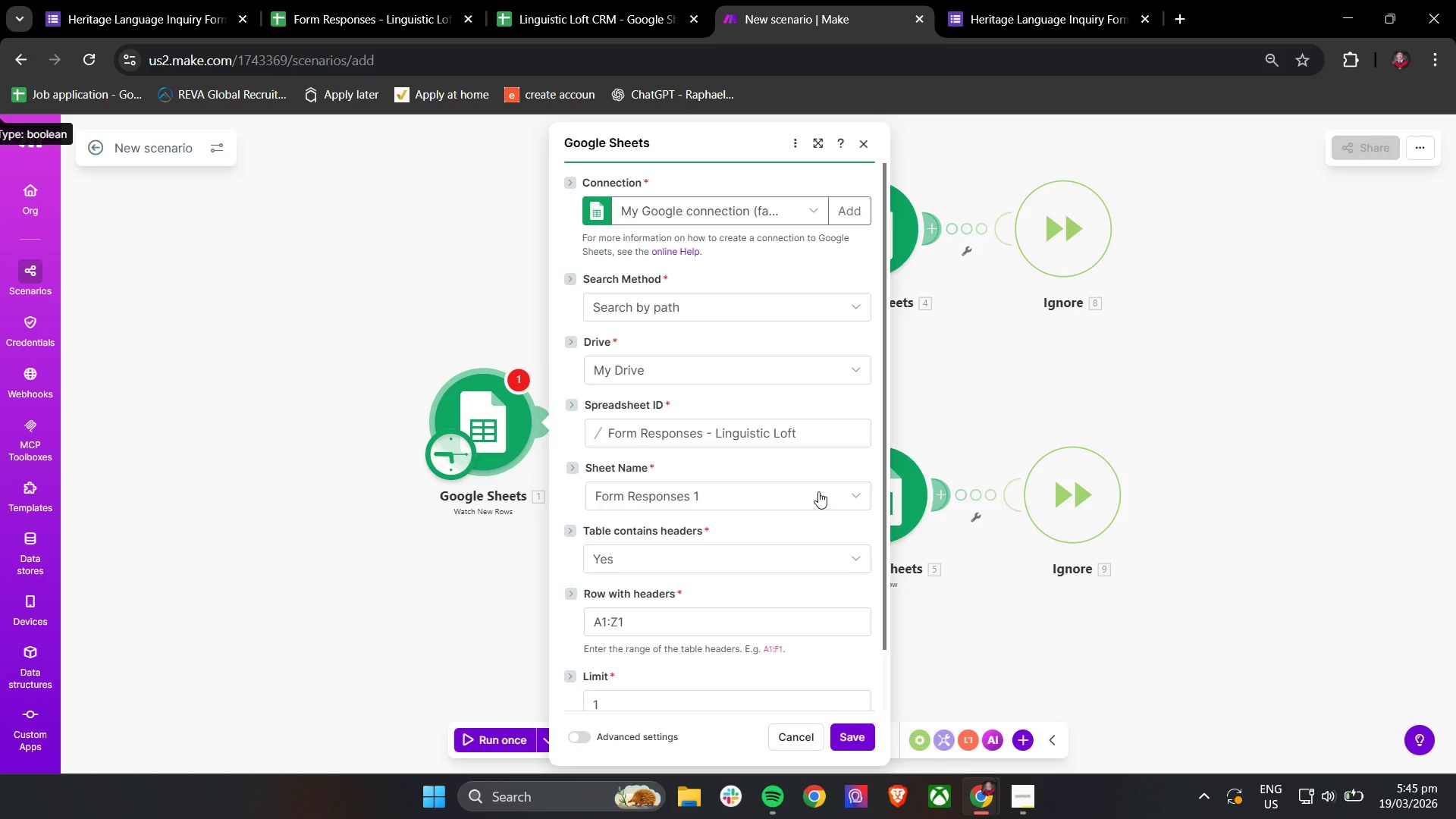 
wait(43.68)
 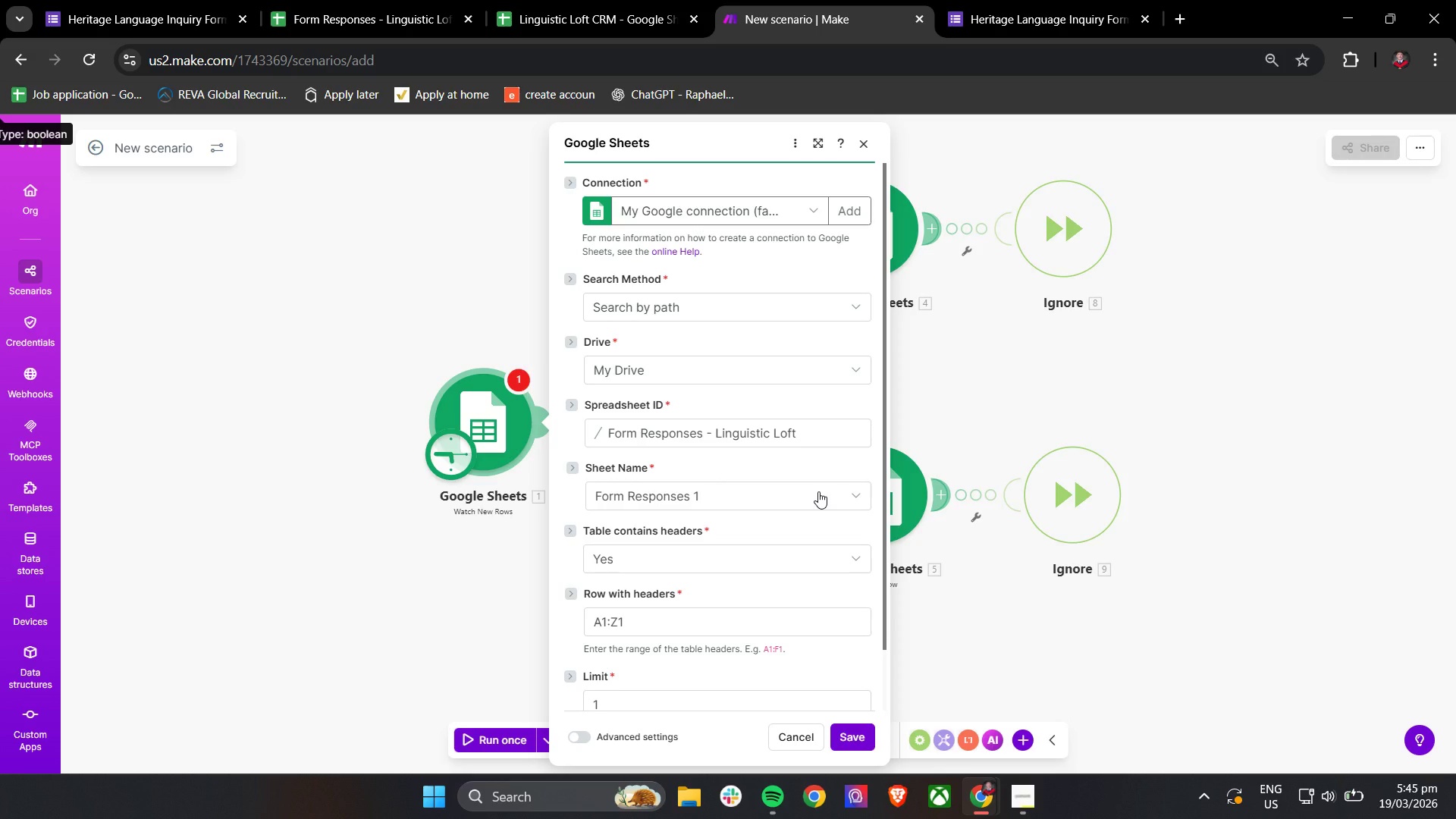 
scroll: coordinate [817, 491], scroll_direction: down, amount: 6.0
 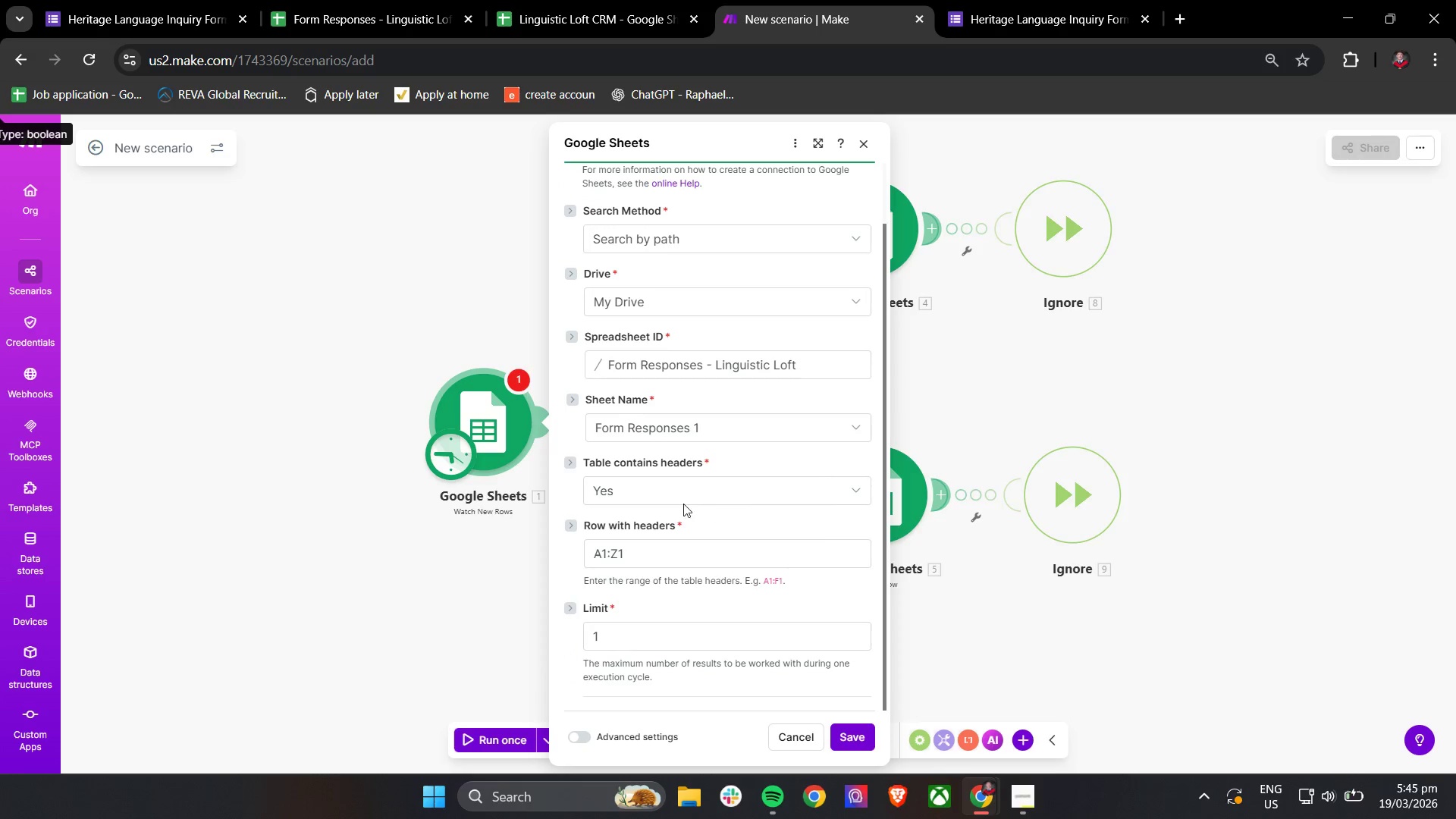 
scroll: coordinate [686, 463], scroll_direction: up, amount: 8.0
 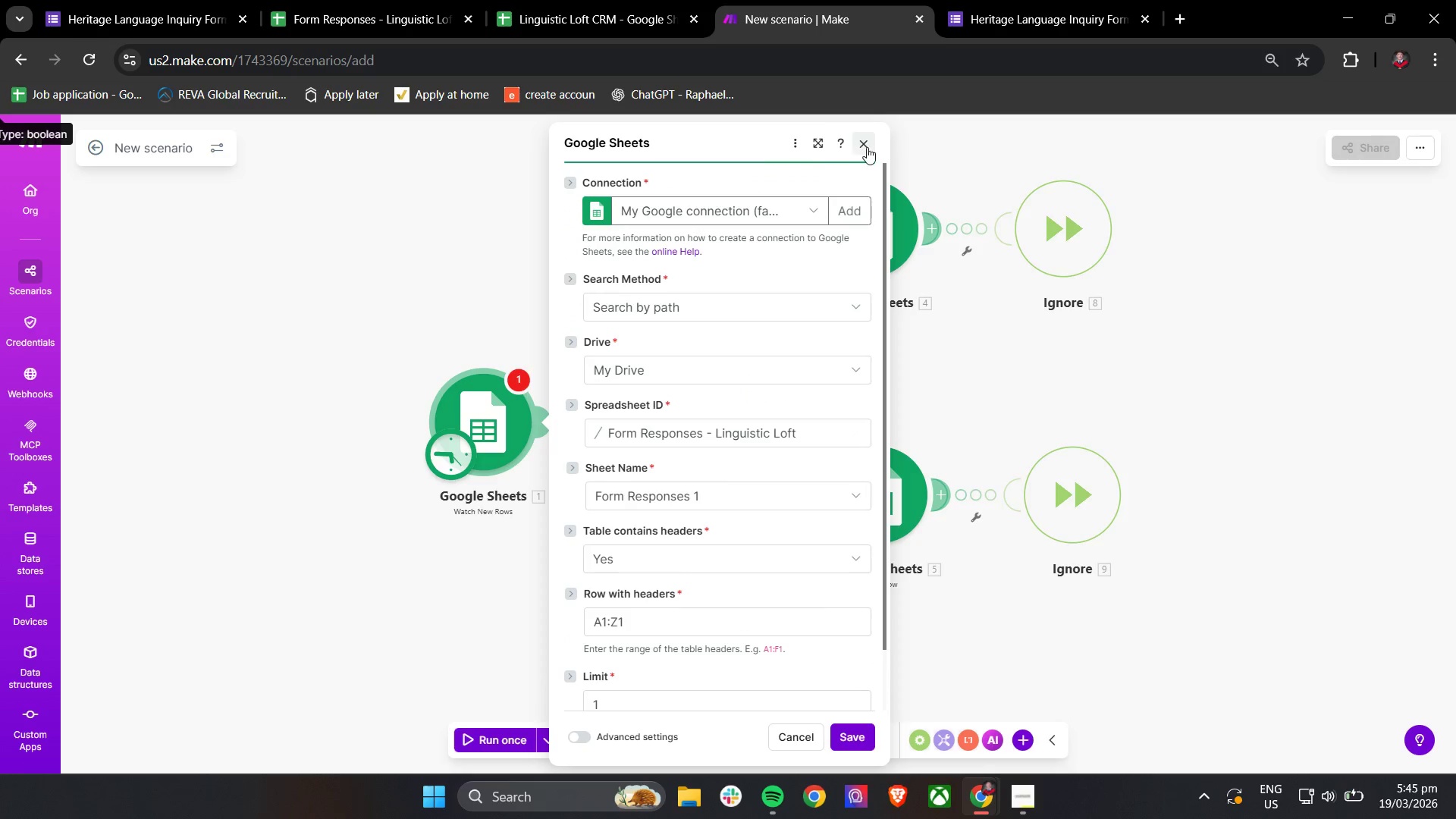 
mouse_move([672, 146])
 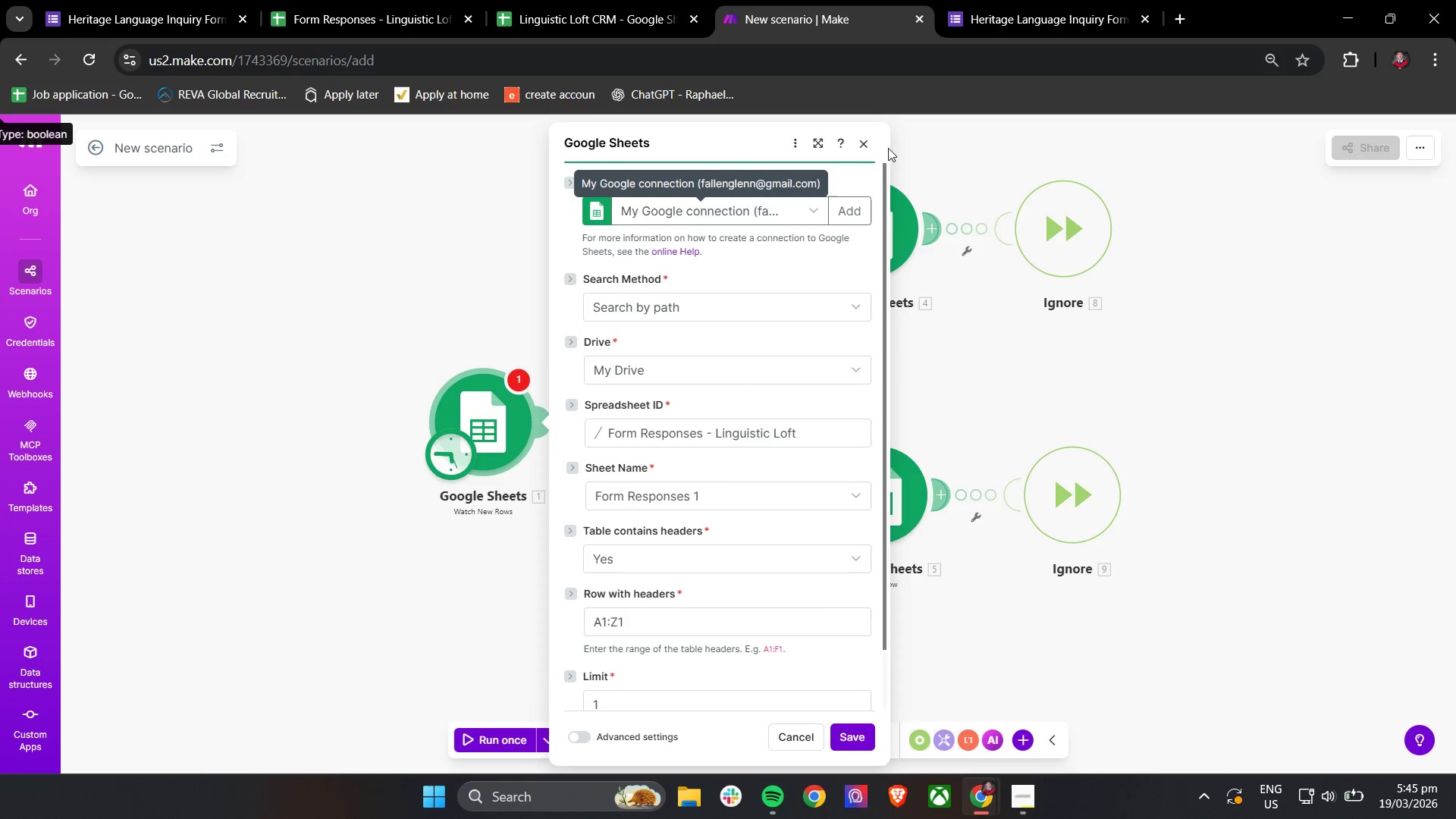 
left_click([876, 143])
 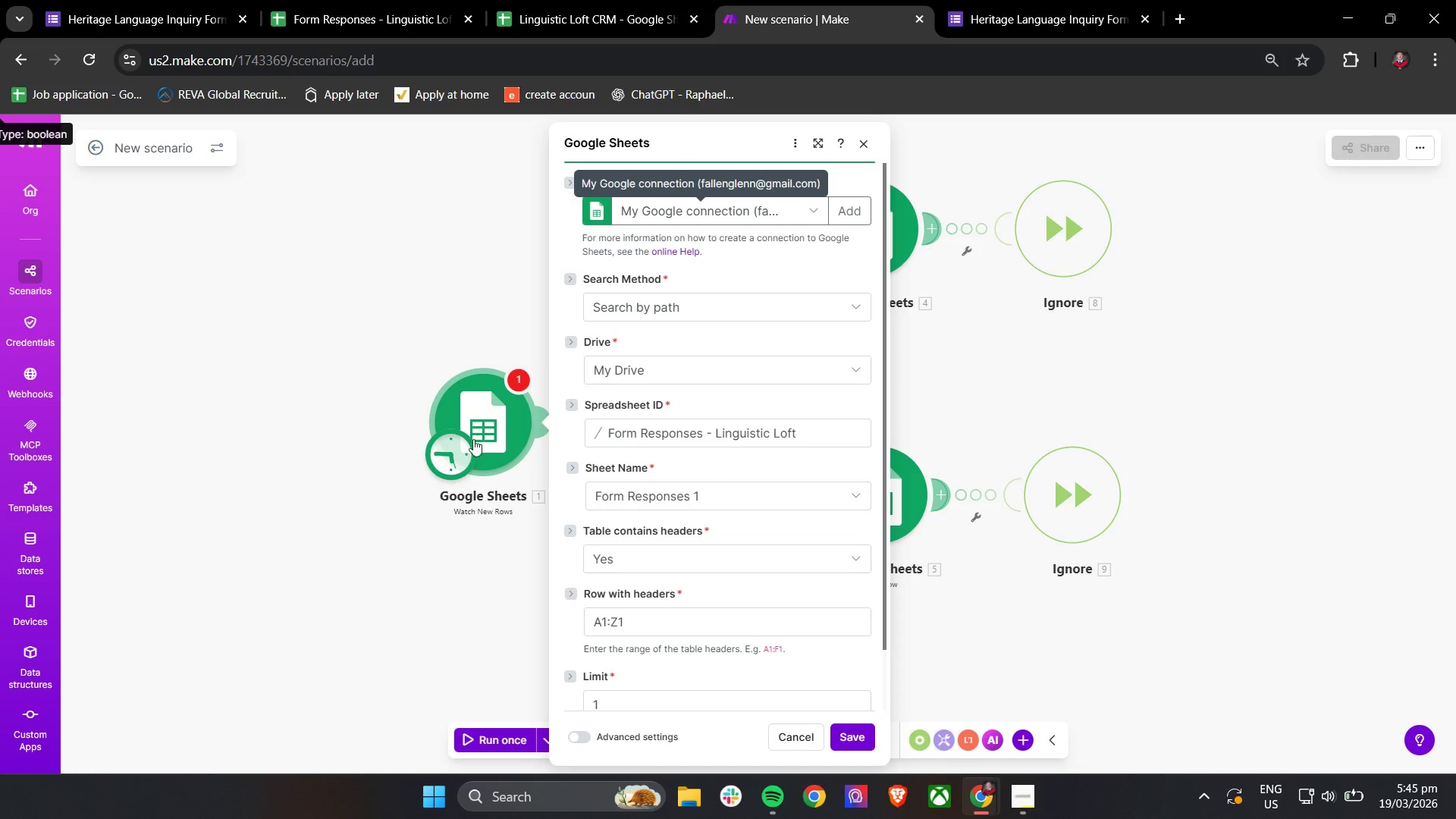 
double_click([465, 443])
 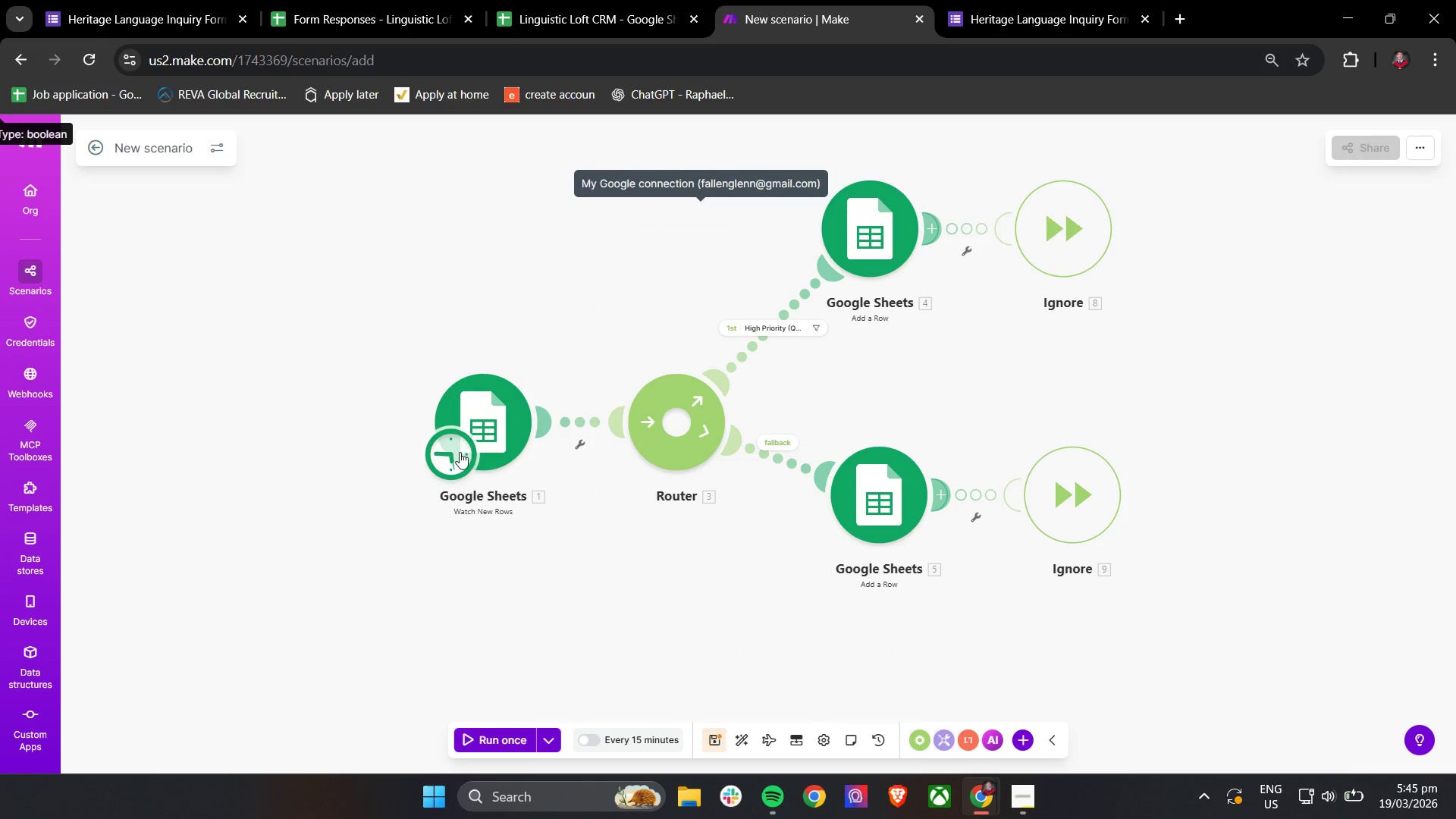 
mouse_move([472, 450])
 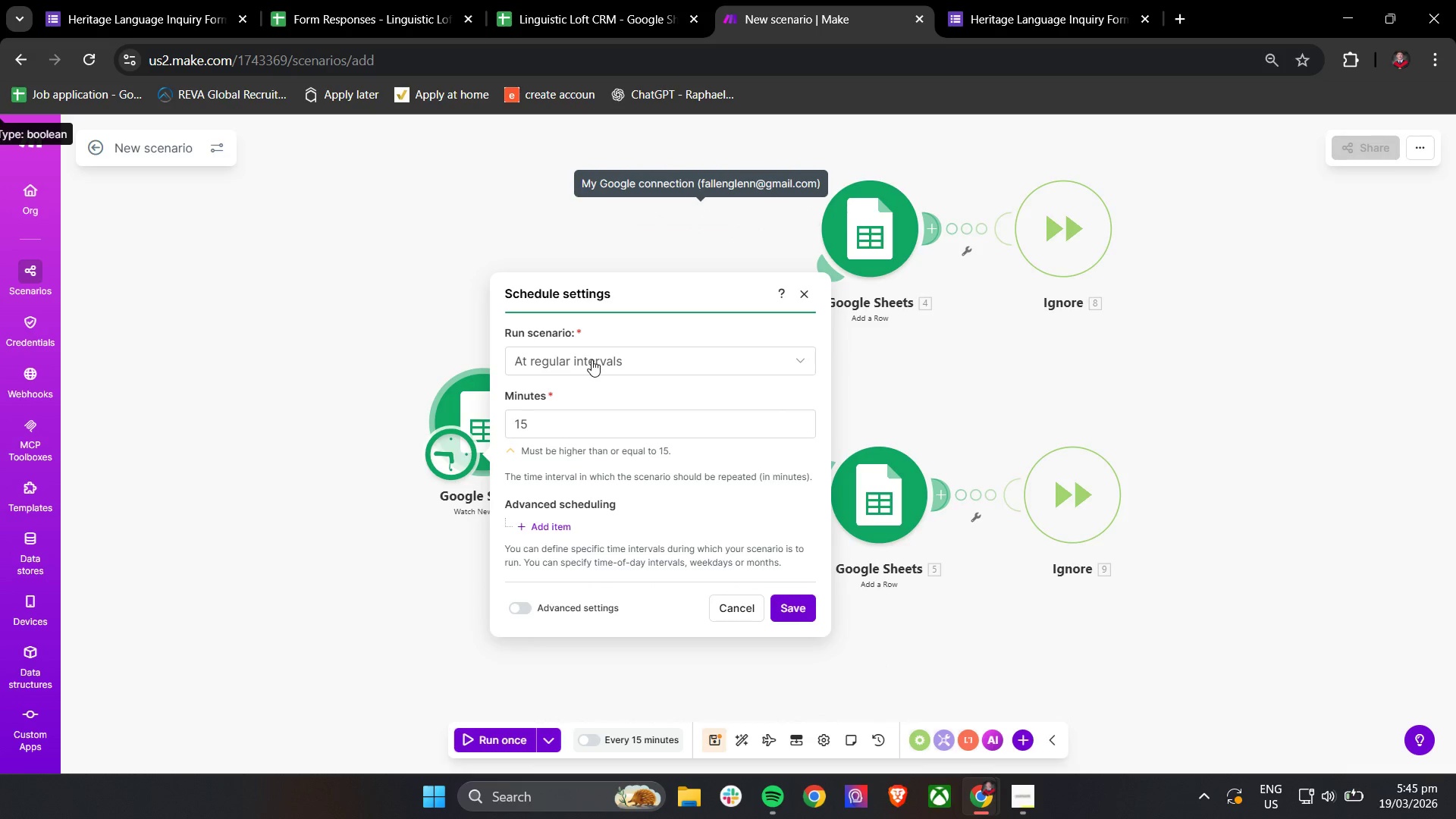 
left_click([592, 359])
 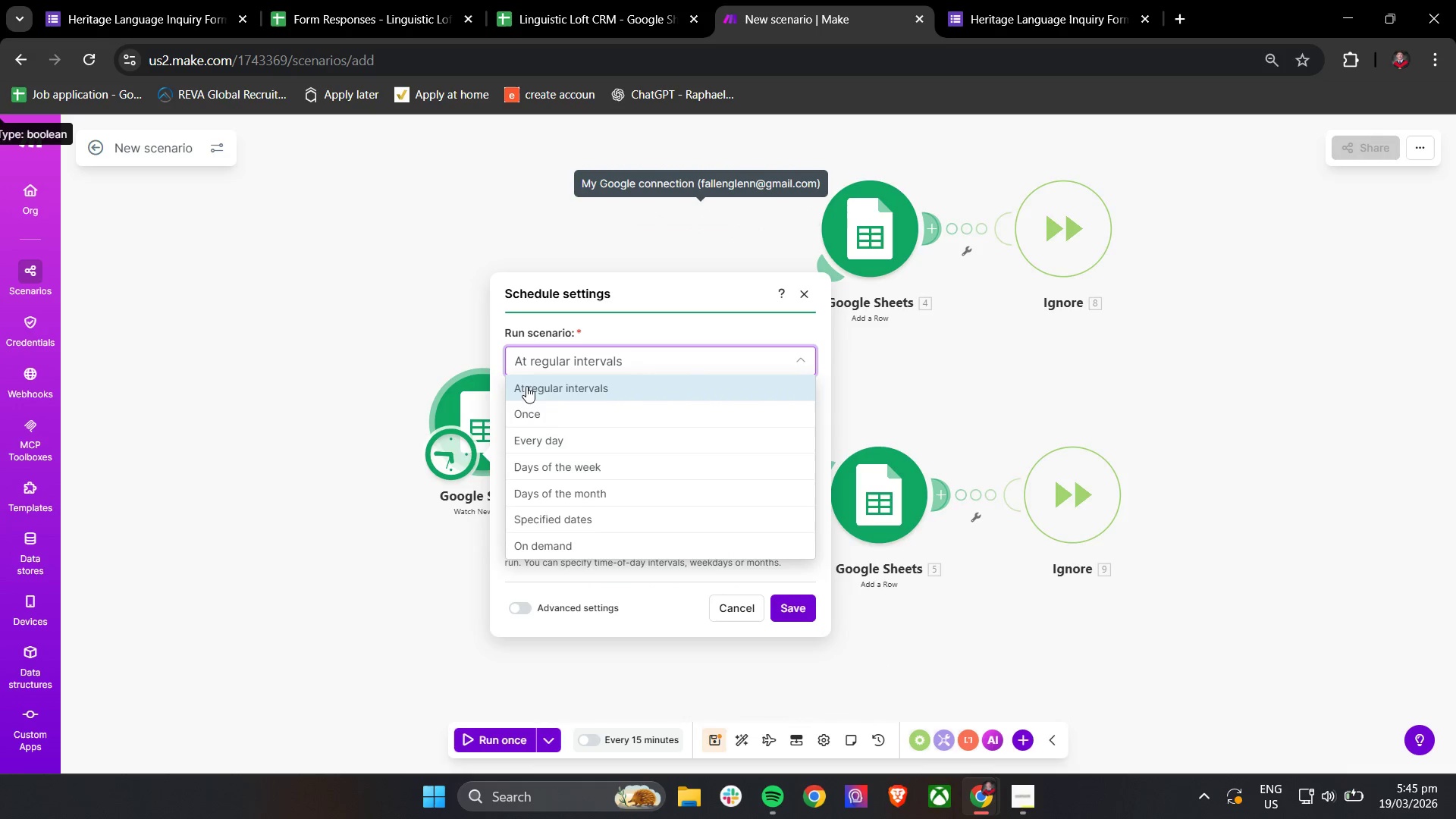 
left_click([497, 320])
 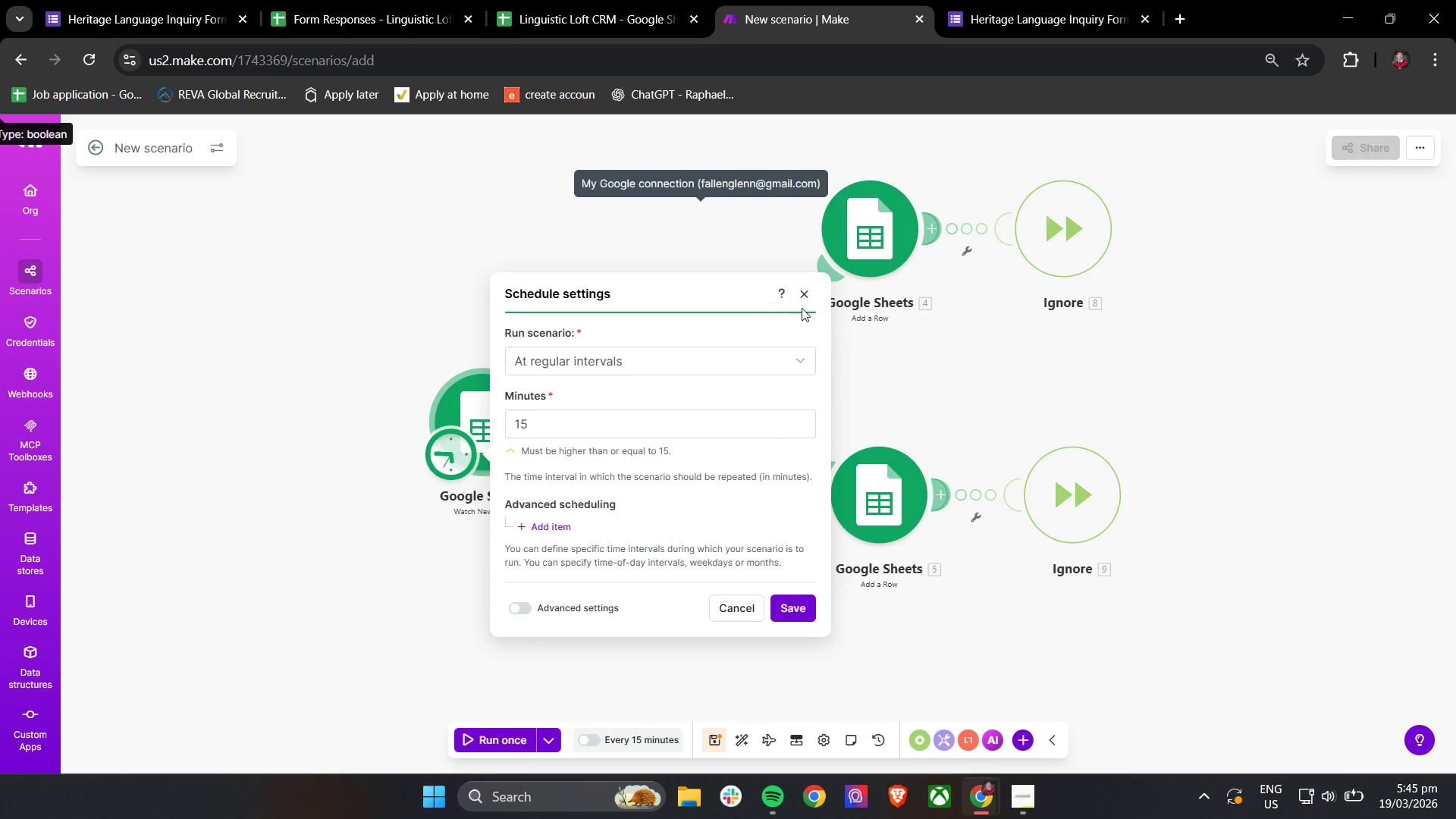 
left_click([804, 297])
 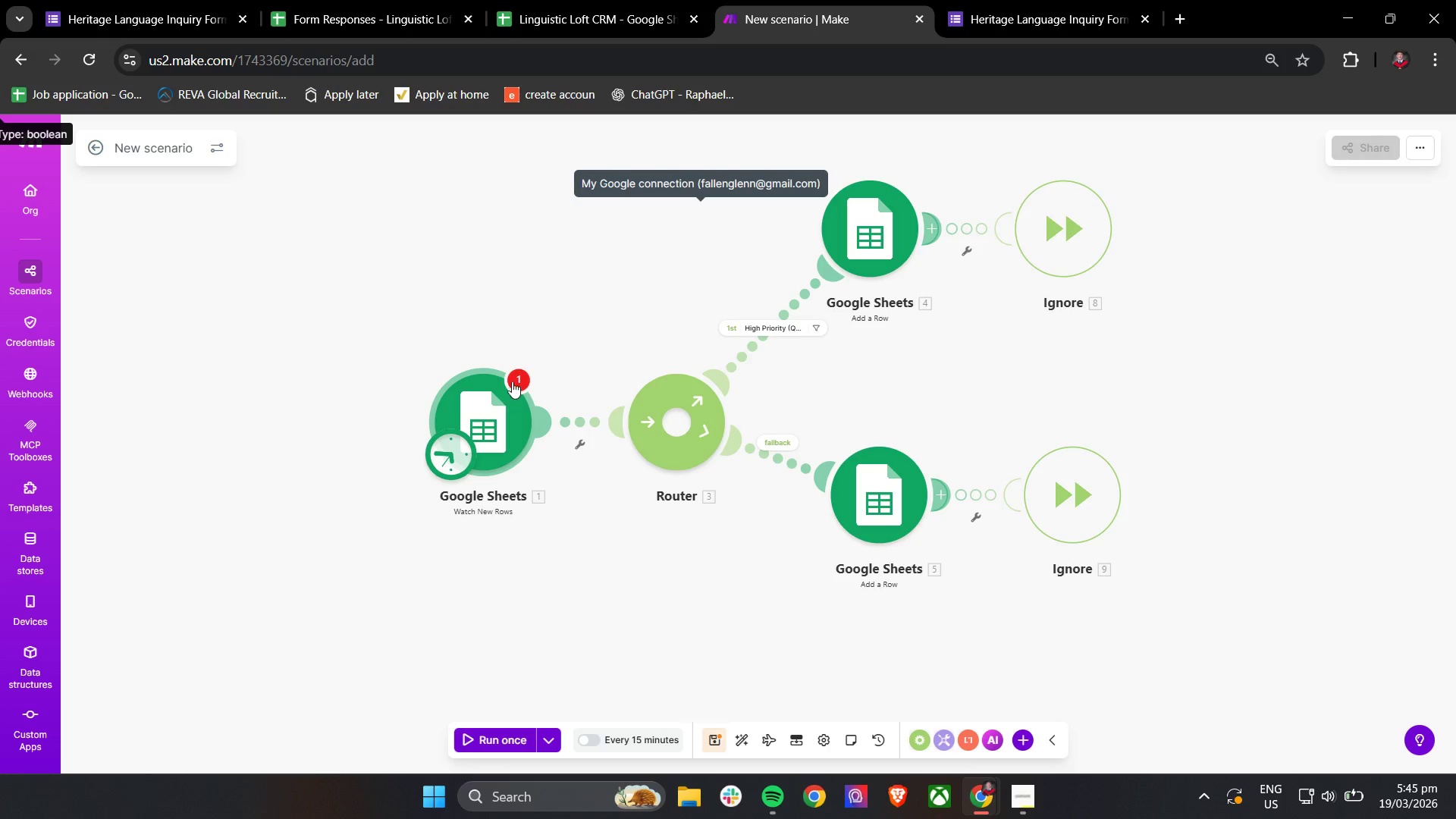 
left_click([522, 368])
 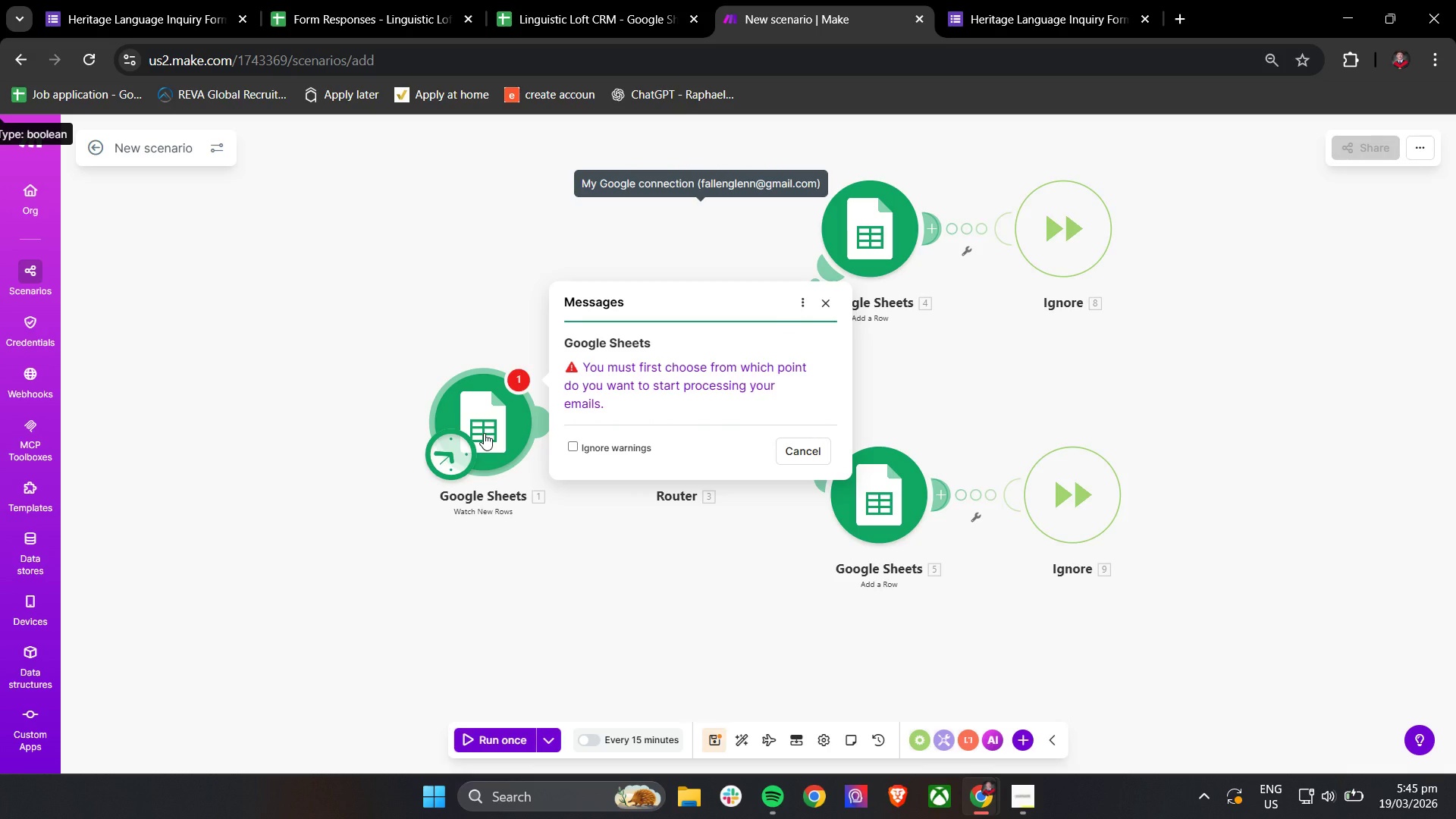 
left_click([484, 433])
 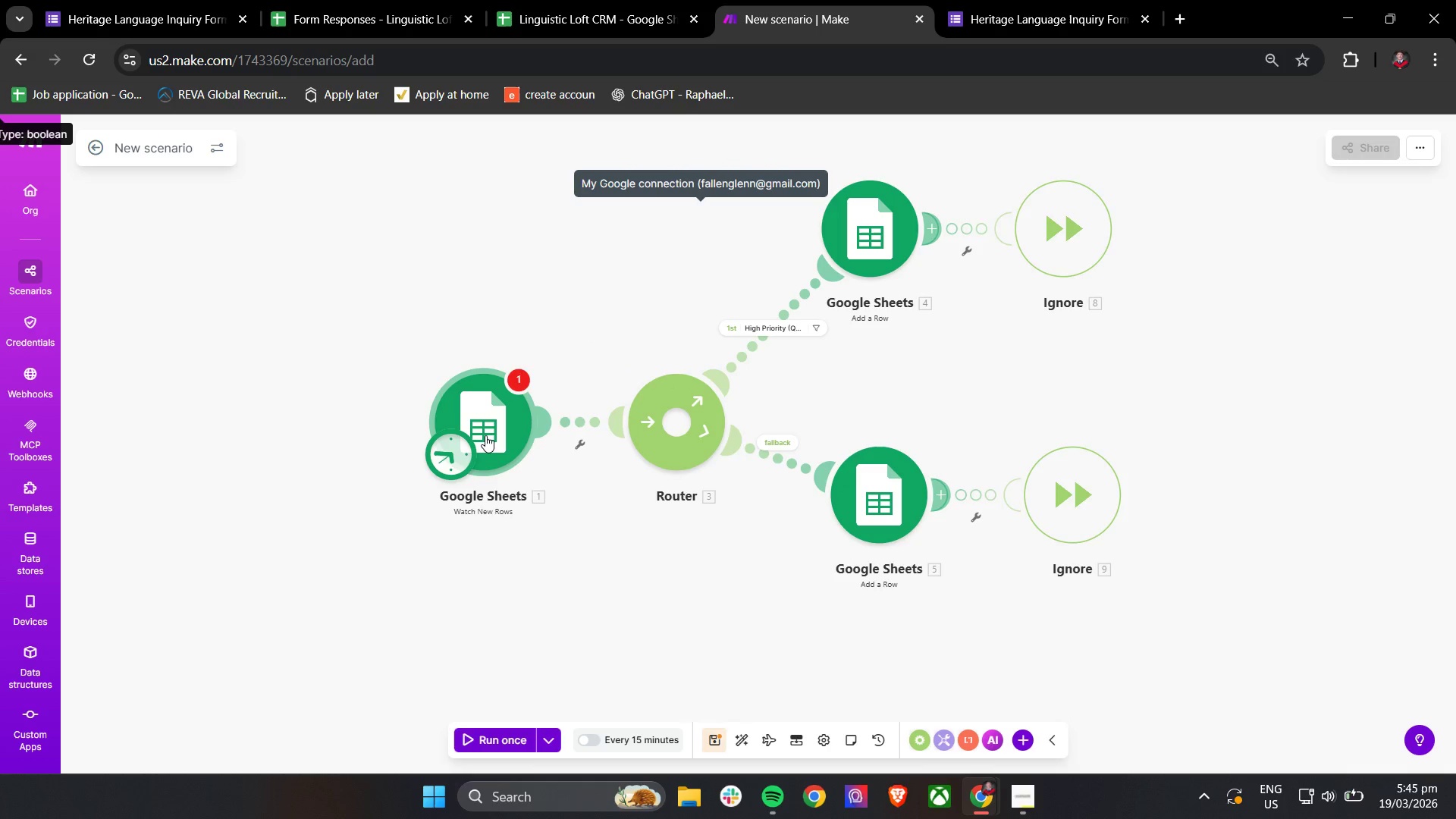 
right_click([485, 435])
 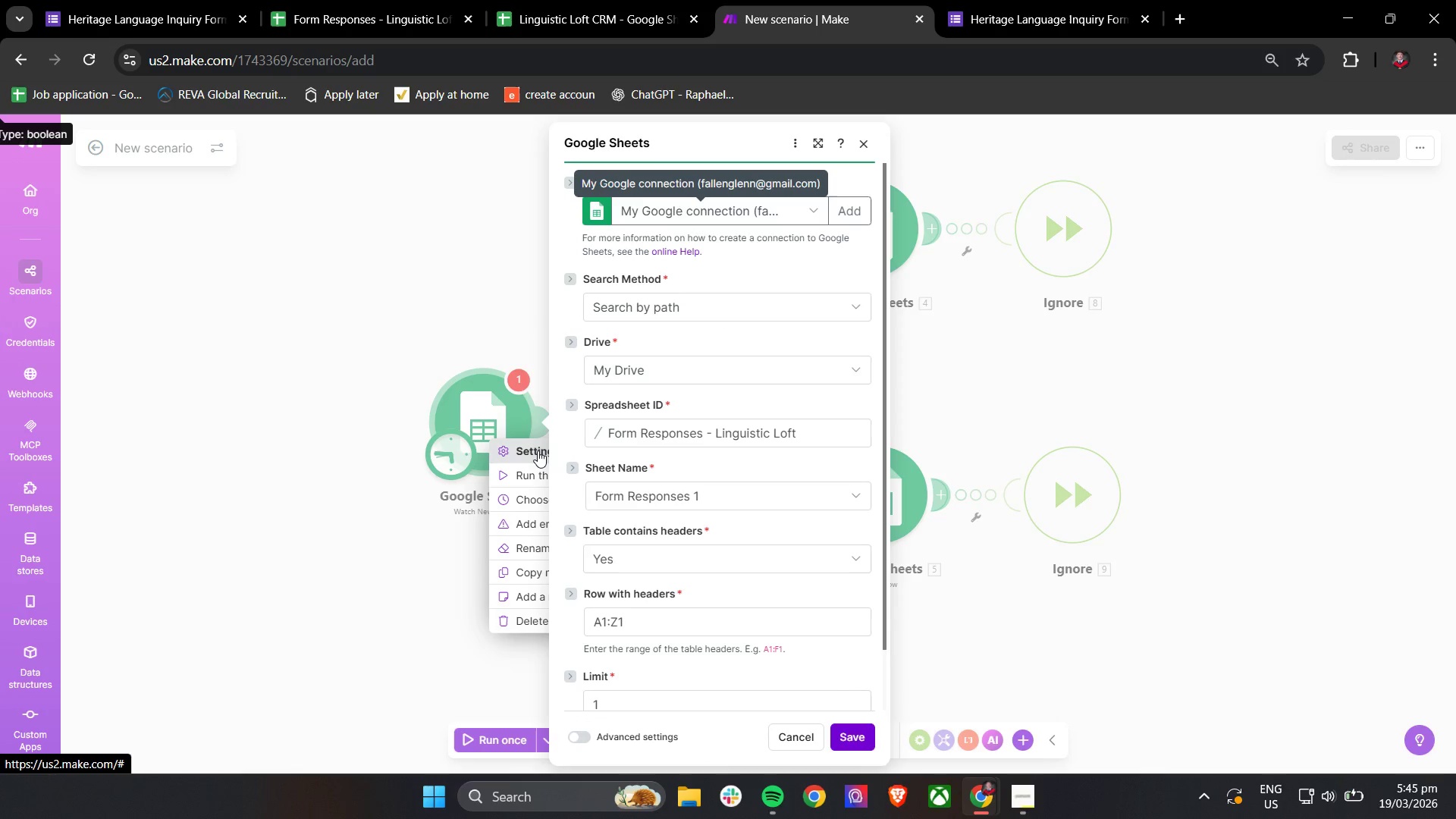 
left_click([539, 450])
 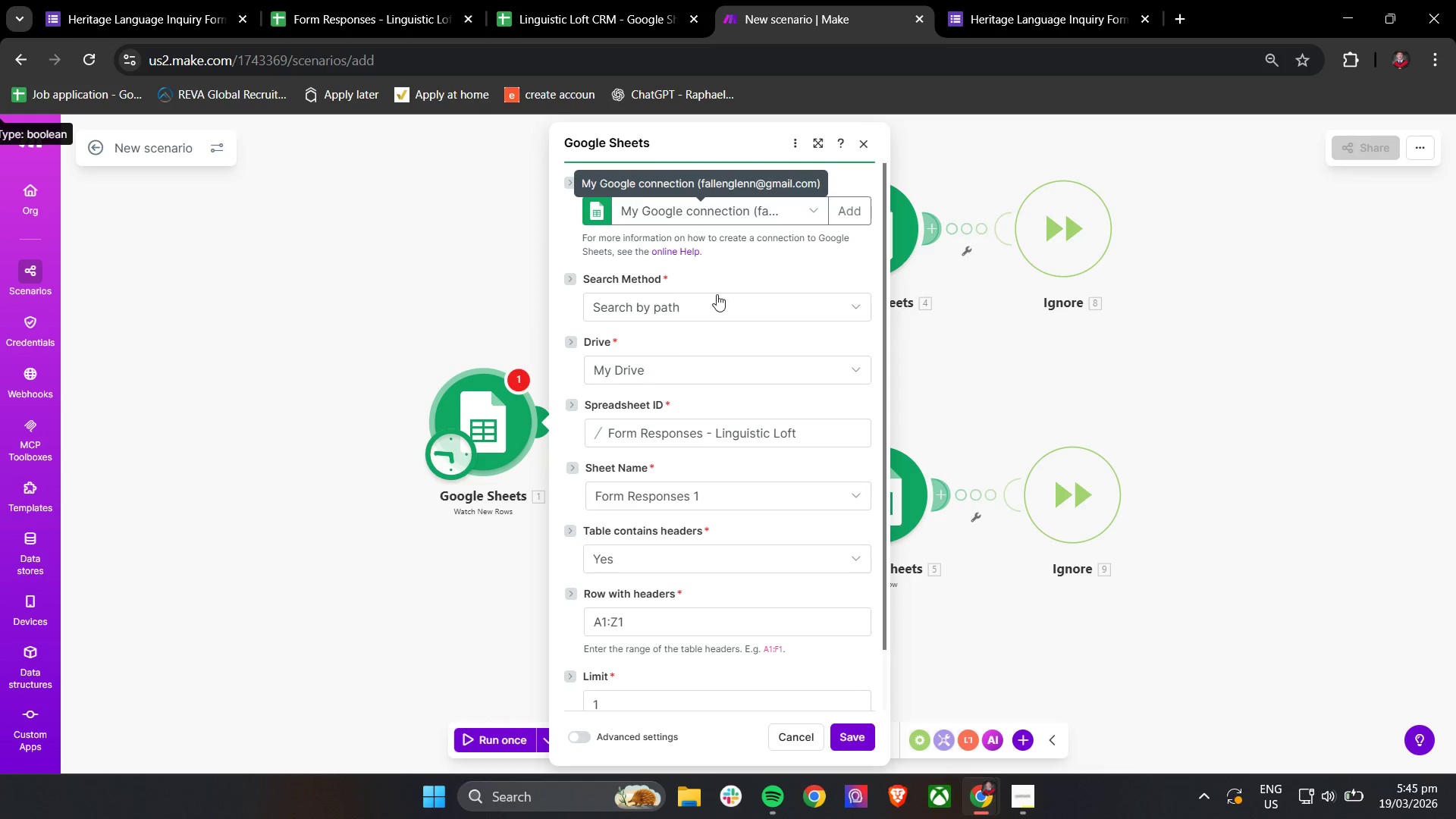 
scroll: coordinate [755, 413], scroll_direction: down, amount: 1.0
 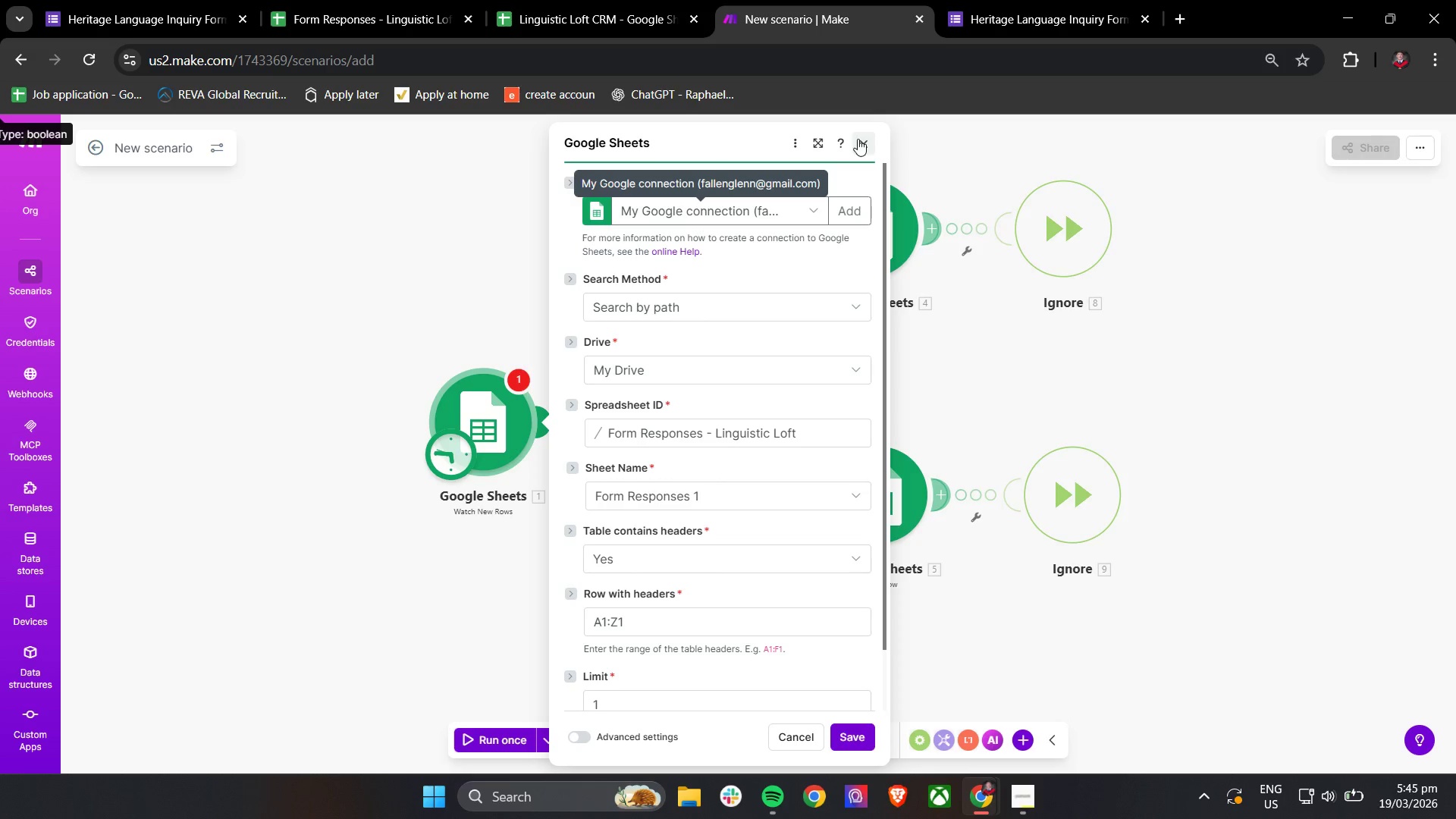 
left_click([865, 142])
 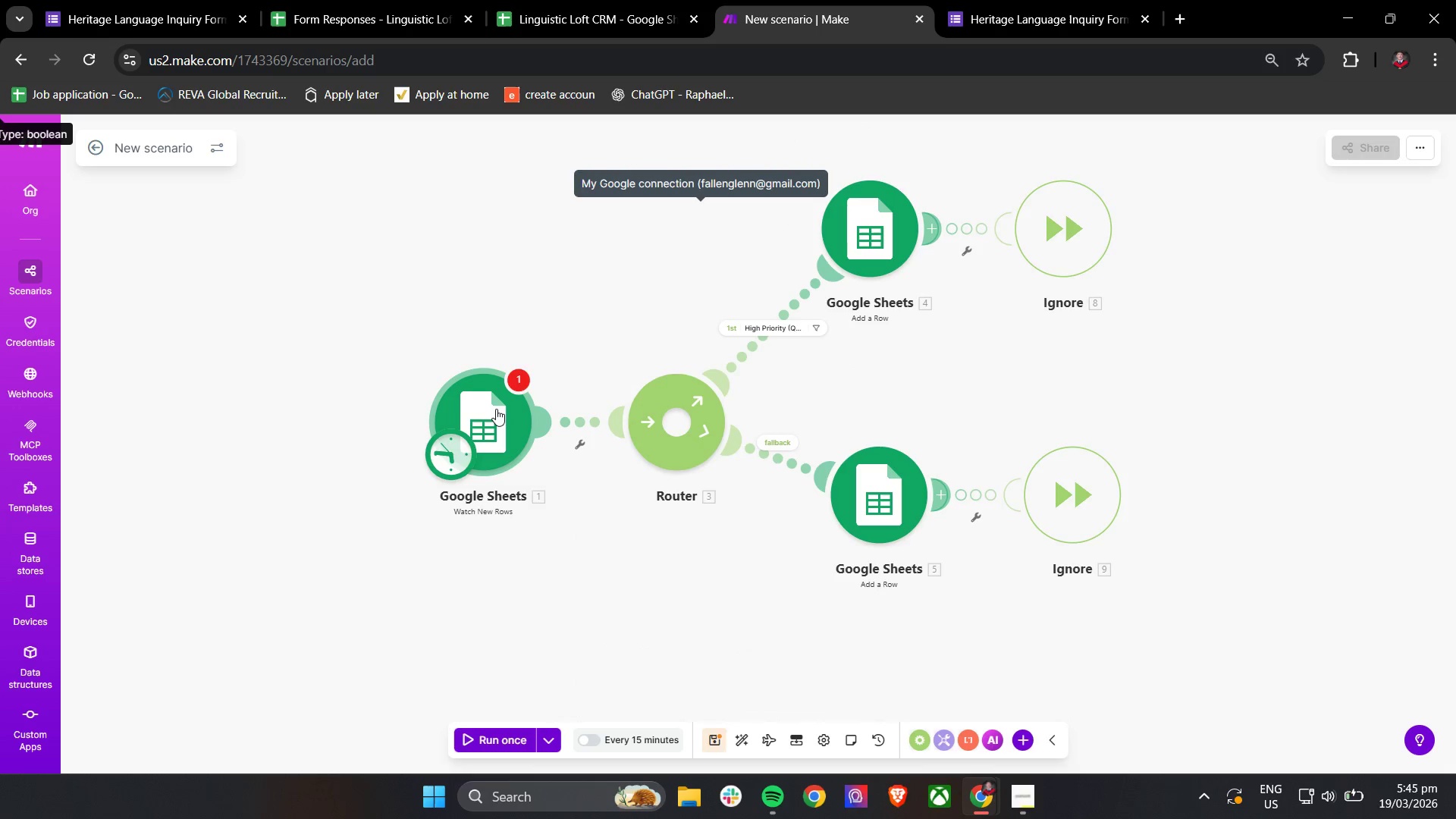 
wait(5.8)
 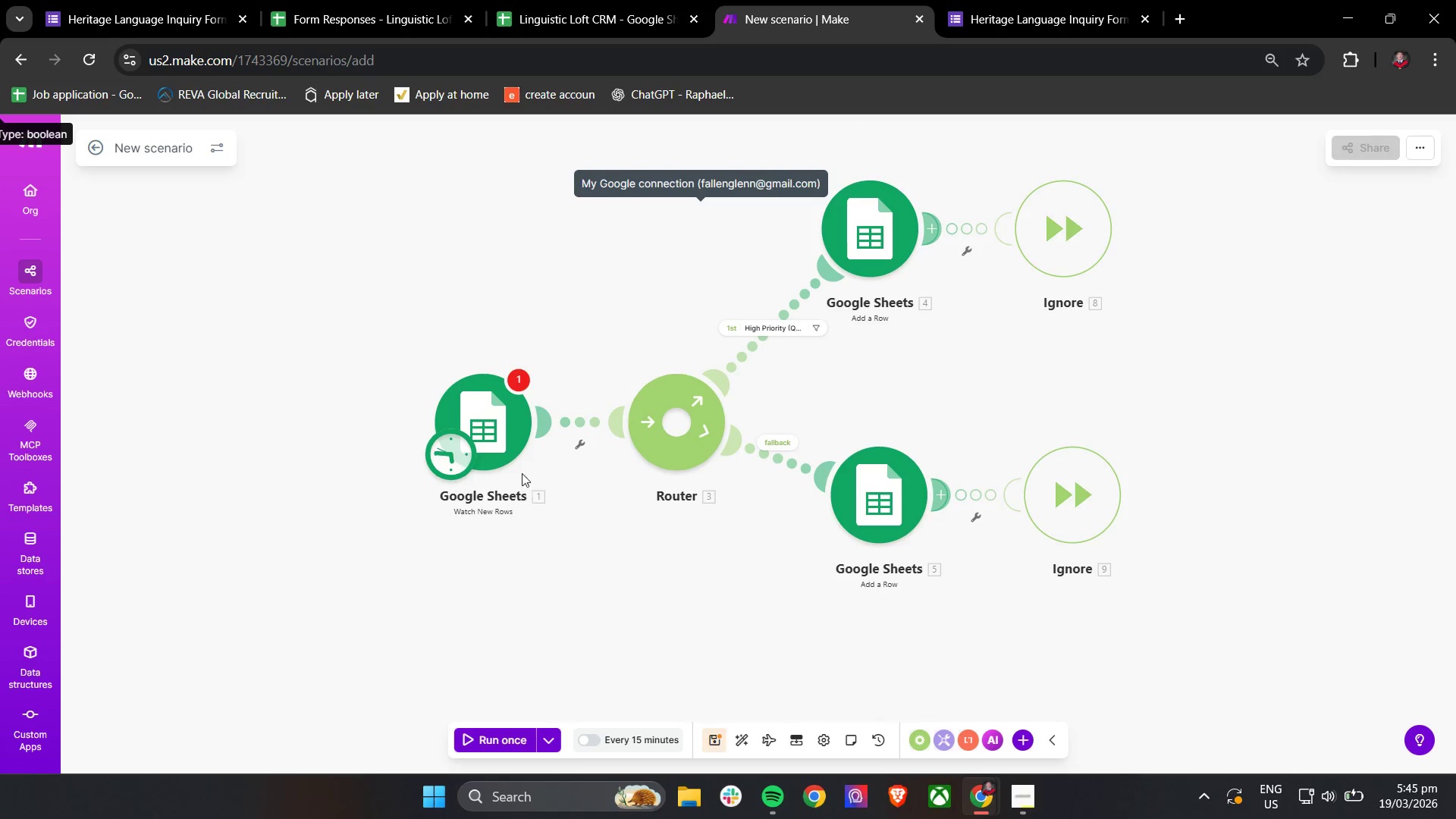 
left_click_drag(start_coordinate=[496, 409], to_coordinate=[497, 413])
 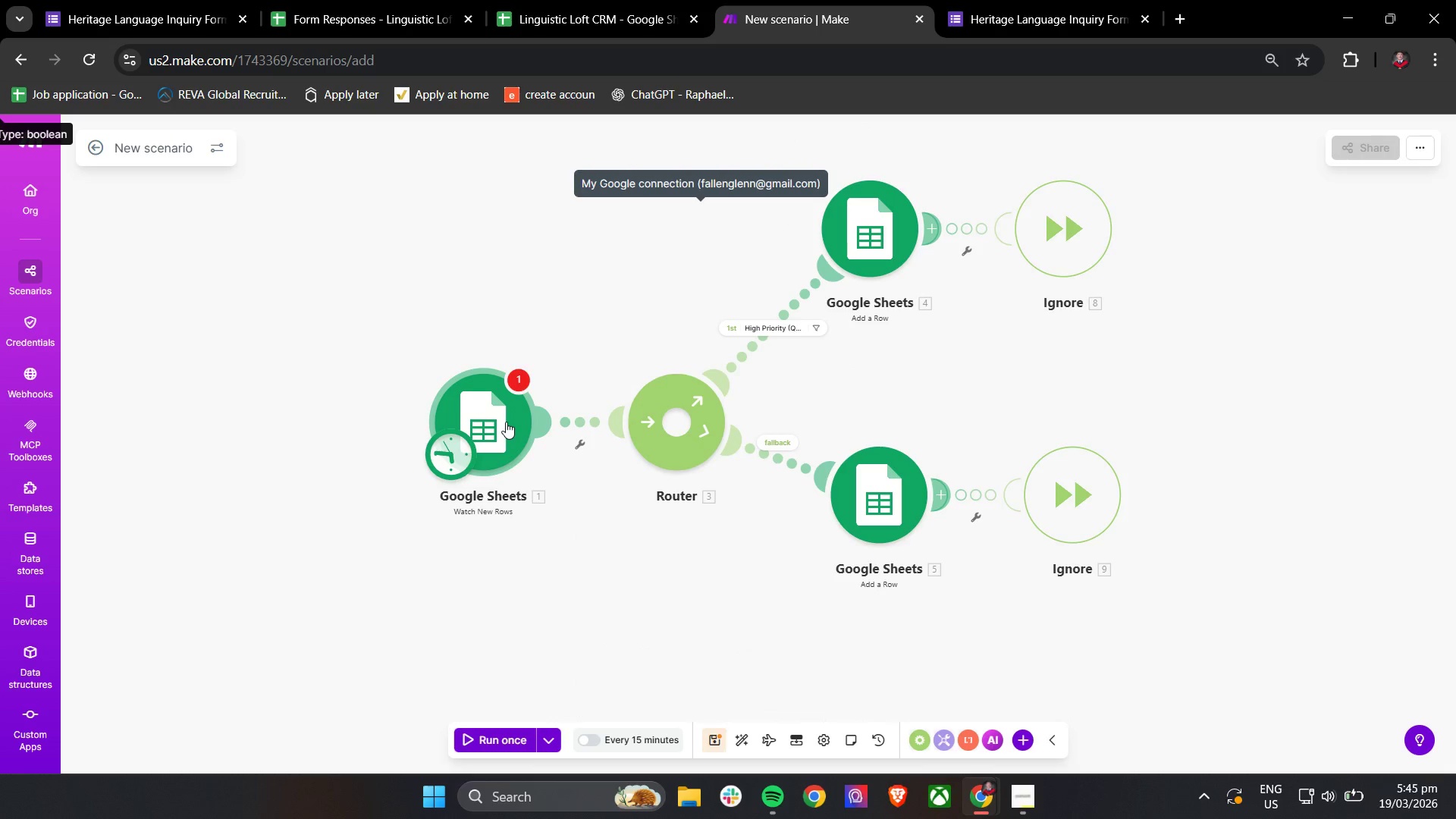 
left_click([510, 421])
 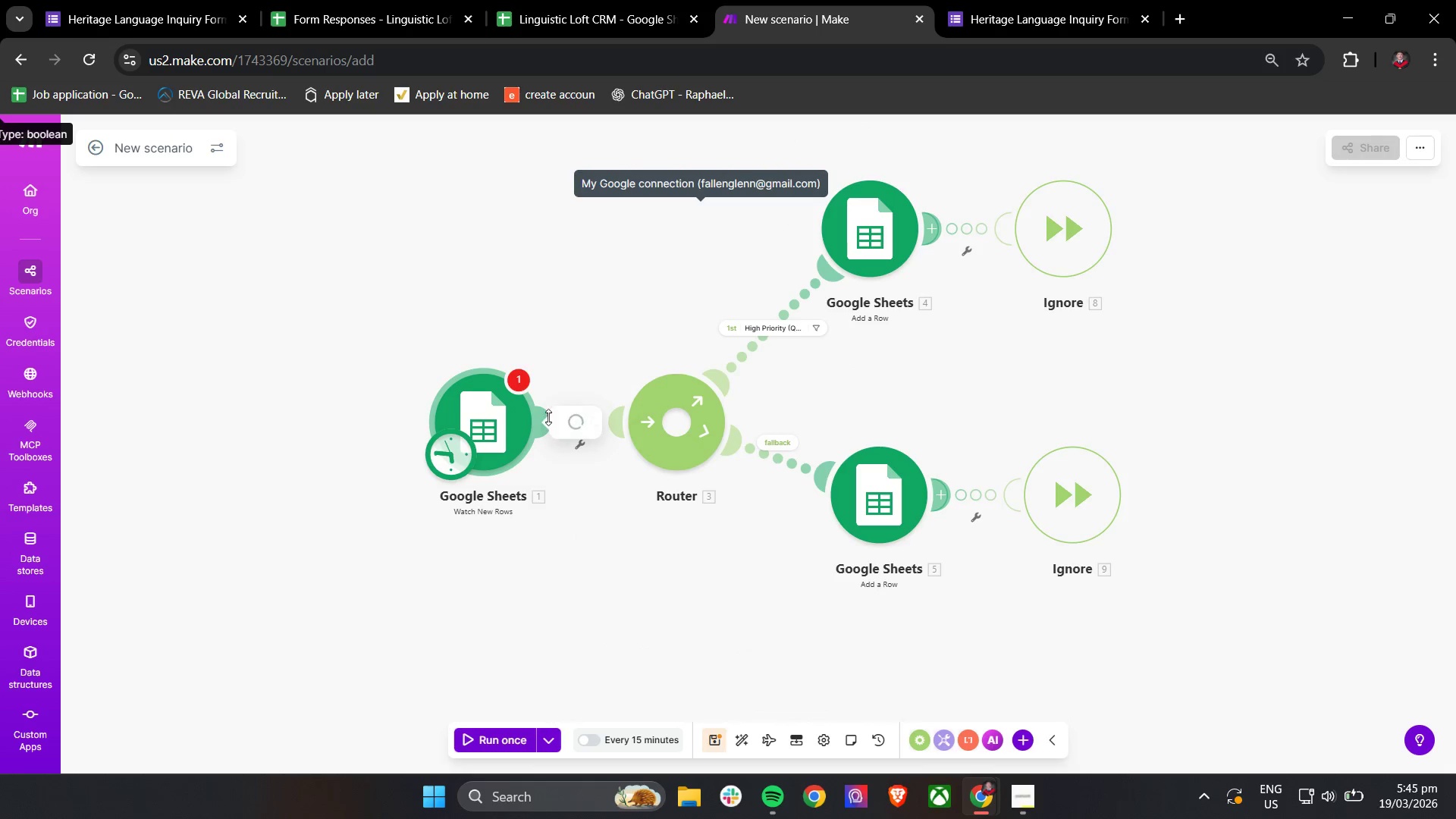 
mouse_move([515, 407])
 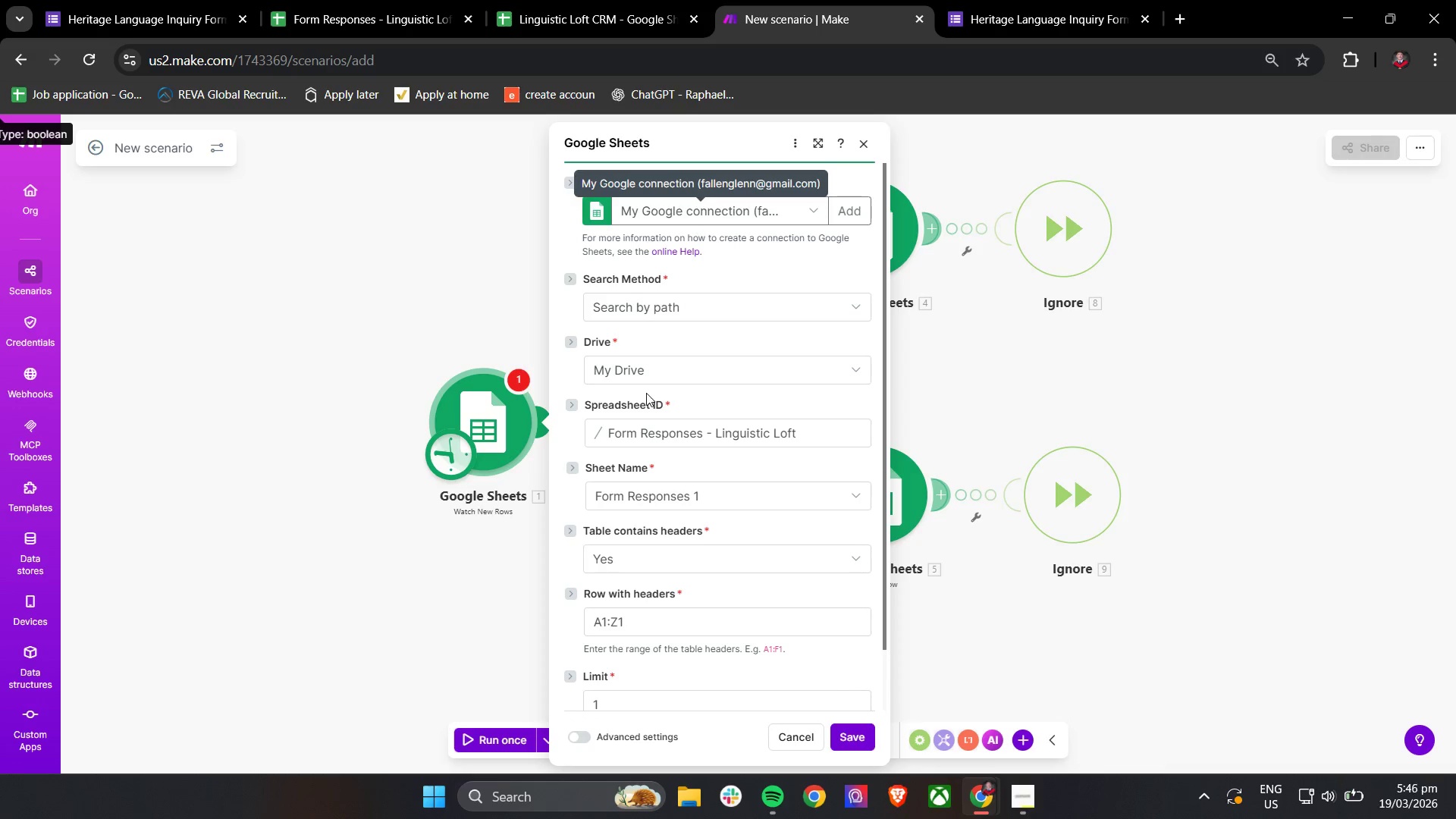 
scroll: coordinate [649, 394], scroll_direction: down, amount: 3.0
 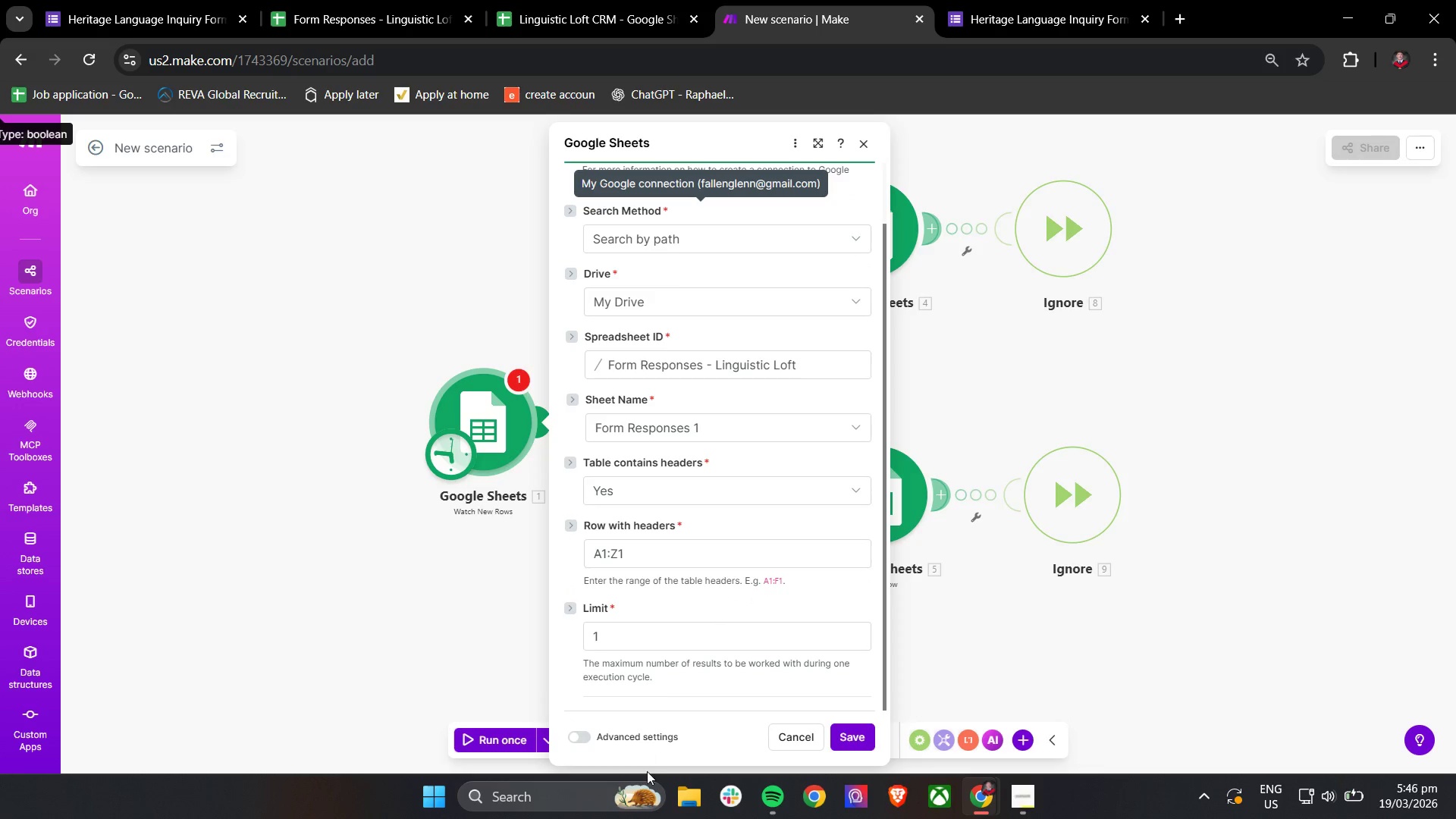 
left_click([654, 741])
 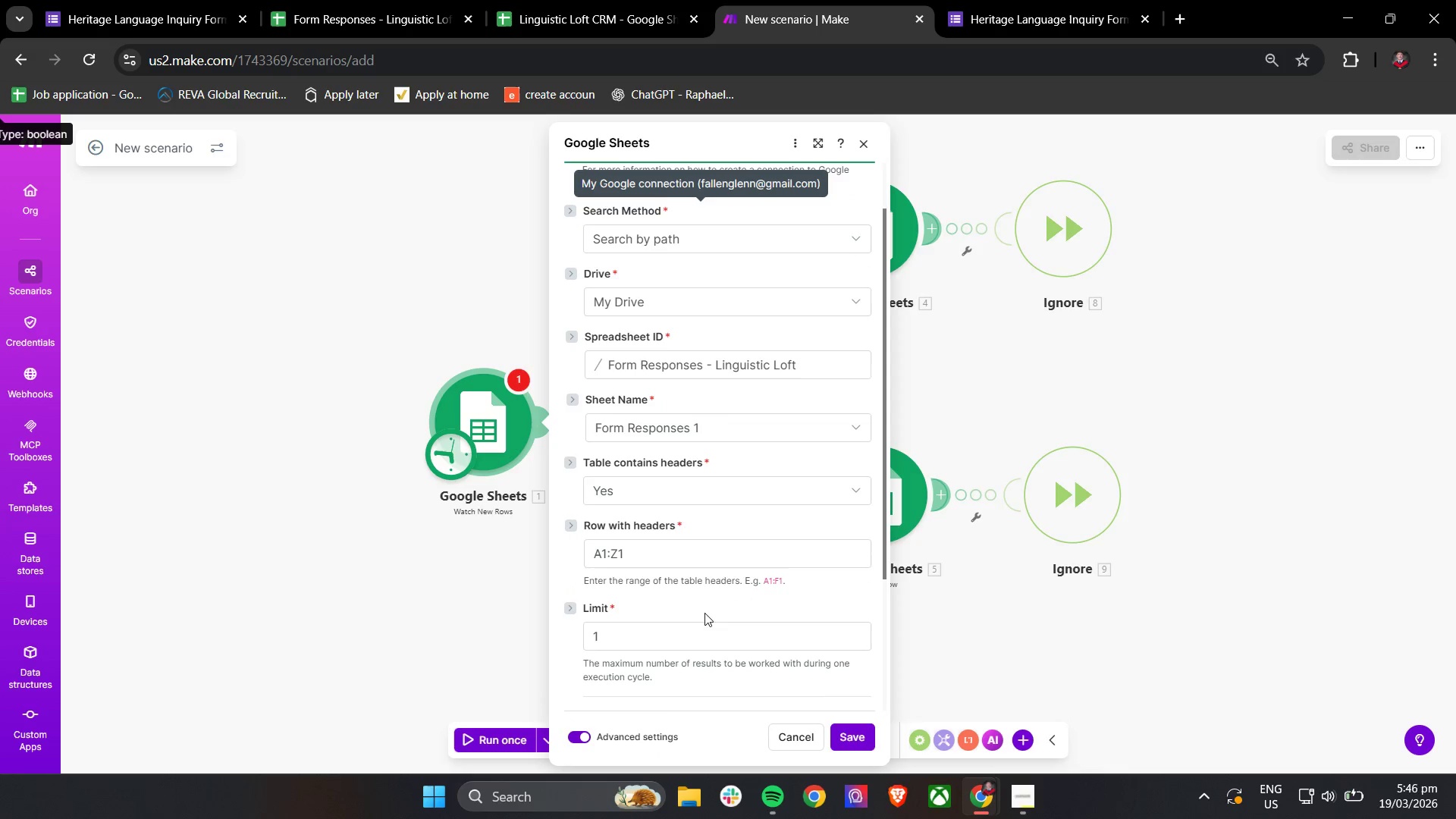 
scroll: coordinate [726, 572], scroll_direction: down, amount: 6.0
 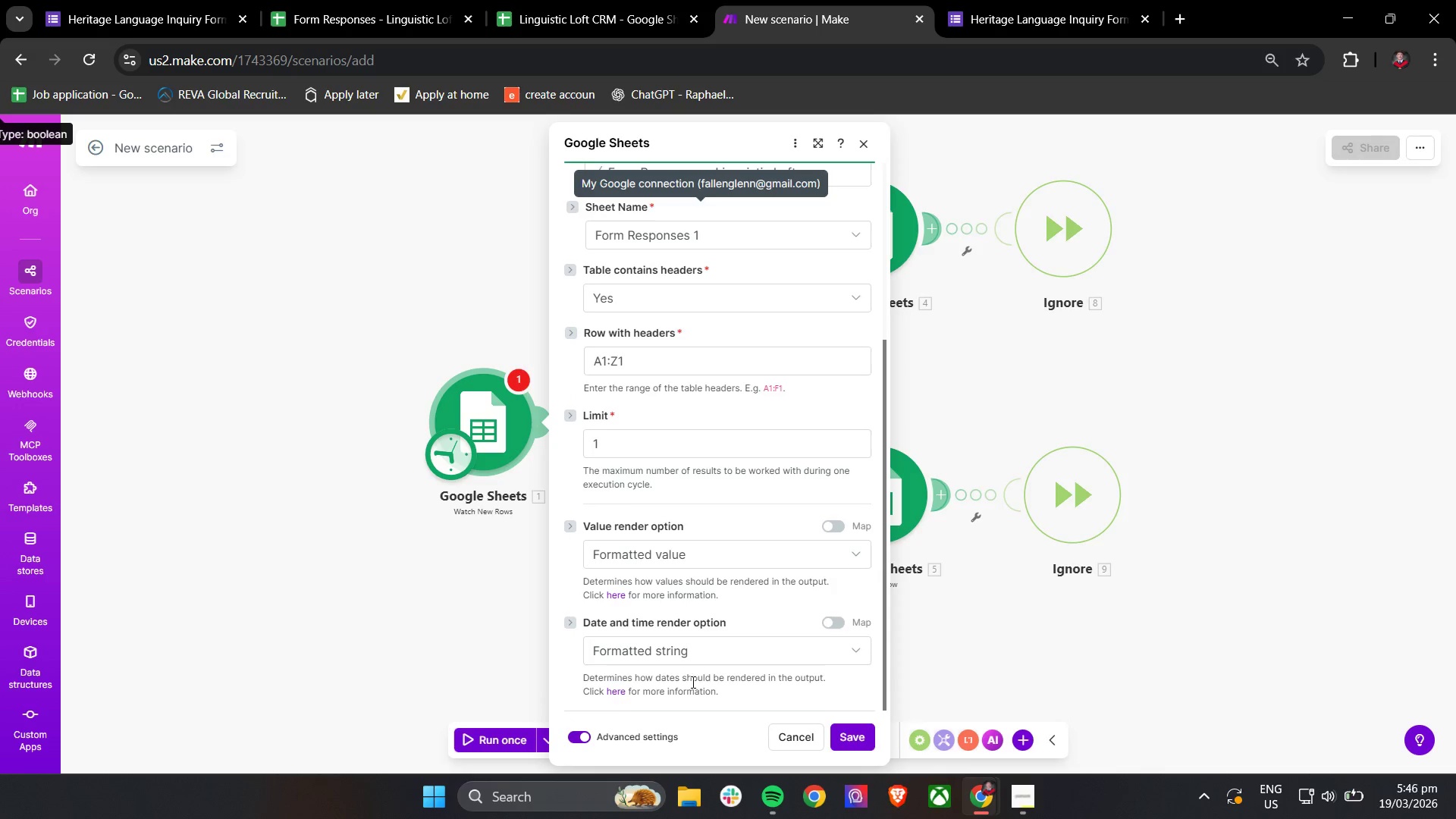 
scroll: coordinate [692, 682], scroll_direction: up, amount: 7.0
 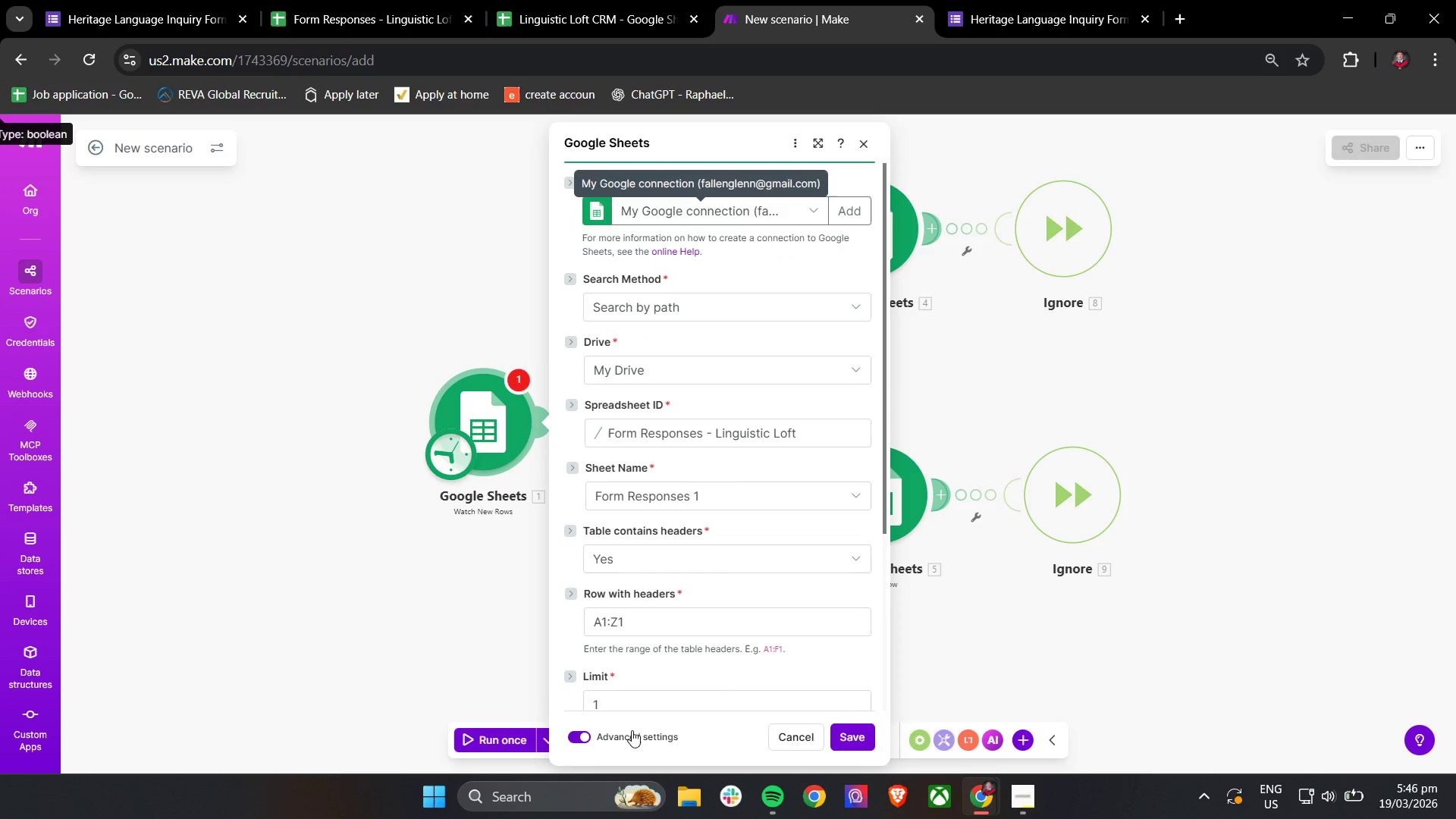 
left_click([623, 737])
 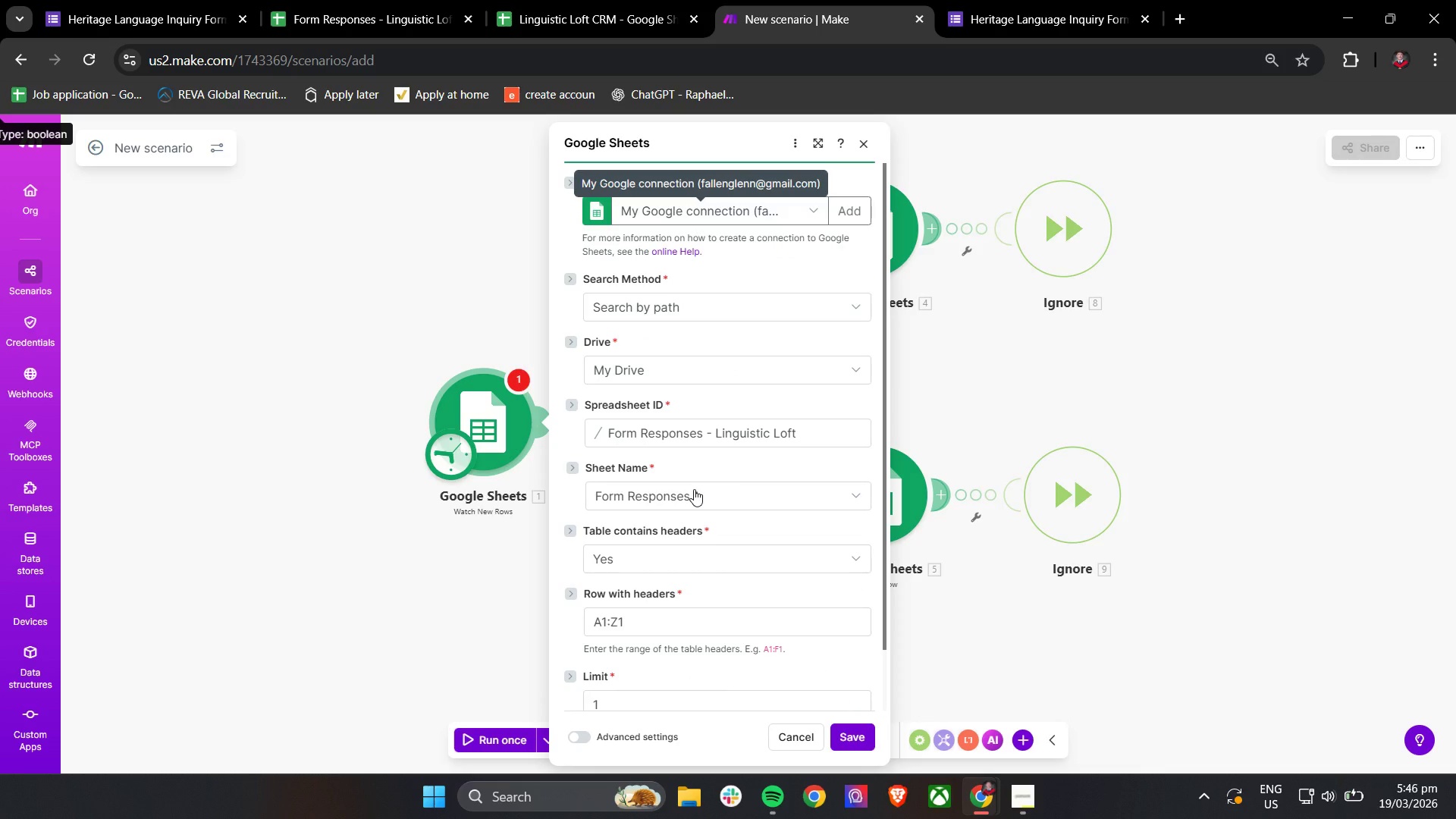 
scroll: coordinate [694, 489], scroll_direction: up, amount: 1.0
 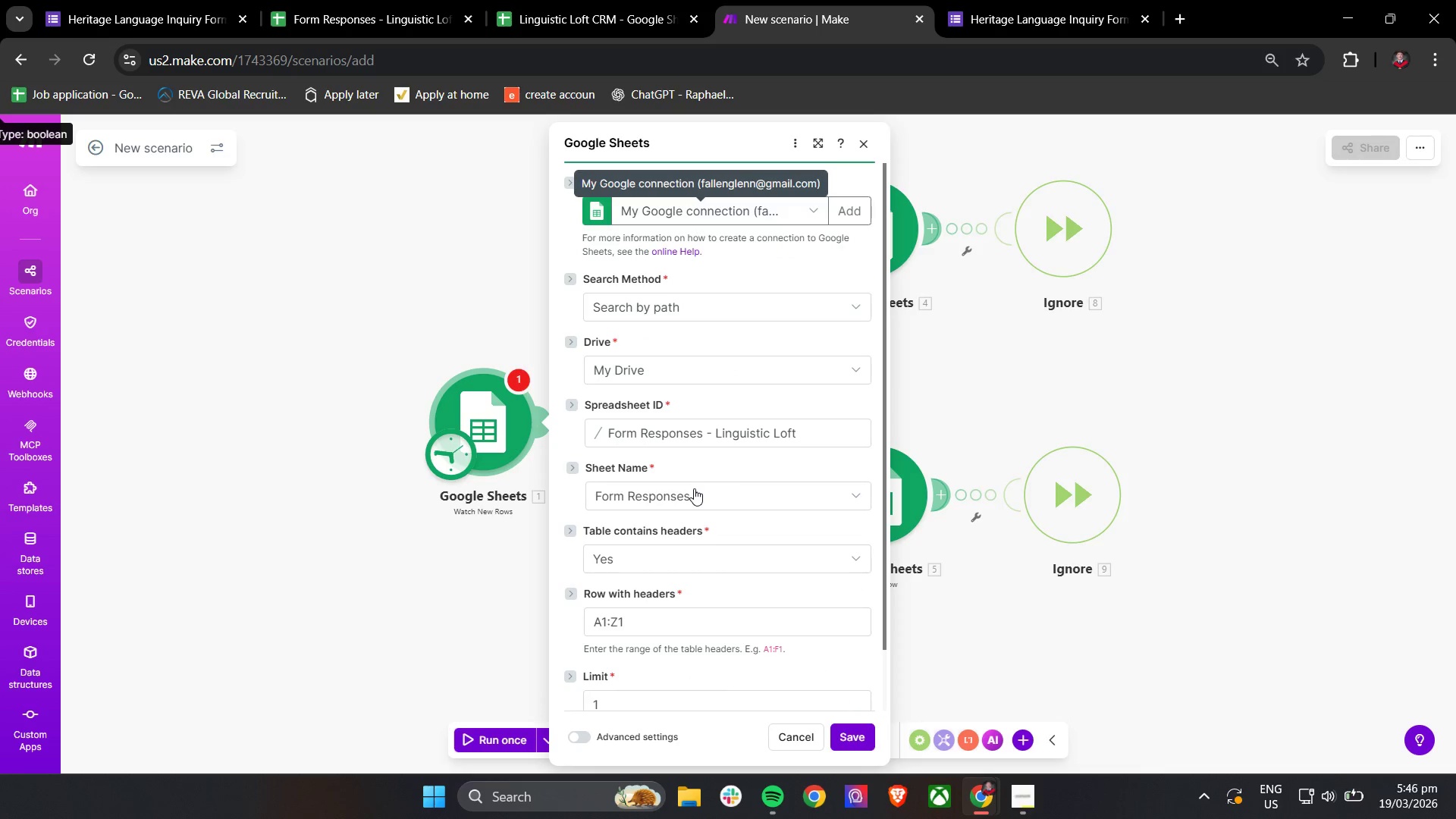 
scroll: coordinate [694, 488], scroll_direction: down, amount: 4.0
 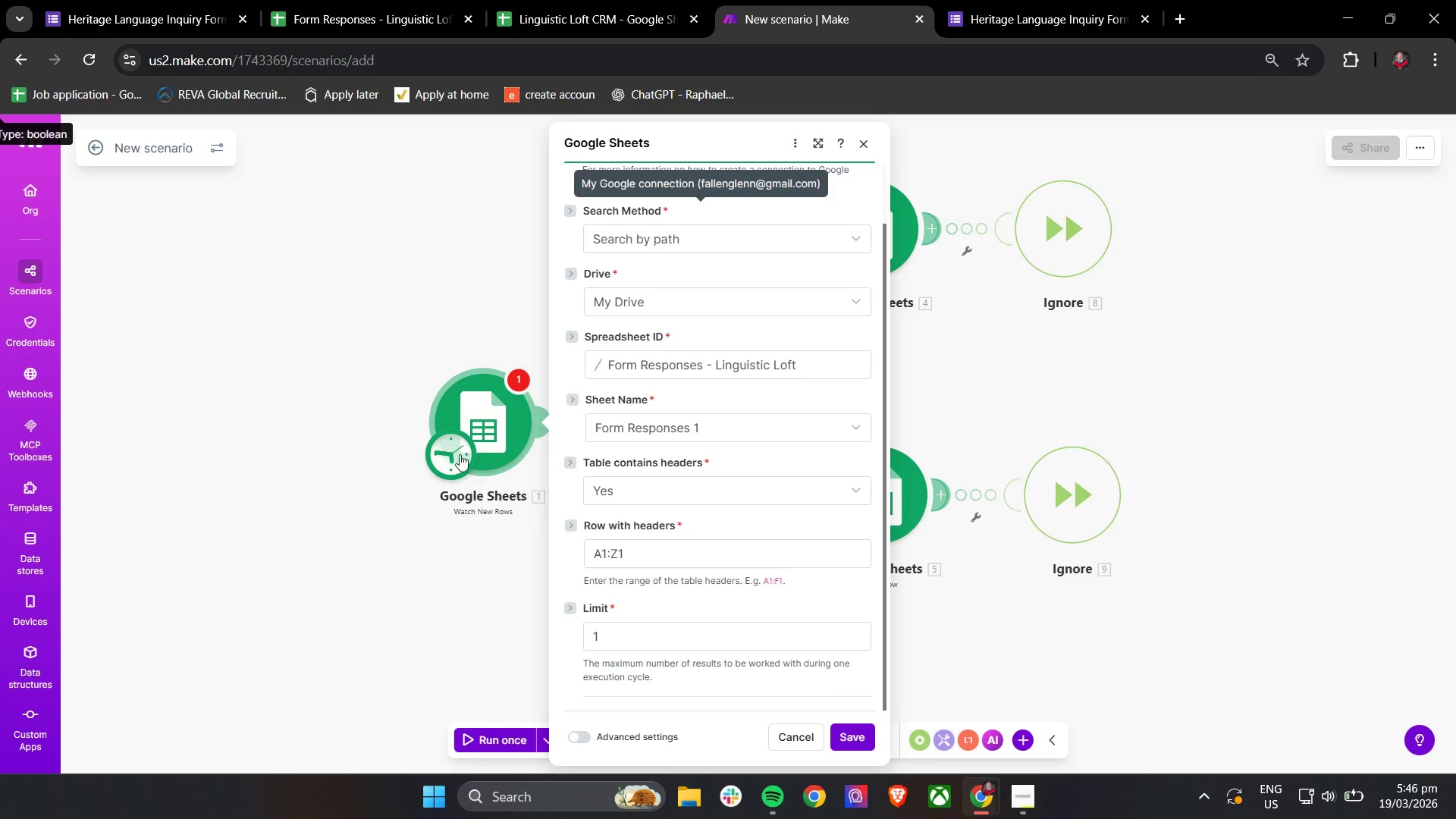 
right_click([460, 453])
 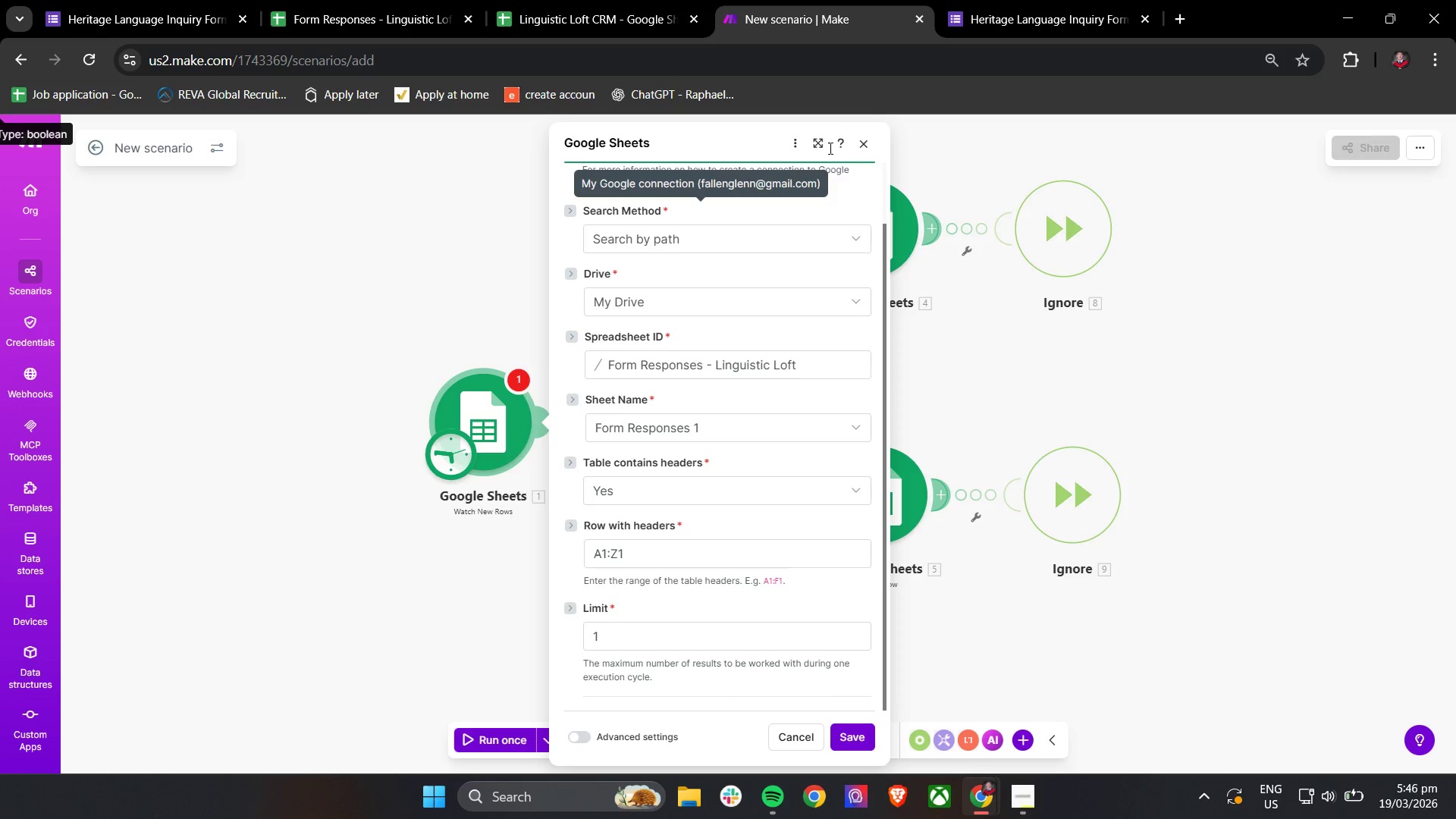 
scroll: coordinate [777, 328], scroll_direction: up, amount: 5.0
 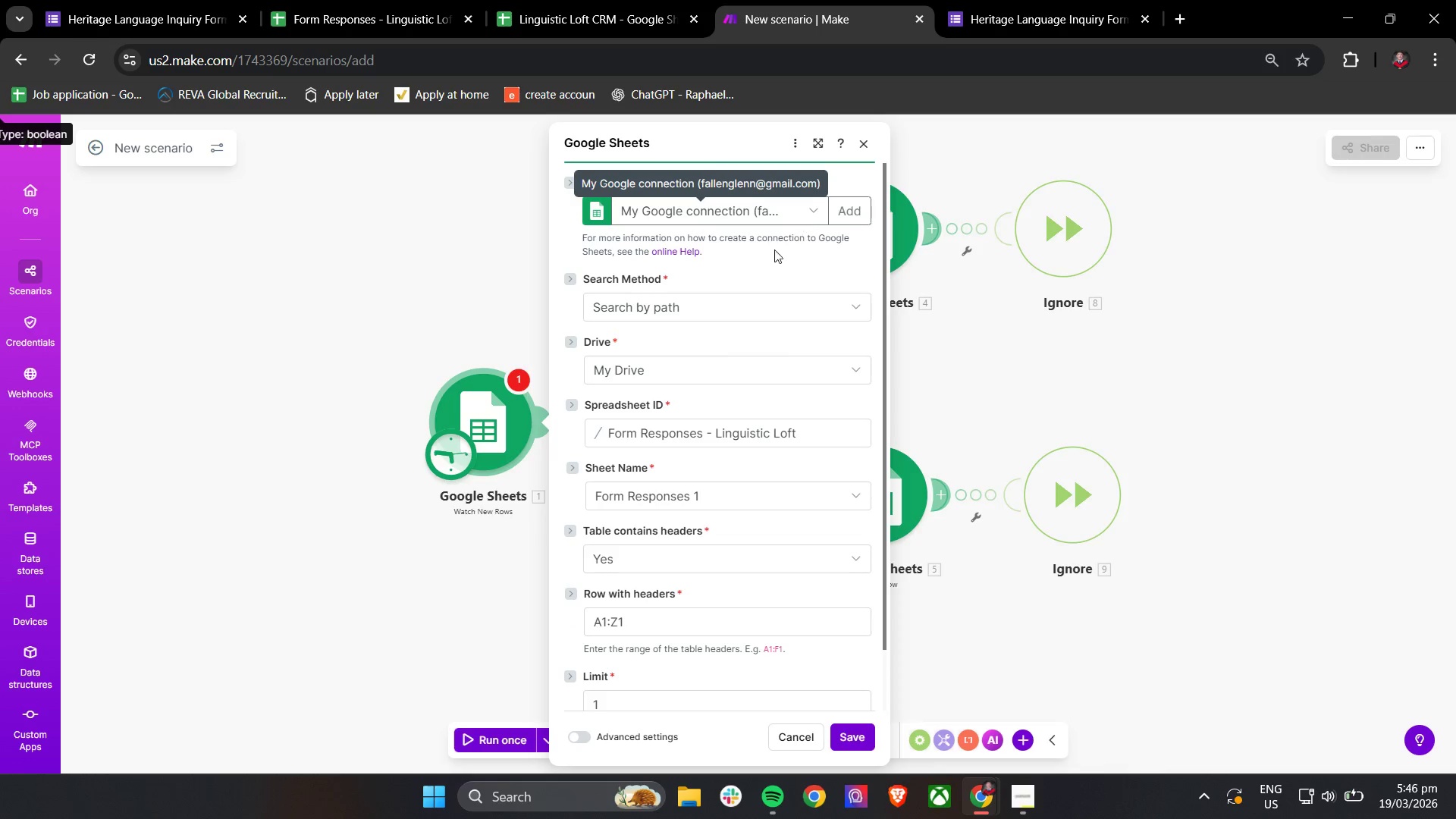 
left_click([761, 261])
 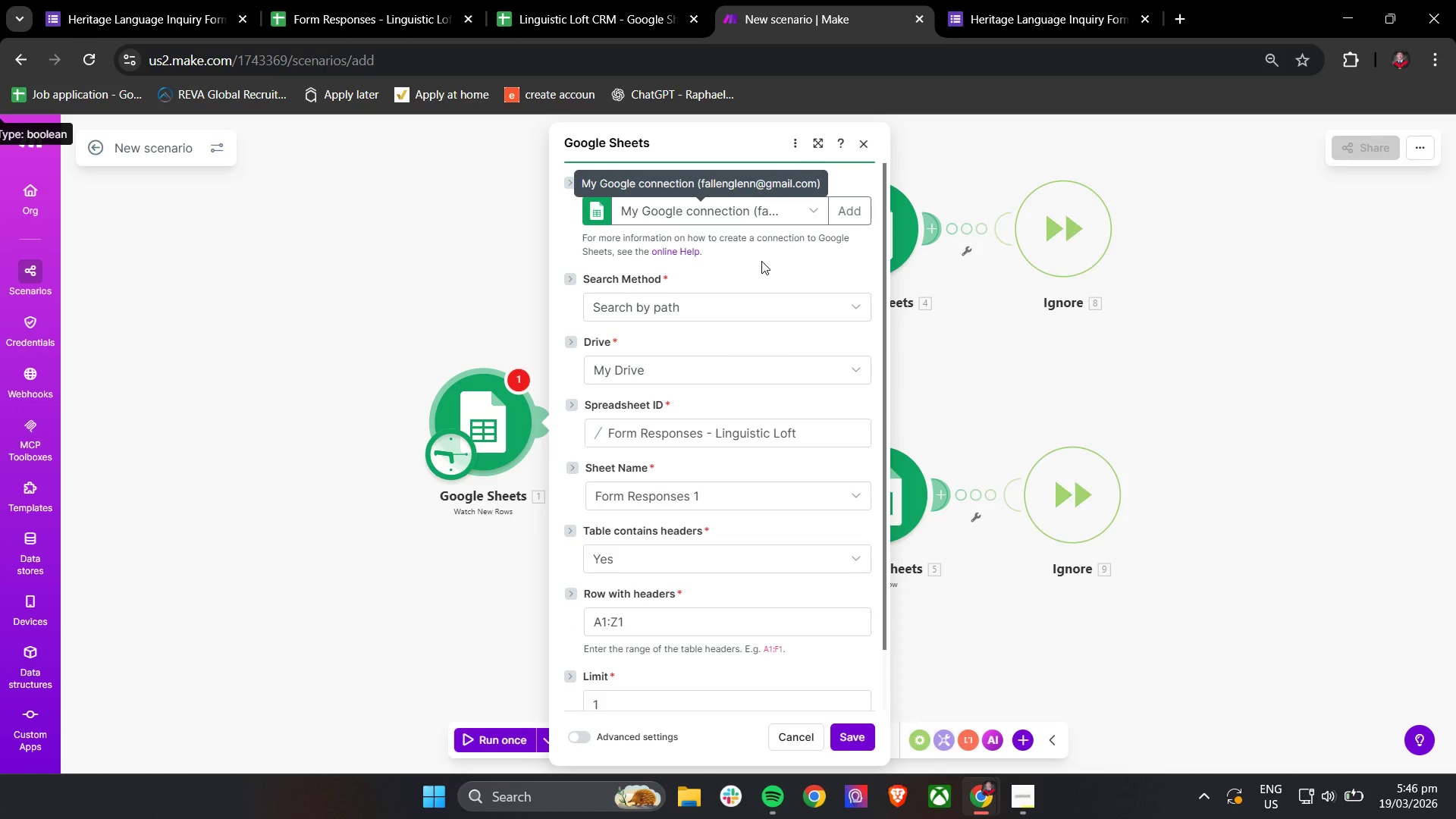 
scroll: coordinate [761, 283], scroll_direction: down, amount: 5.0
 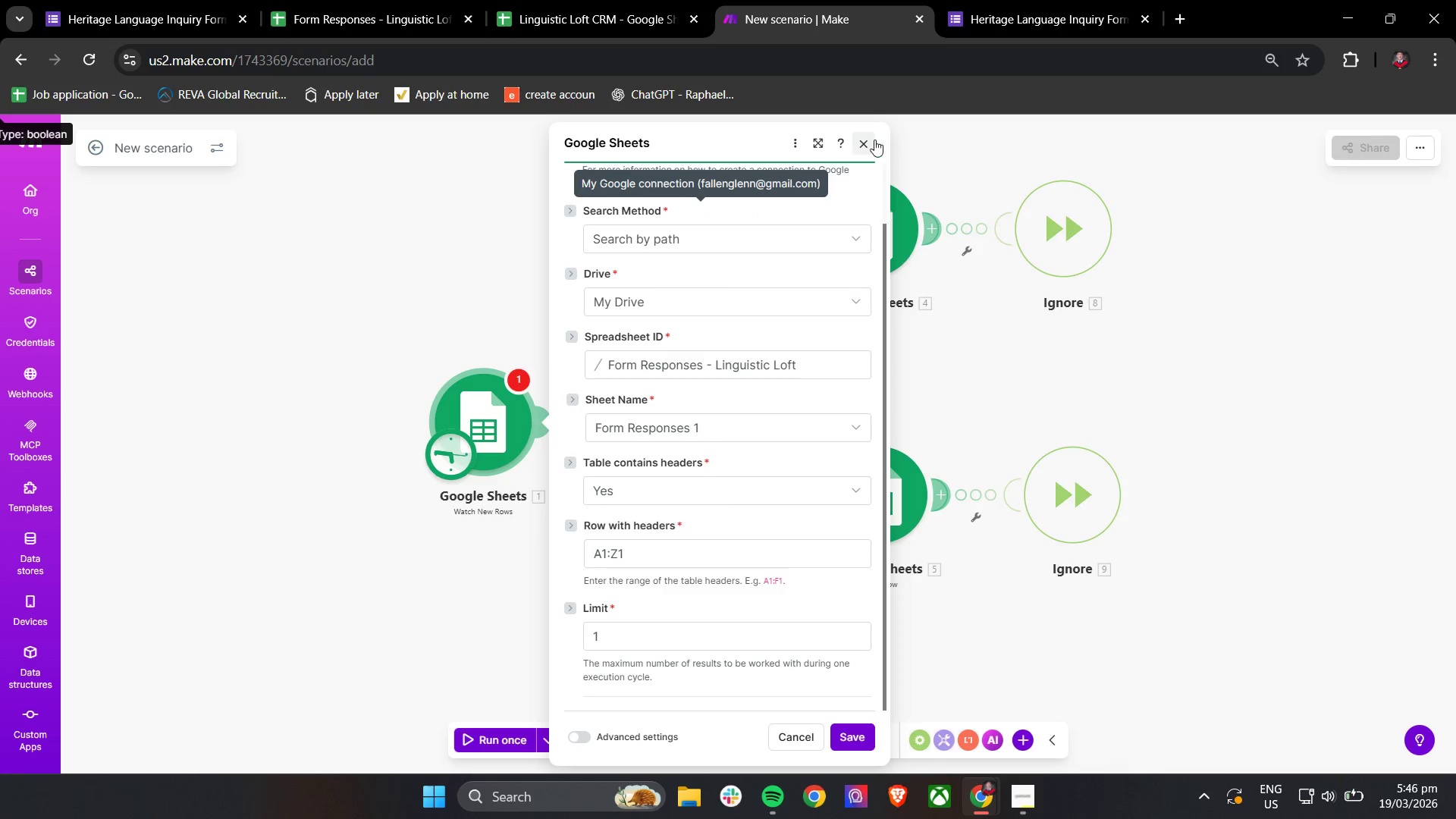 
left_click([874, 140])
 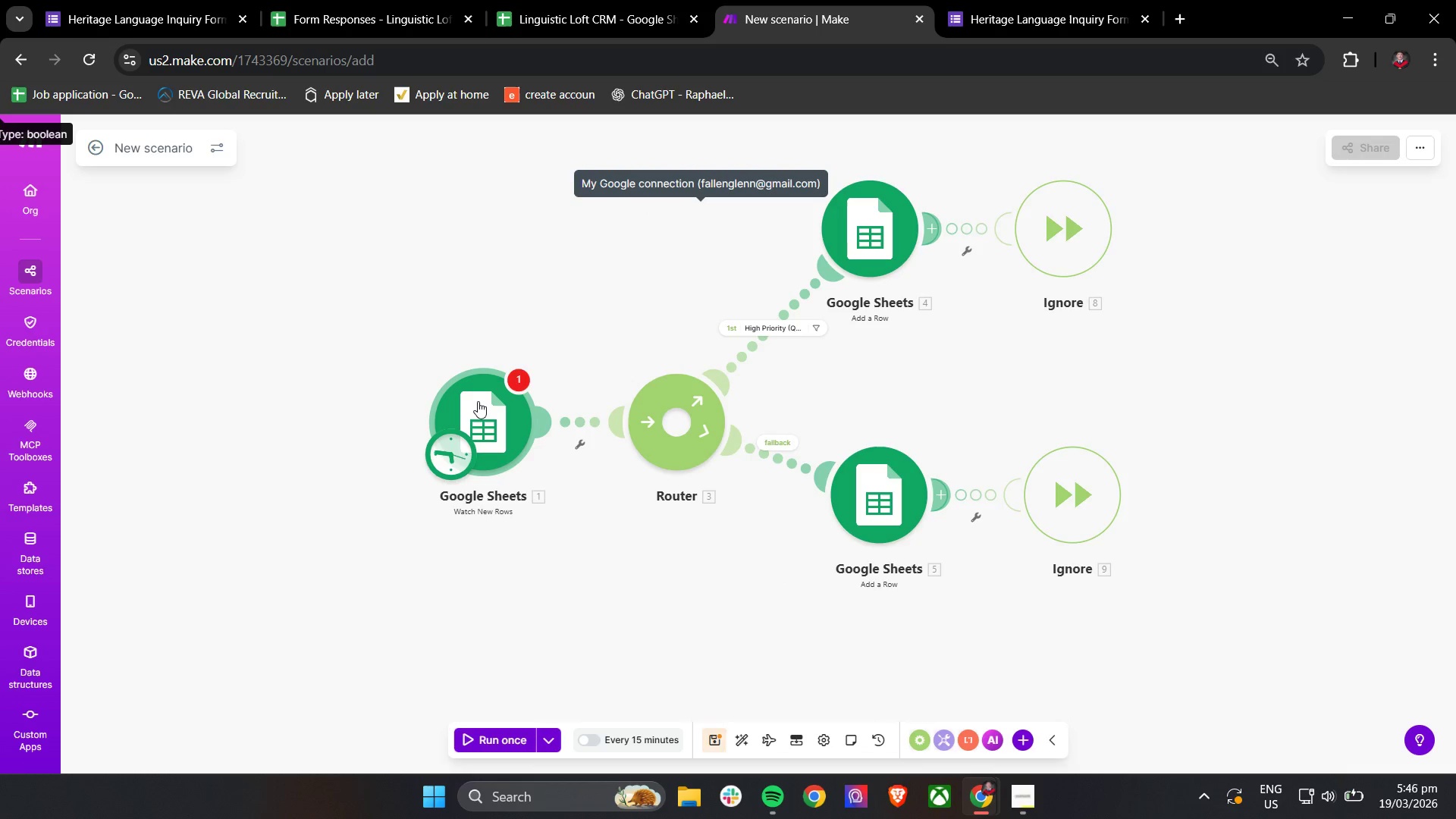 
right_click([478, 401])
 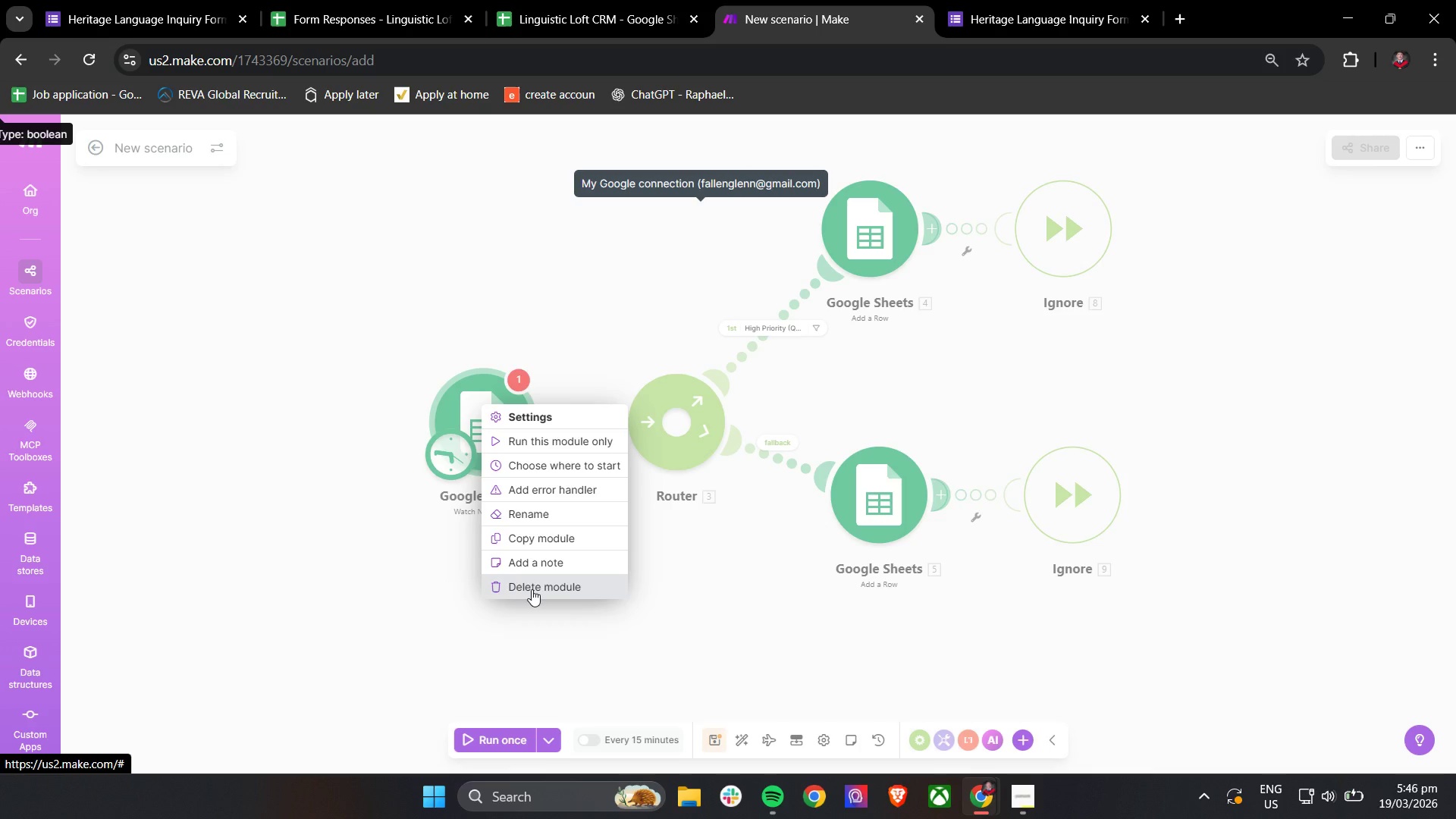 
left_click([532, 589])
 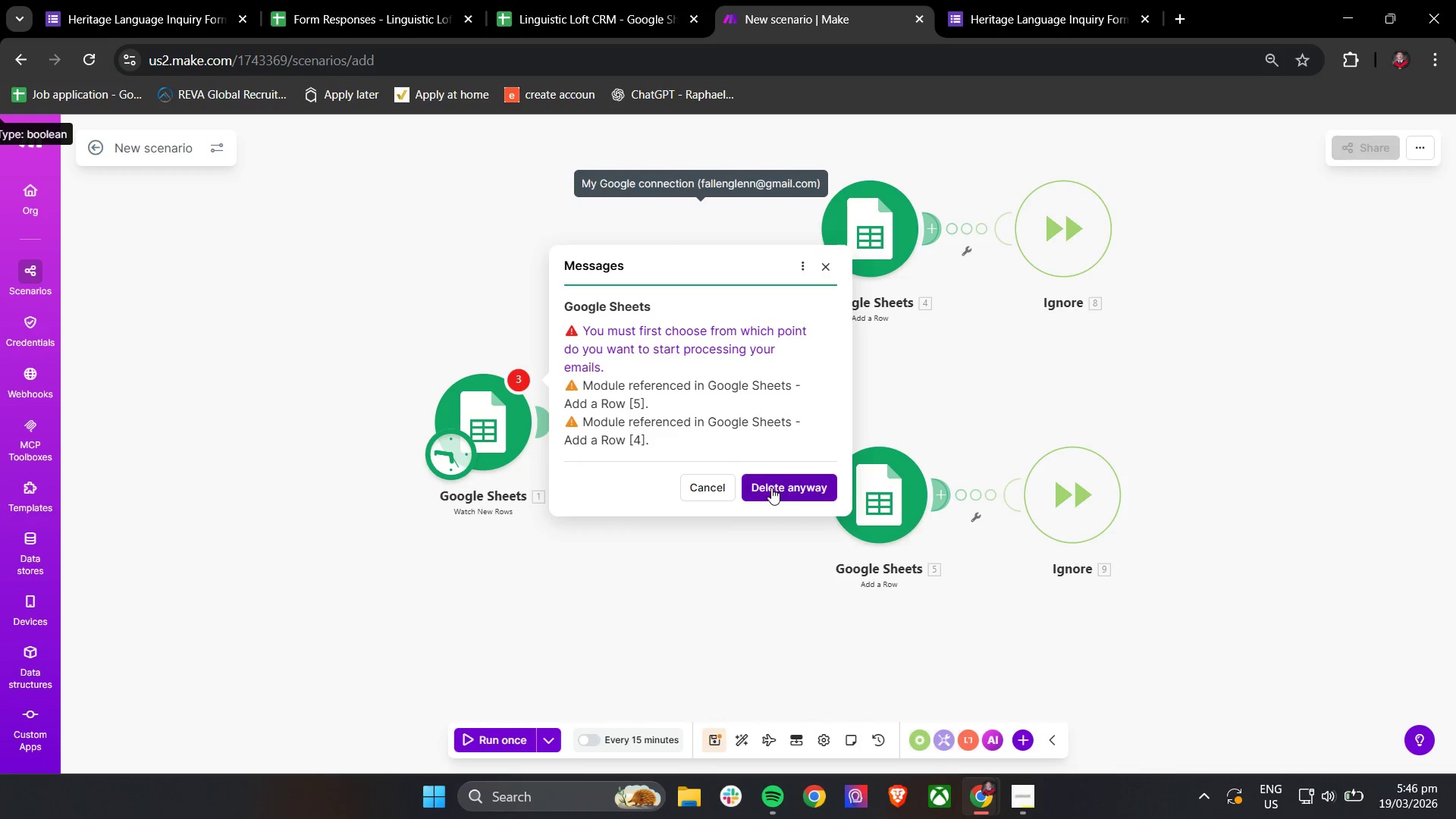 
left_click([491, 419])
 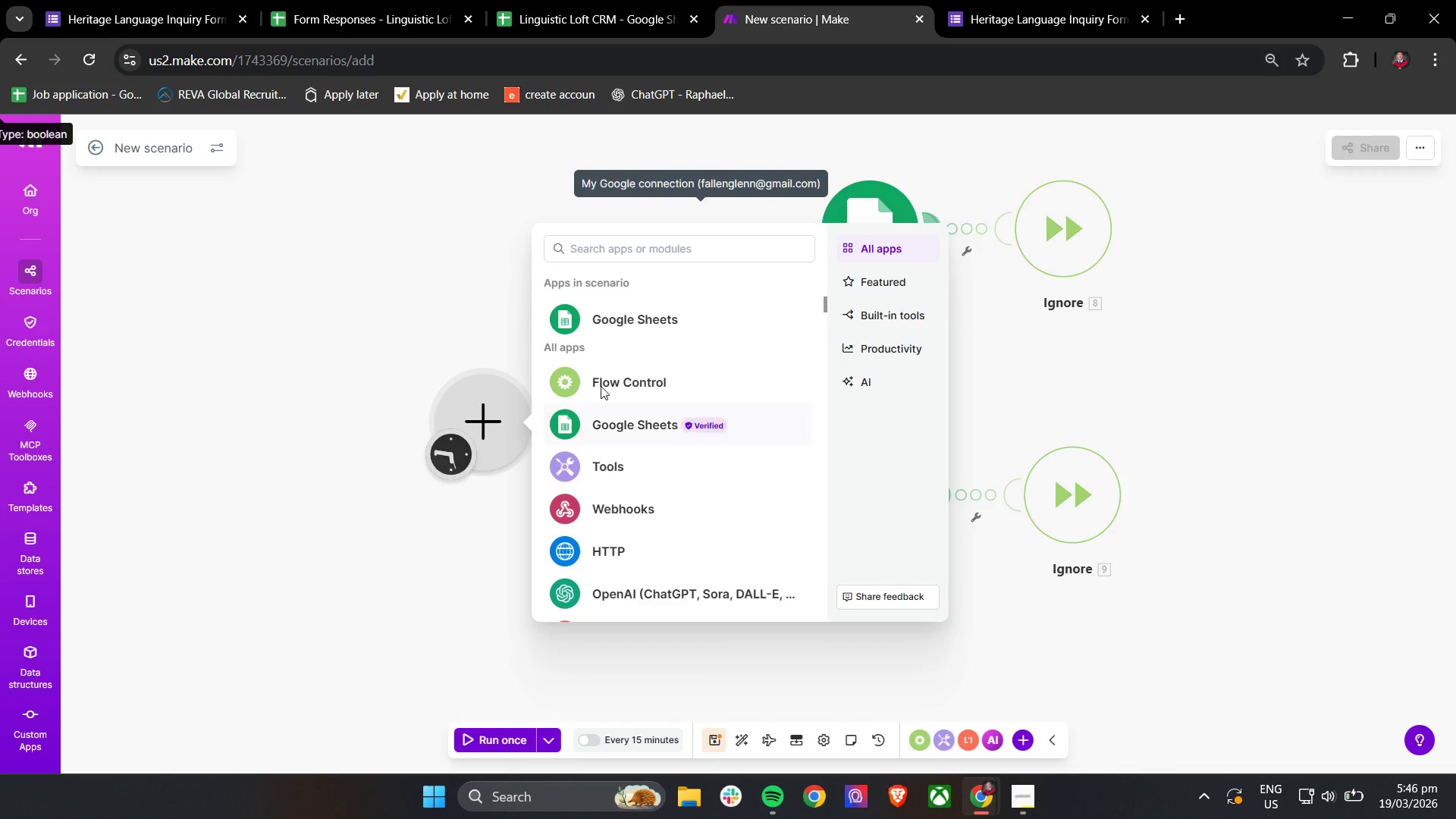 
left_click([658, 309])
 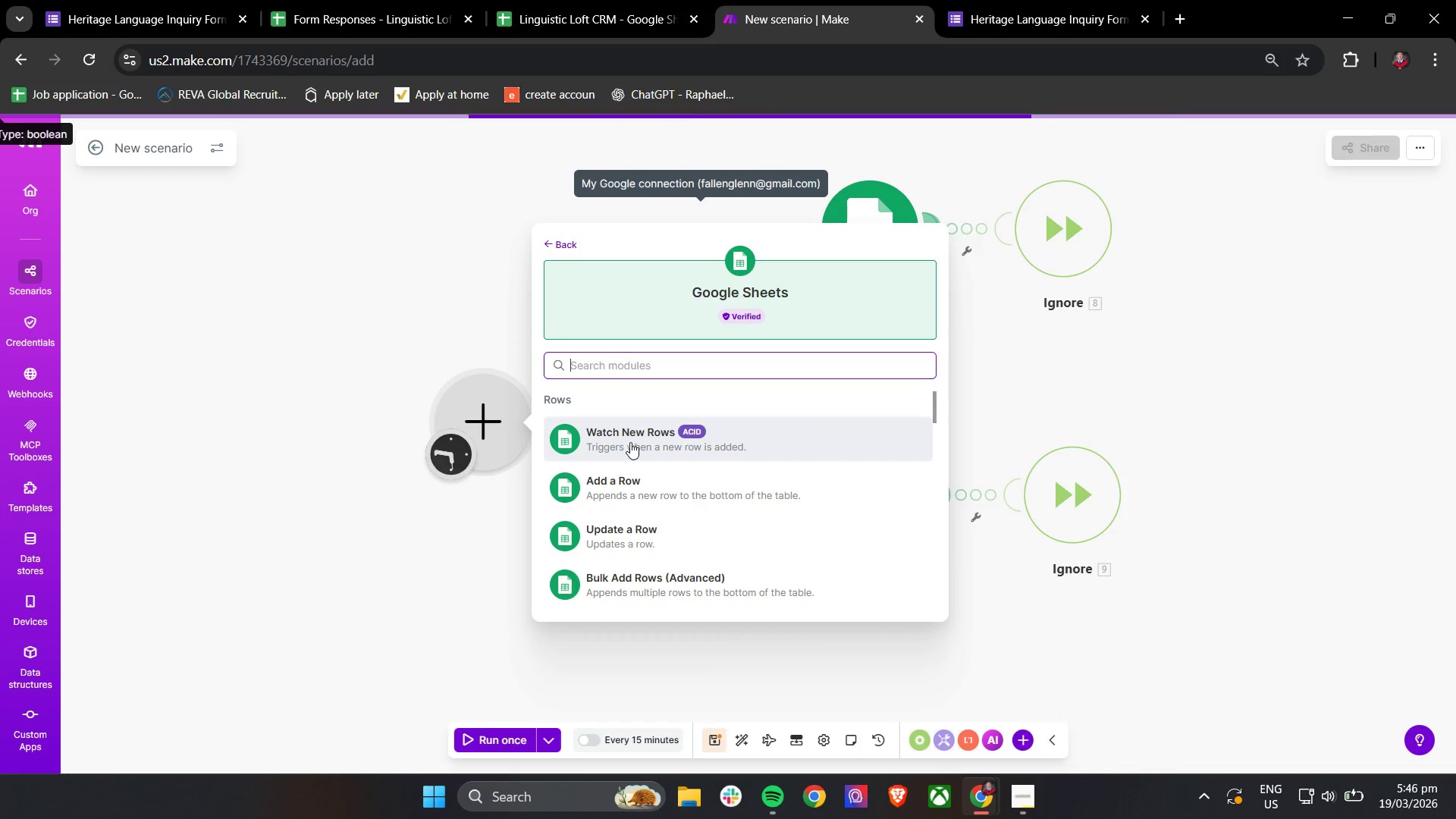 
scroll: coordinate [727, 555], scroll_direction: down, amount: 8.0
 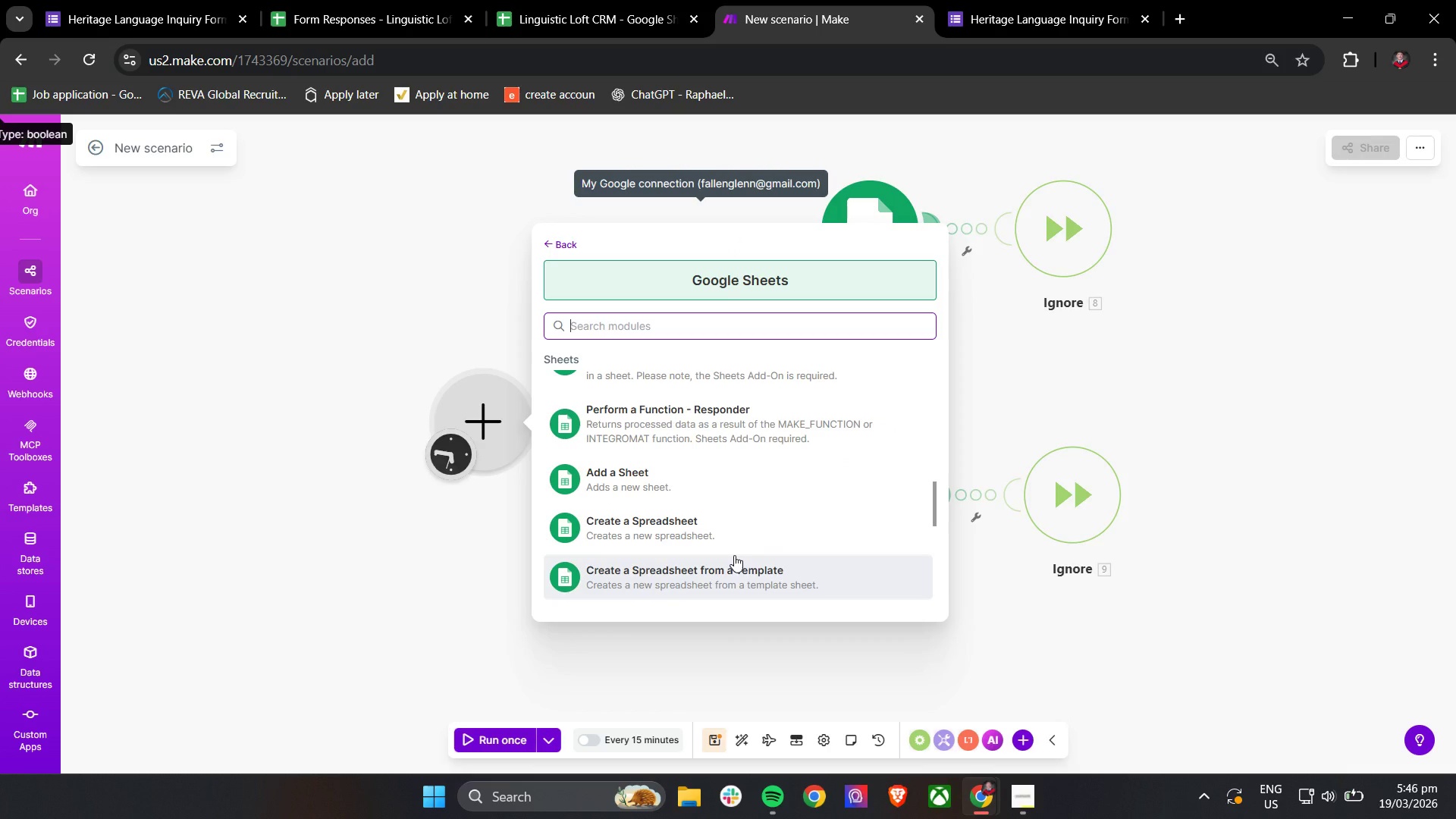 
scroll: coordinate [734, 555], scroll_direction: up, amount: 4.0
 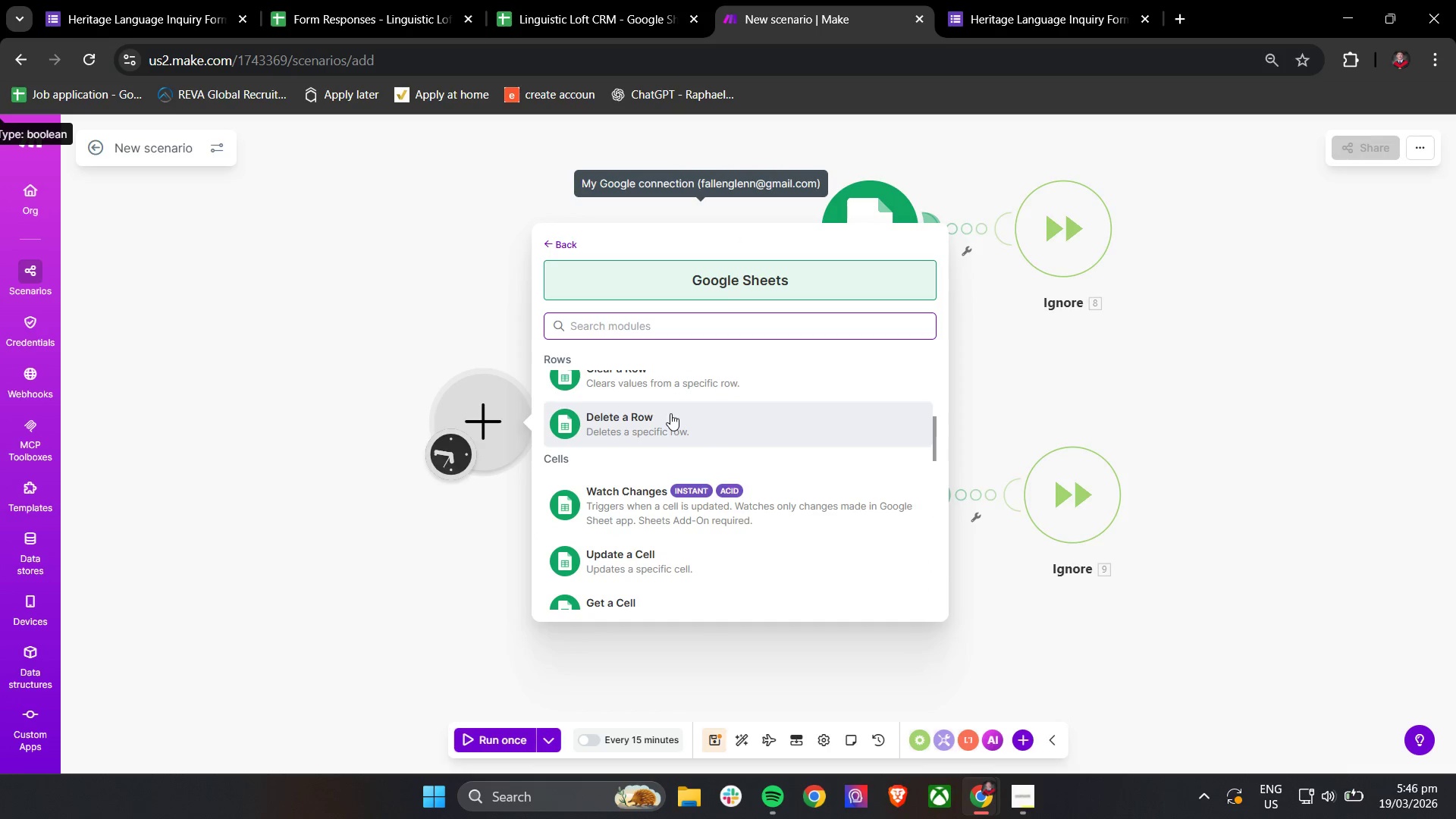 
type(watch)
 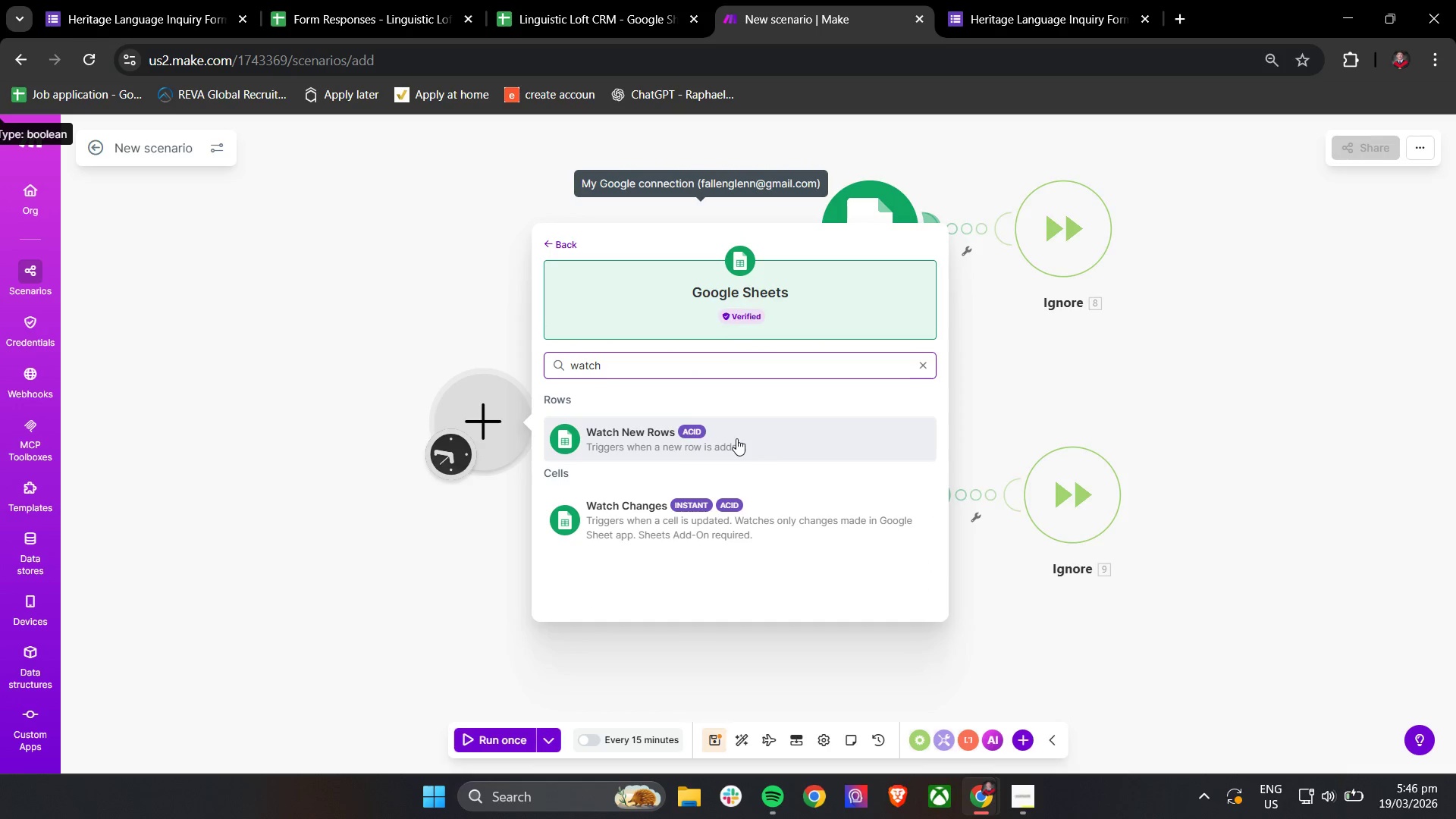 
left_click([736, 438])
 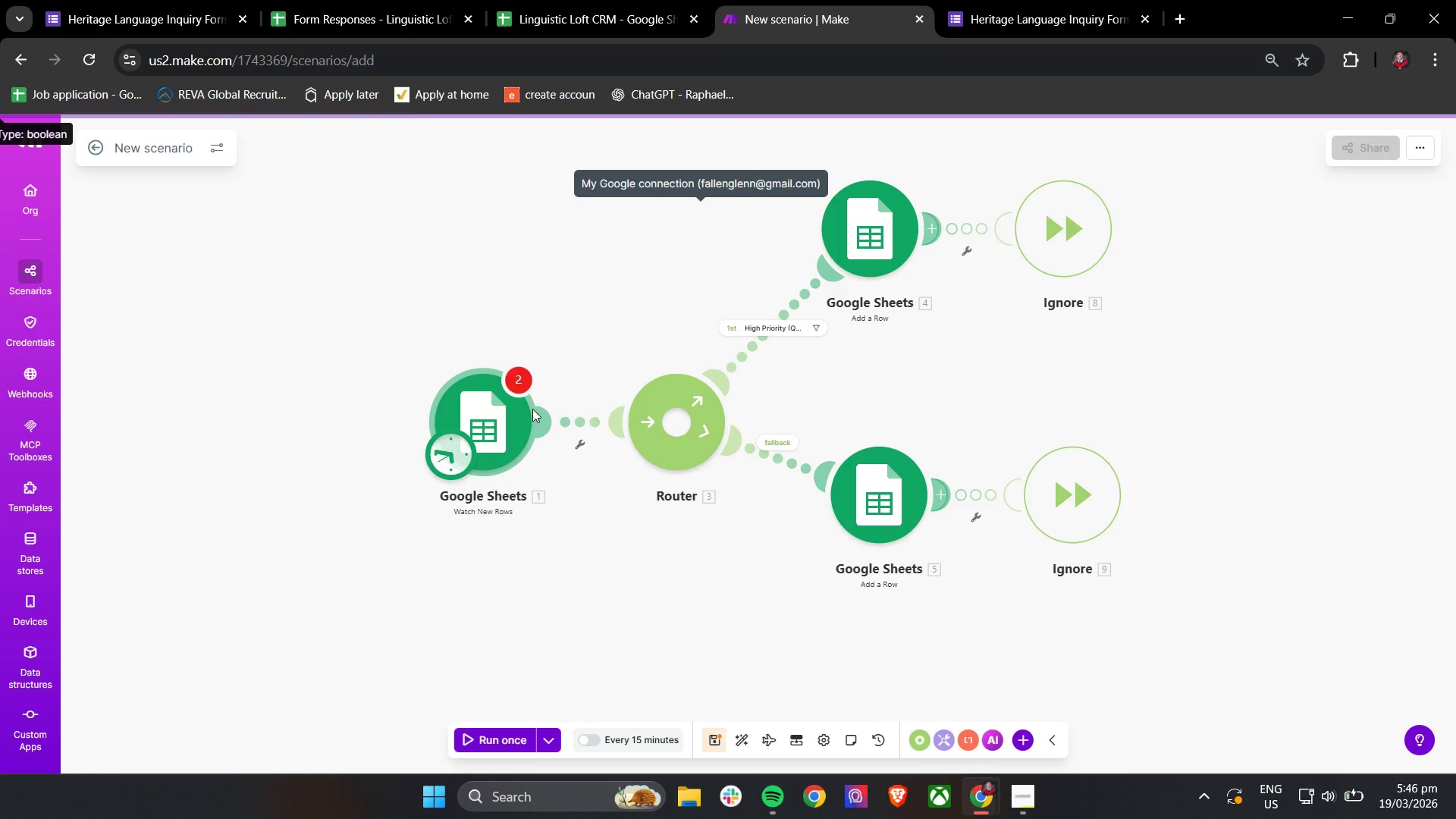 
left_click([504, 439])
 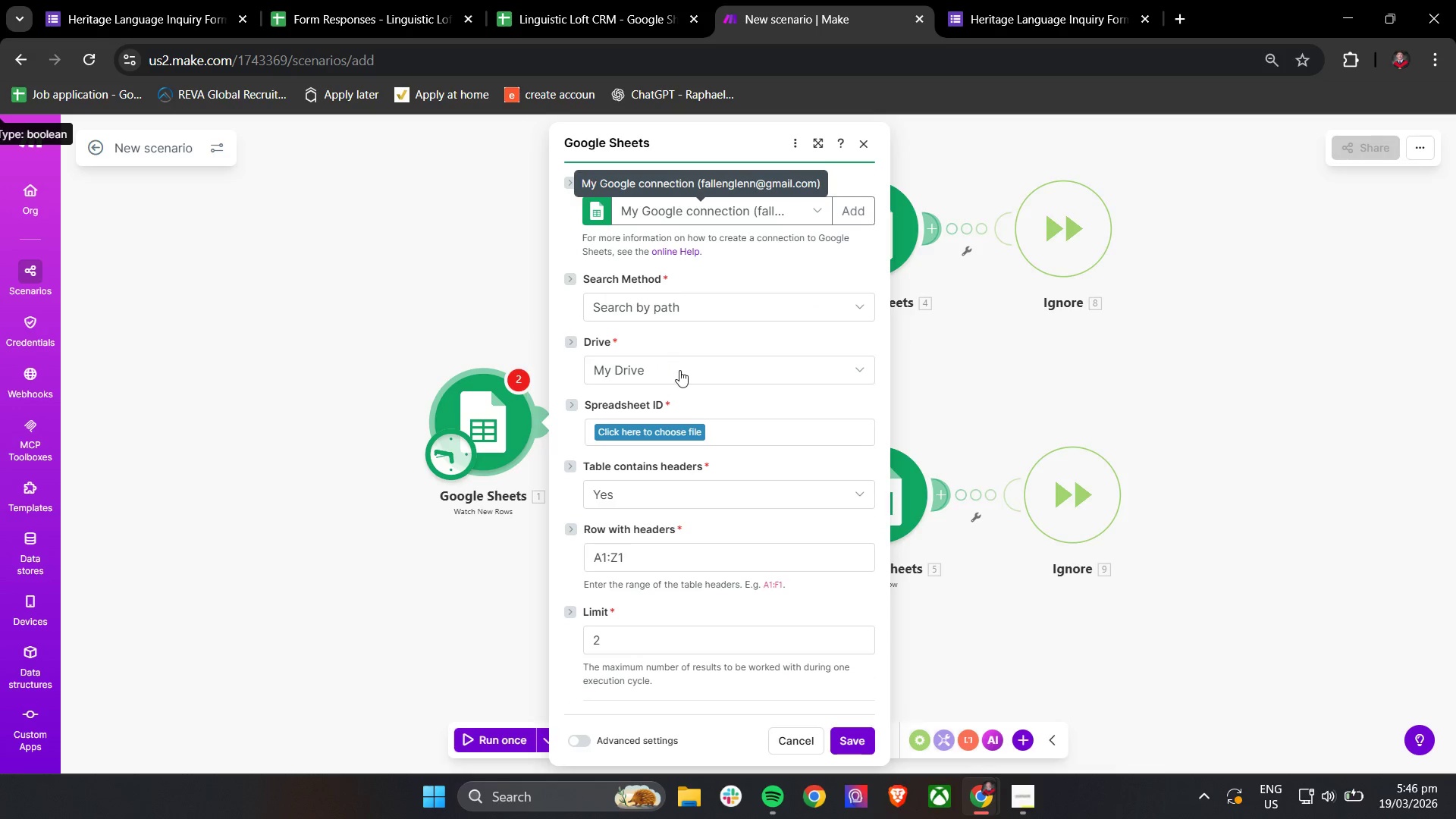 
scroll: coordinate [685, 331], scroll_direction: down, amount: 1.0
 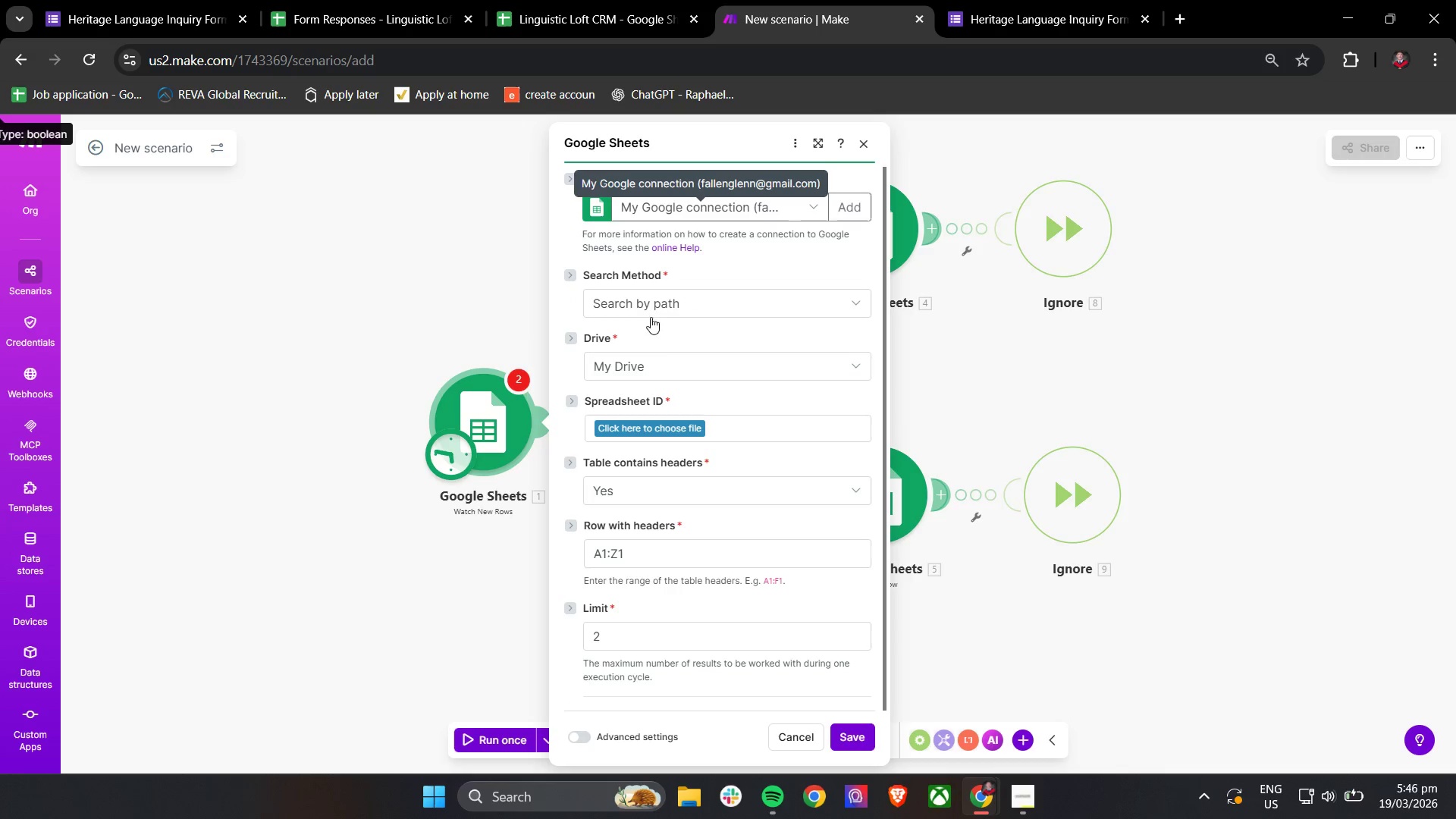 
left_click([647, 426])
 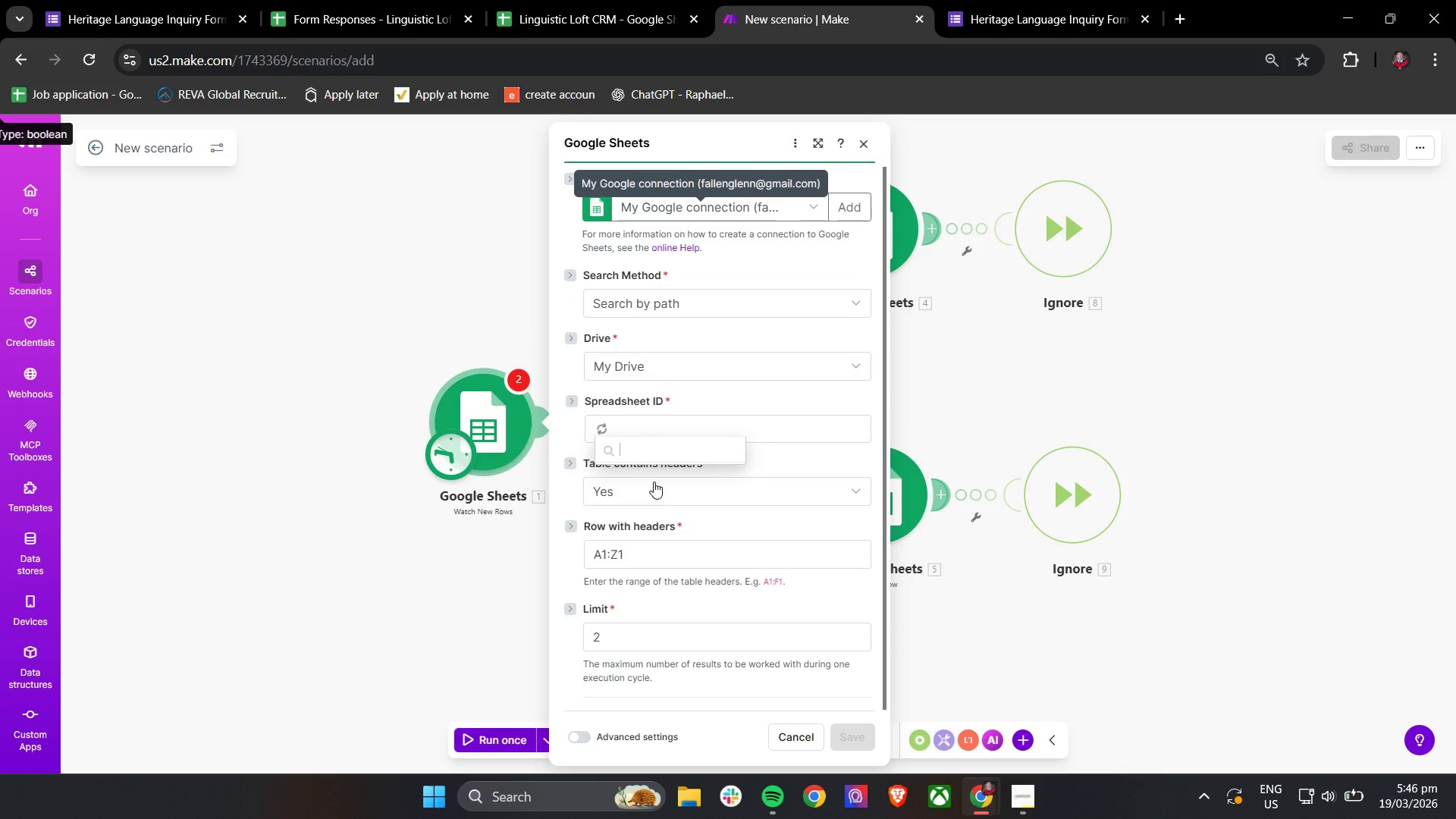 
mouse_move([647, 503])
 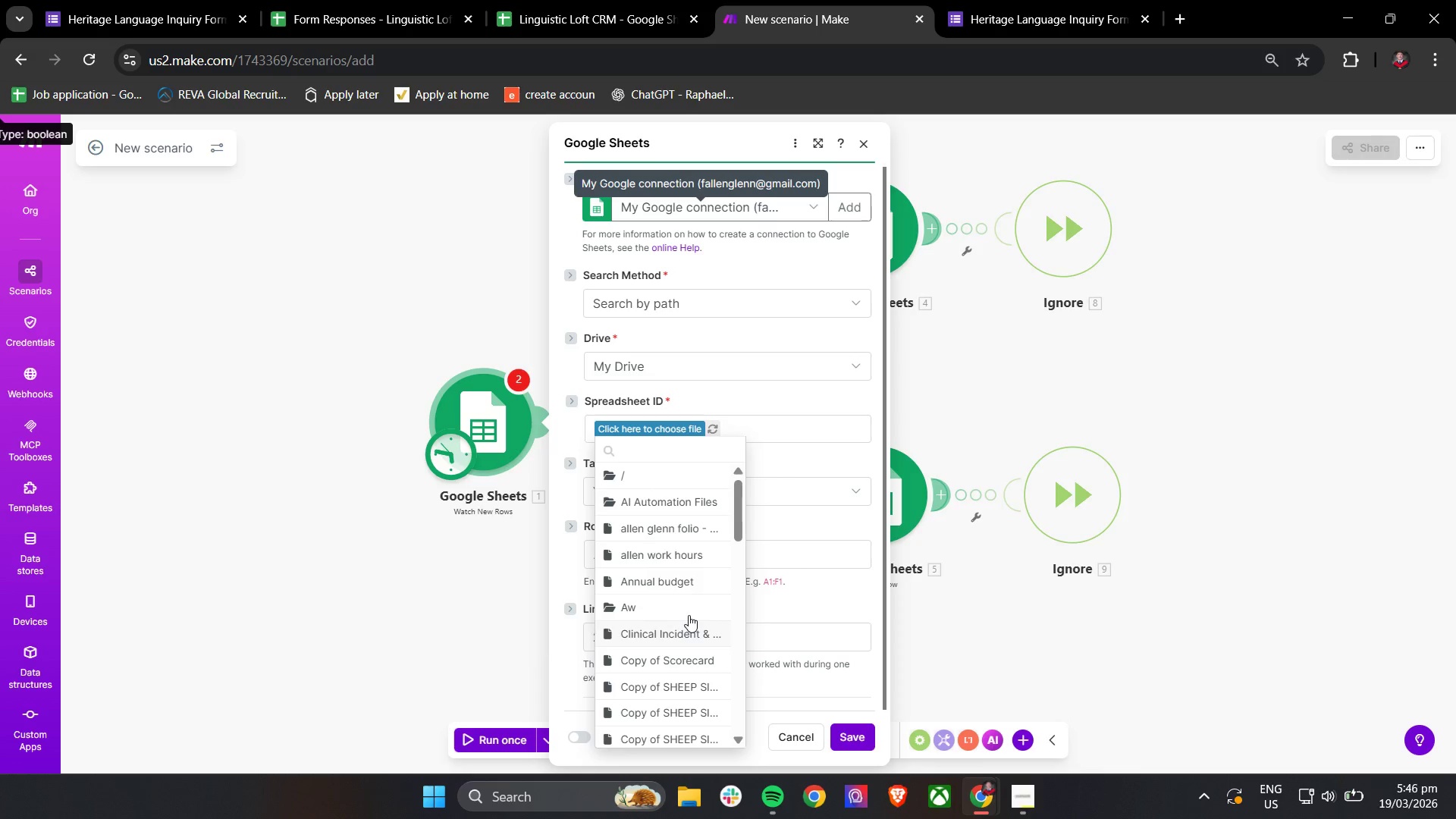 
type(ling)
 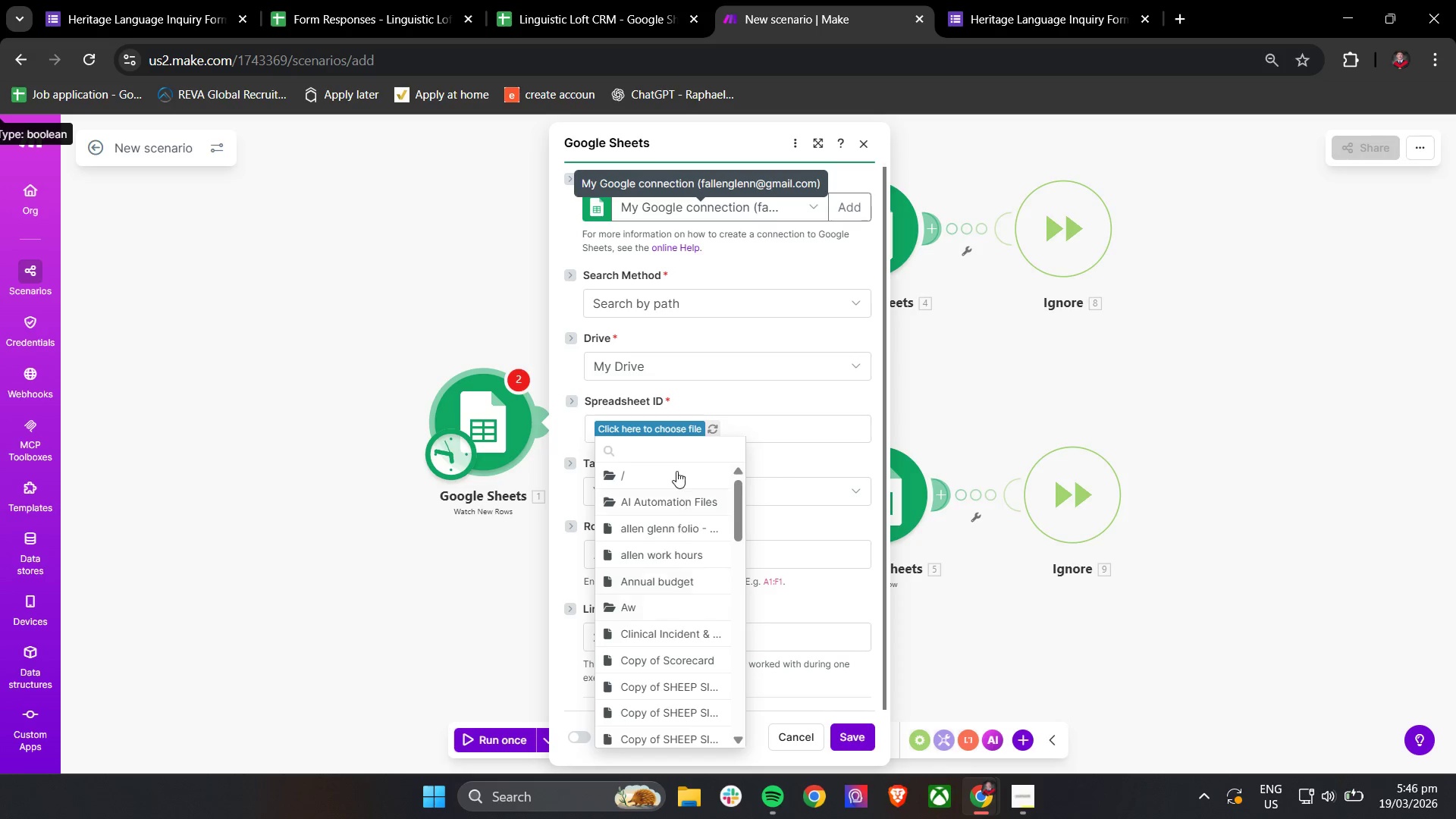 
left_click([661, 448])
 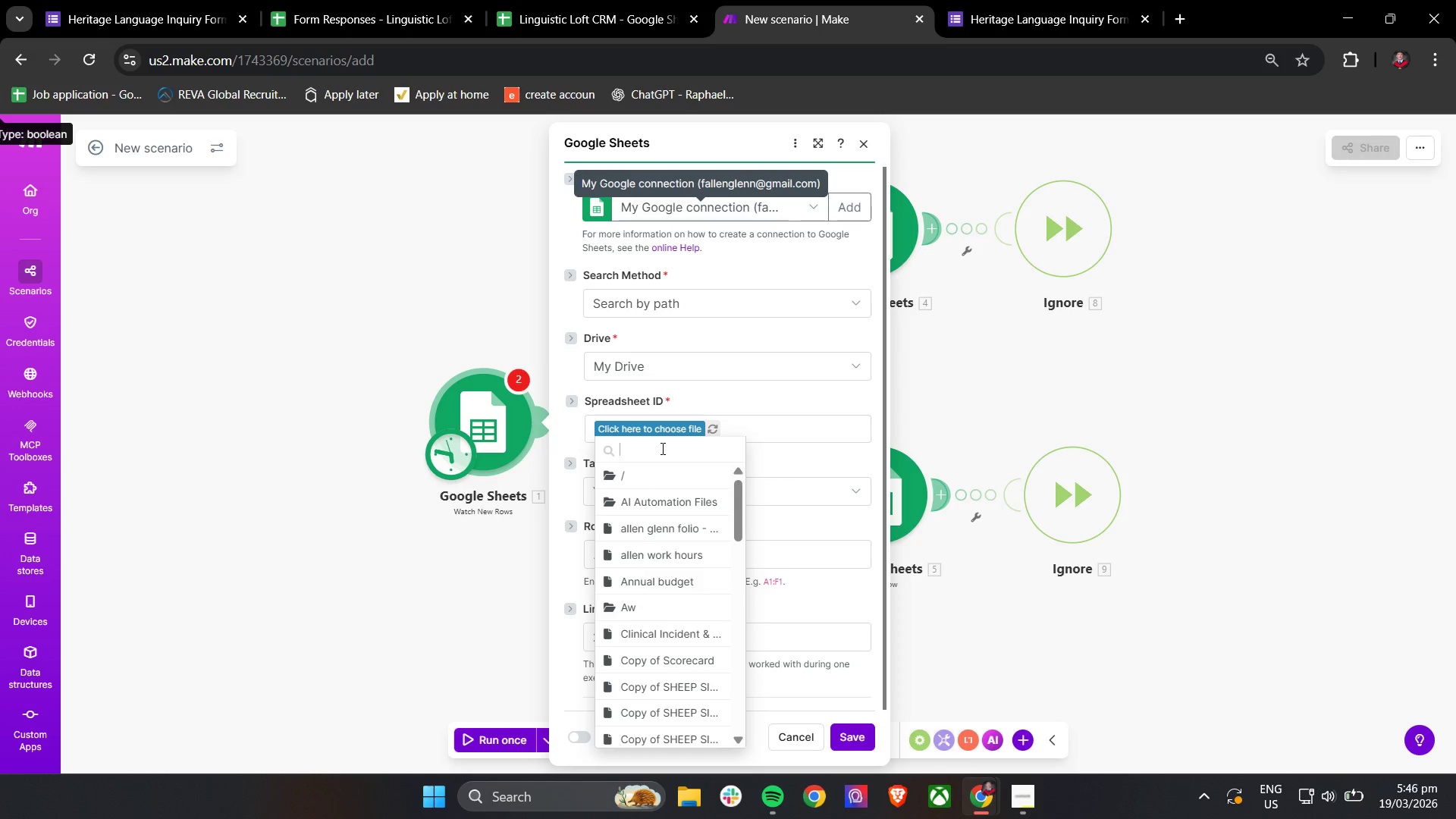 
type(ling)
 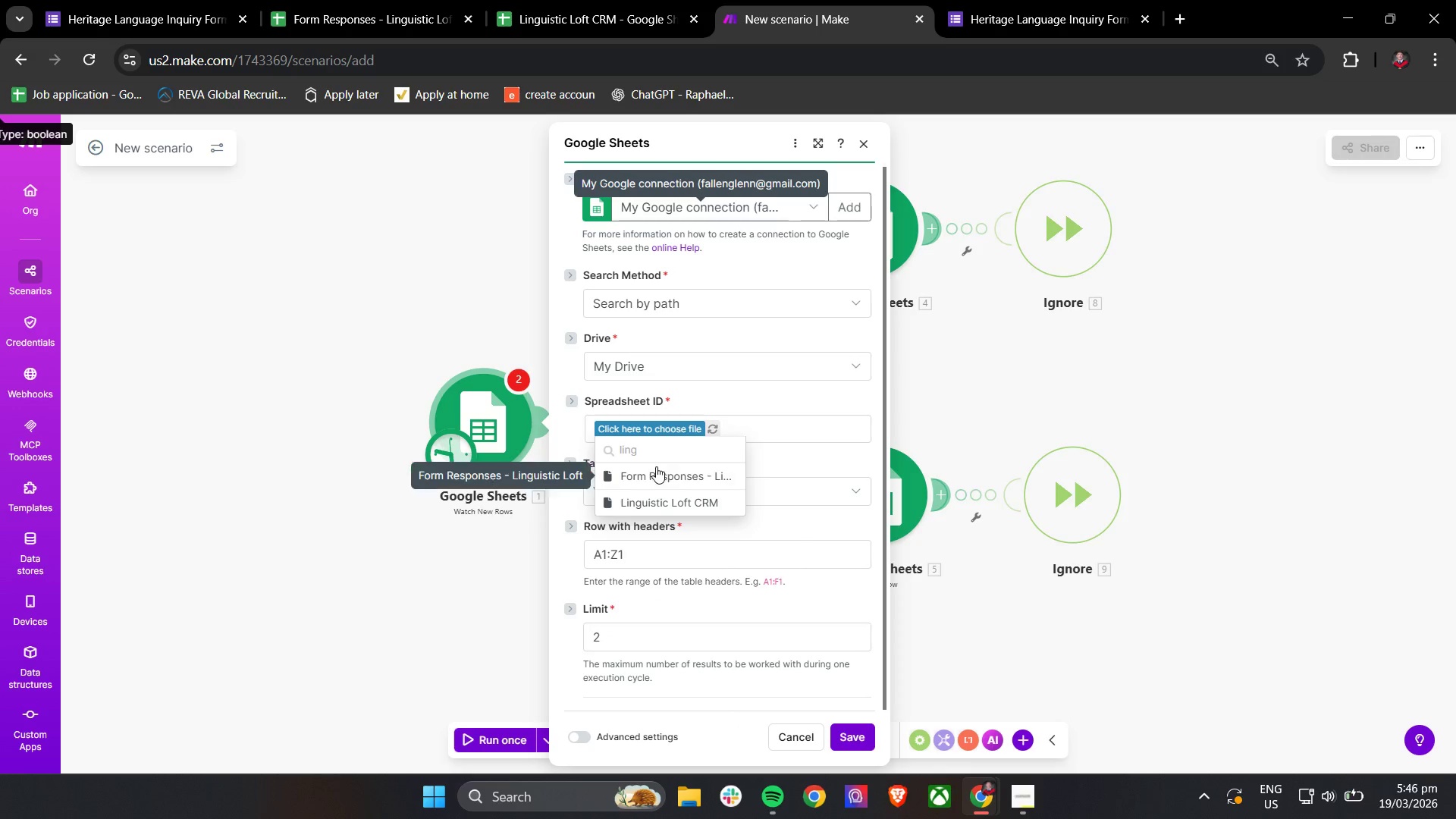 
left_click([655, 472])
 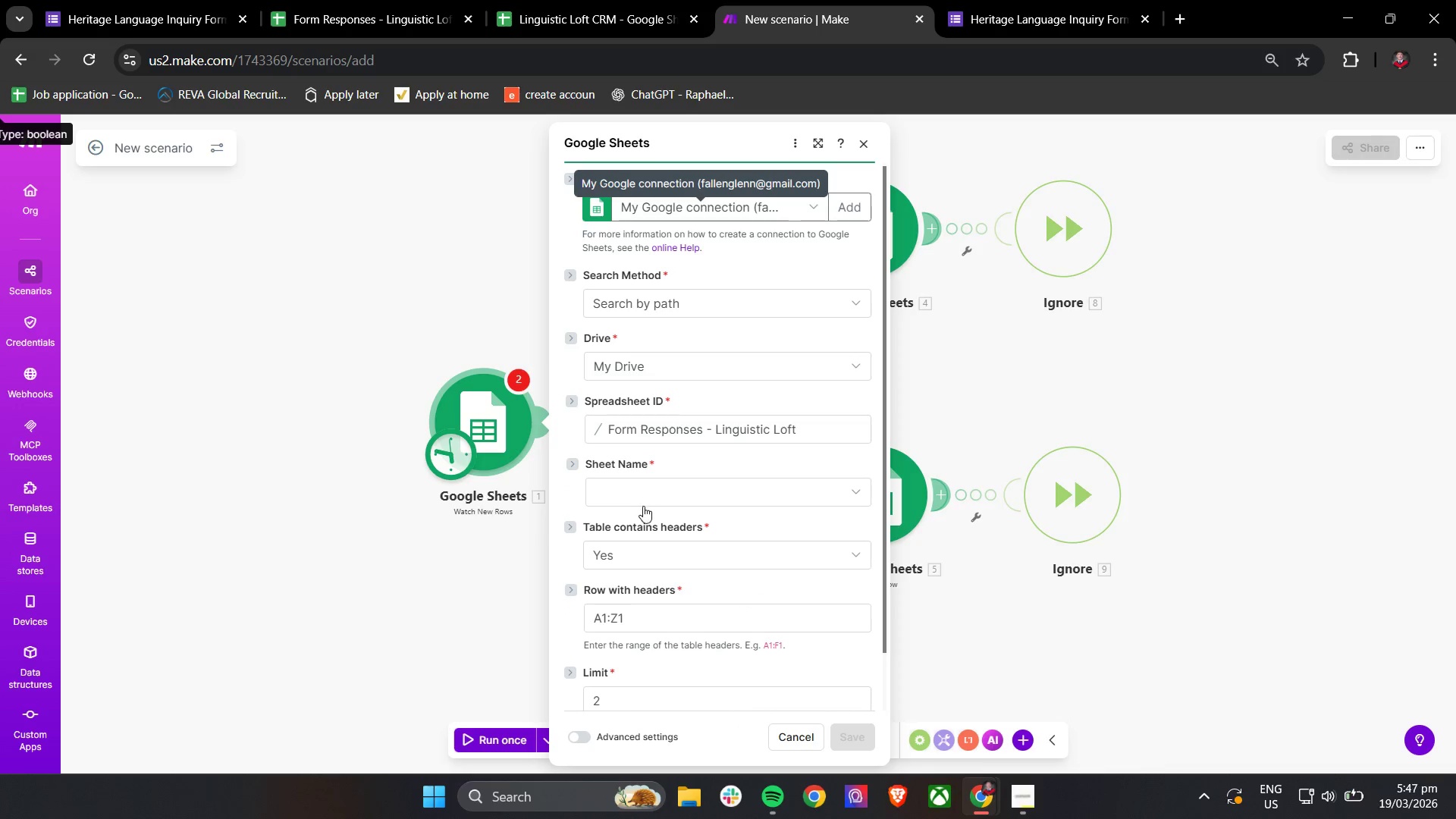 
left_click([648, 494])
 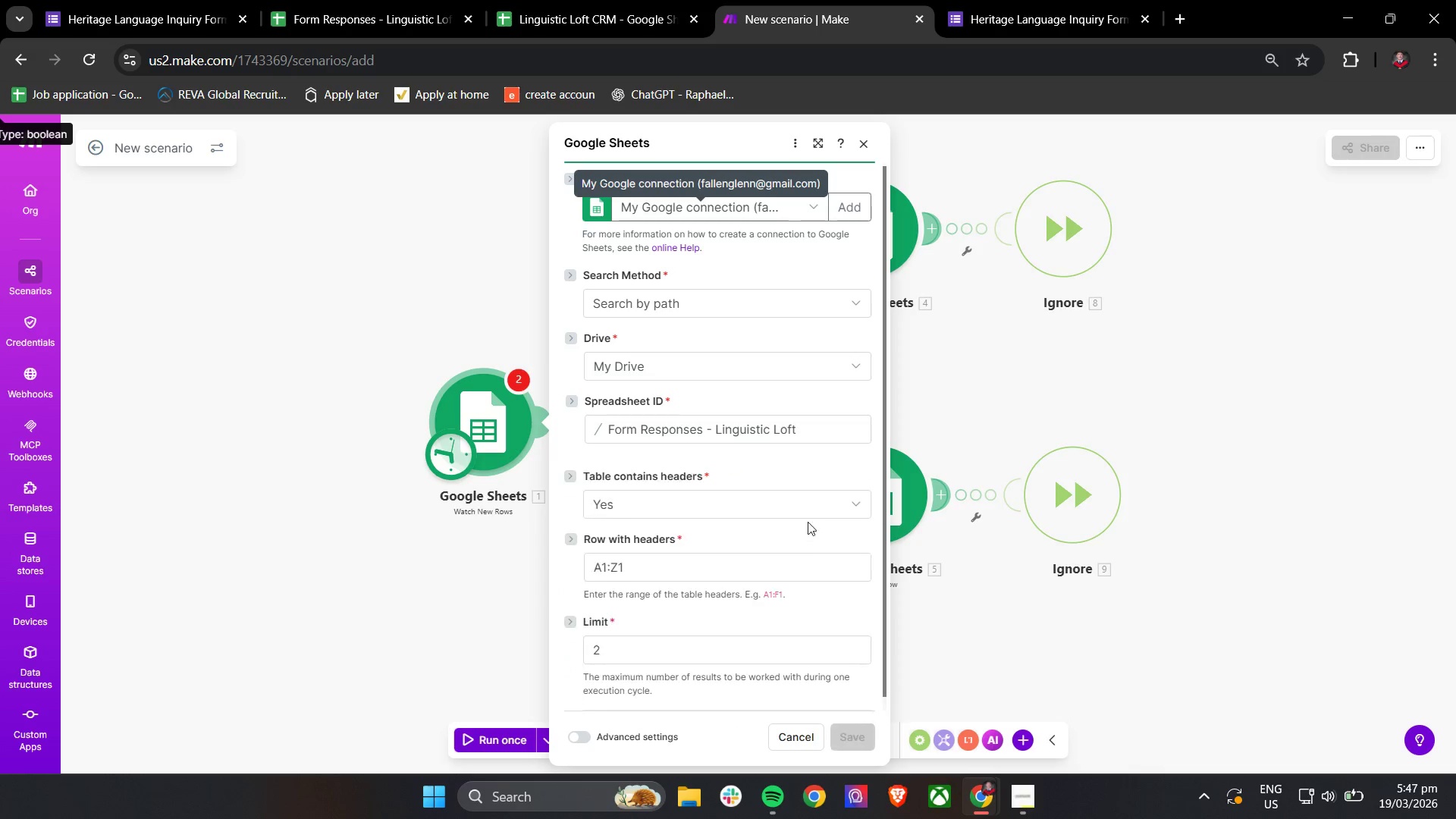 
left_click([766, 498])
 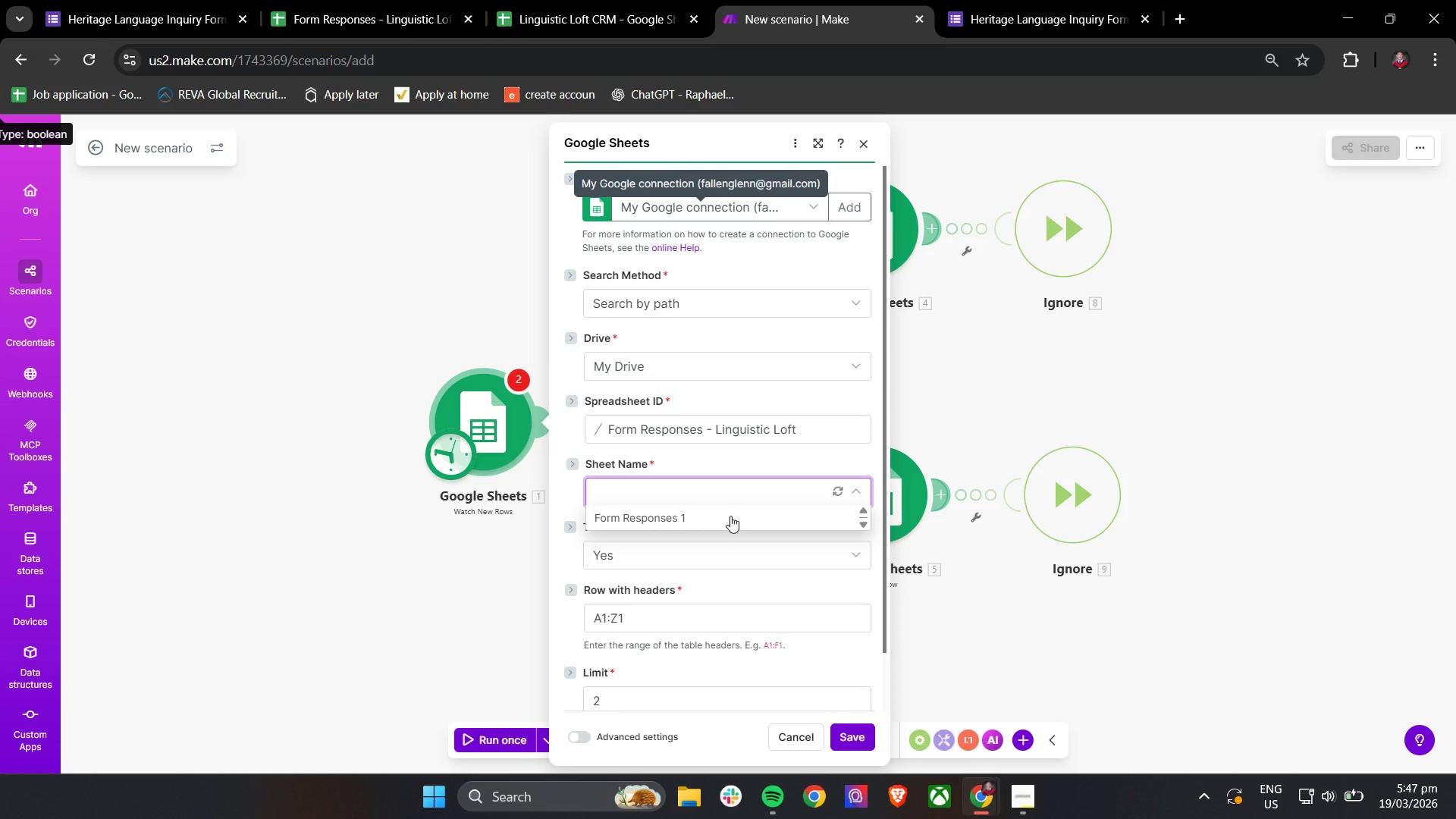 
left_click([717, 521])
 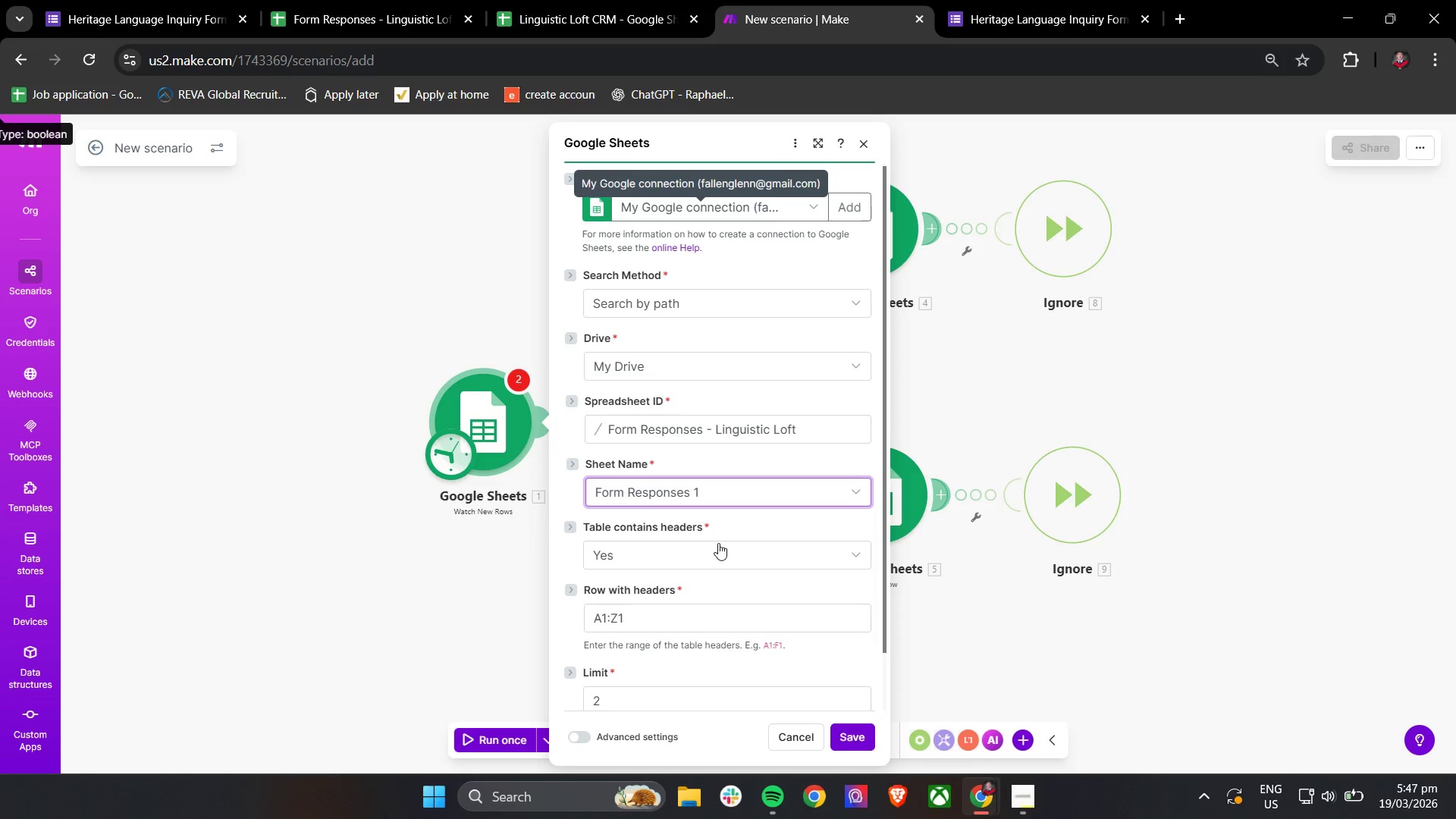 
left_click([718, 545])
 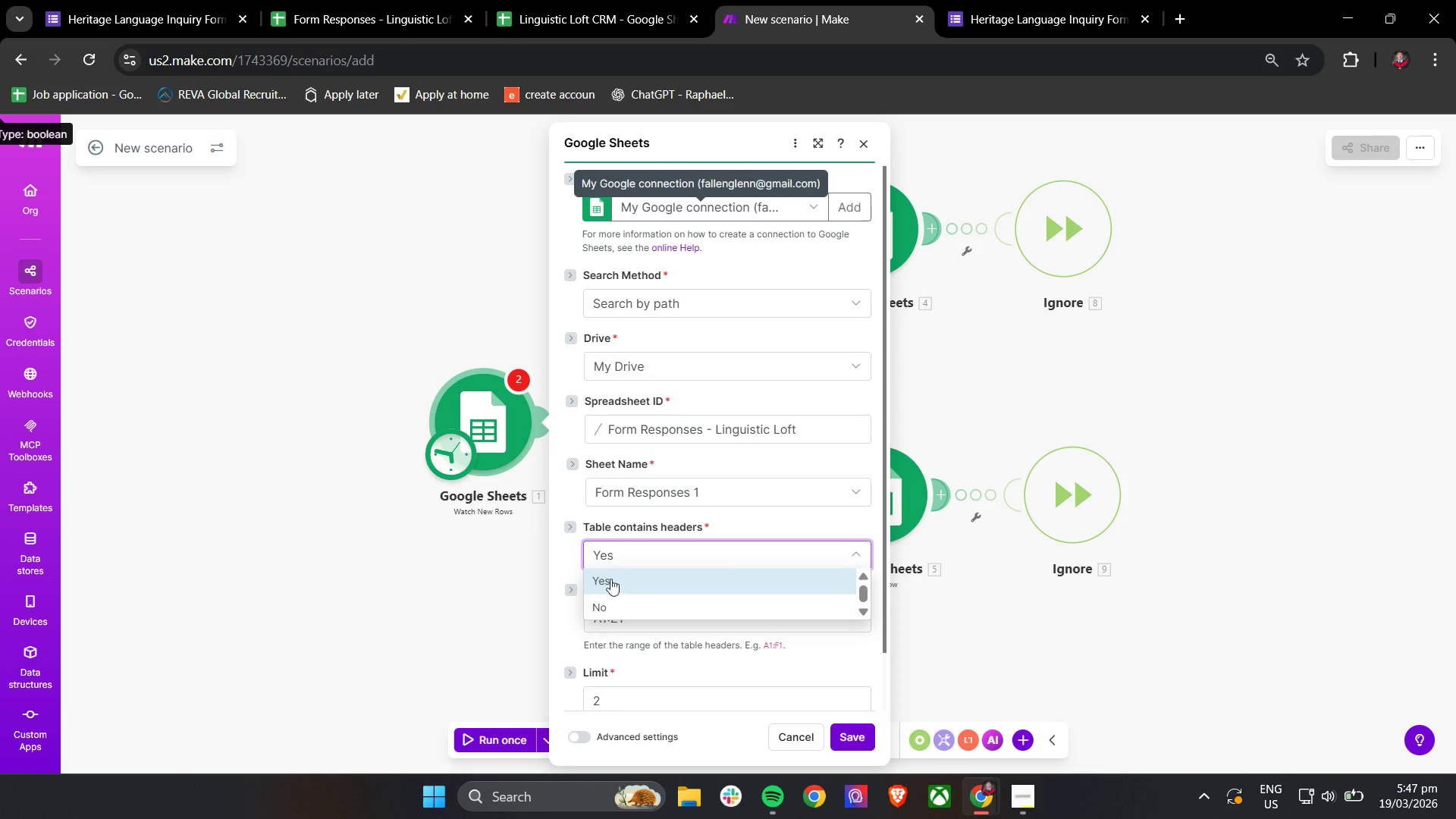 
left_click([597, 580])
 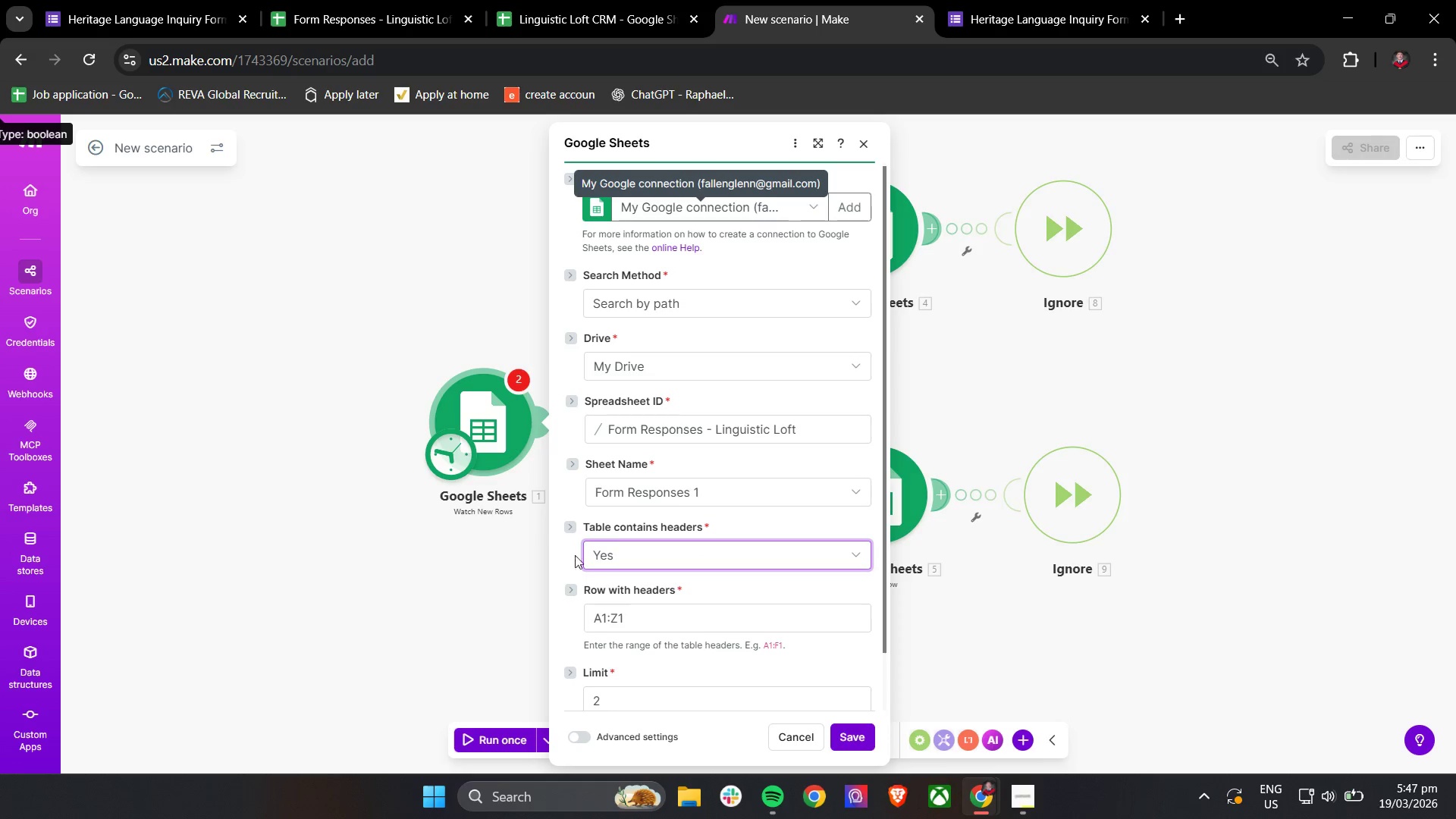 
scroll: coordinate [710, 532], scroll_direction: down, amount: 4.0
 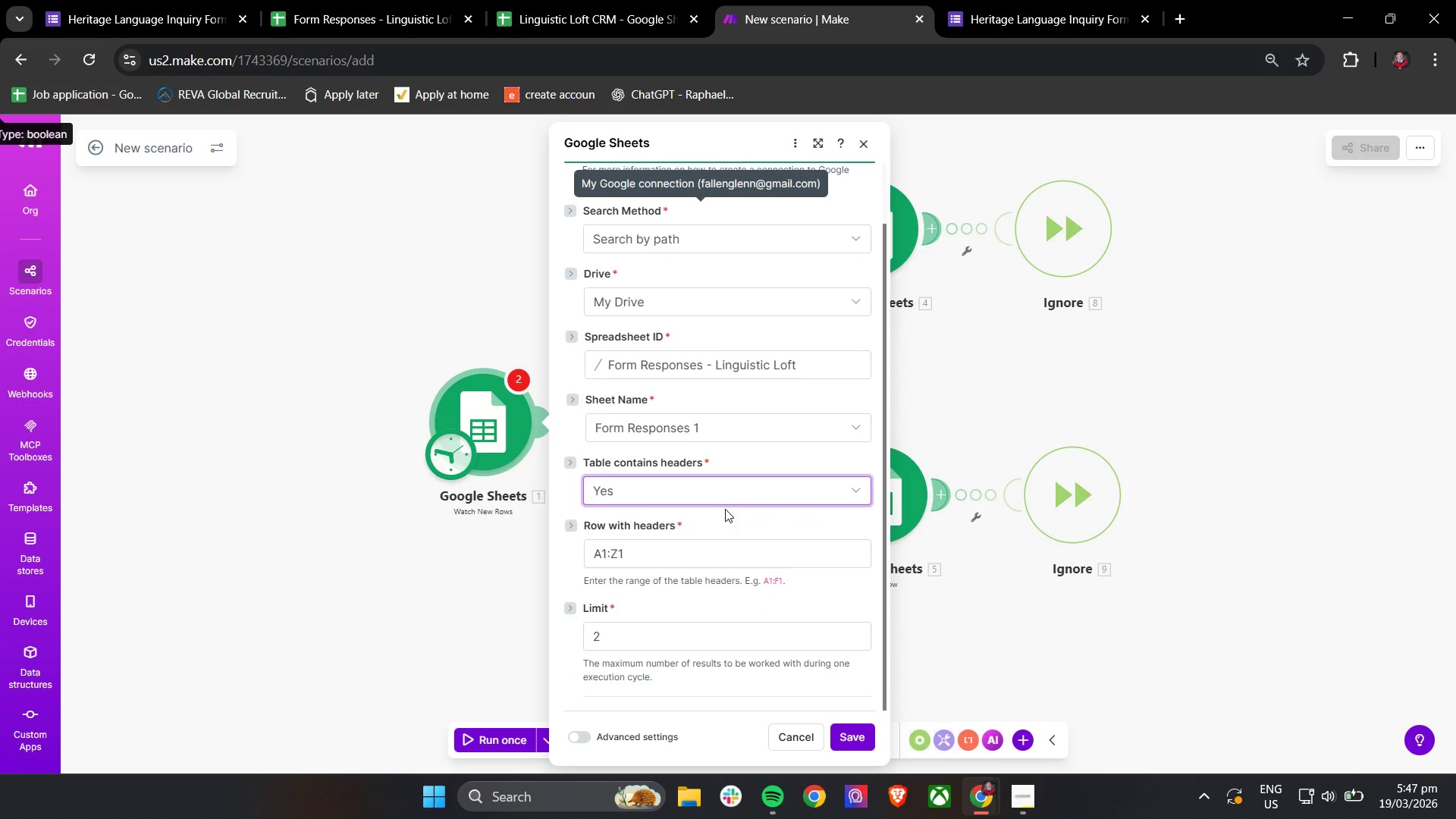 
scroll: coordinate [725, 509], scroll_direction: up, amount: 3.0
 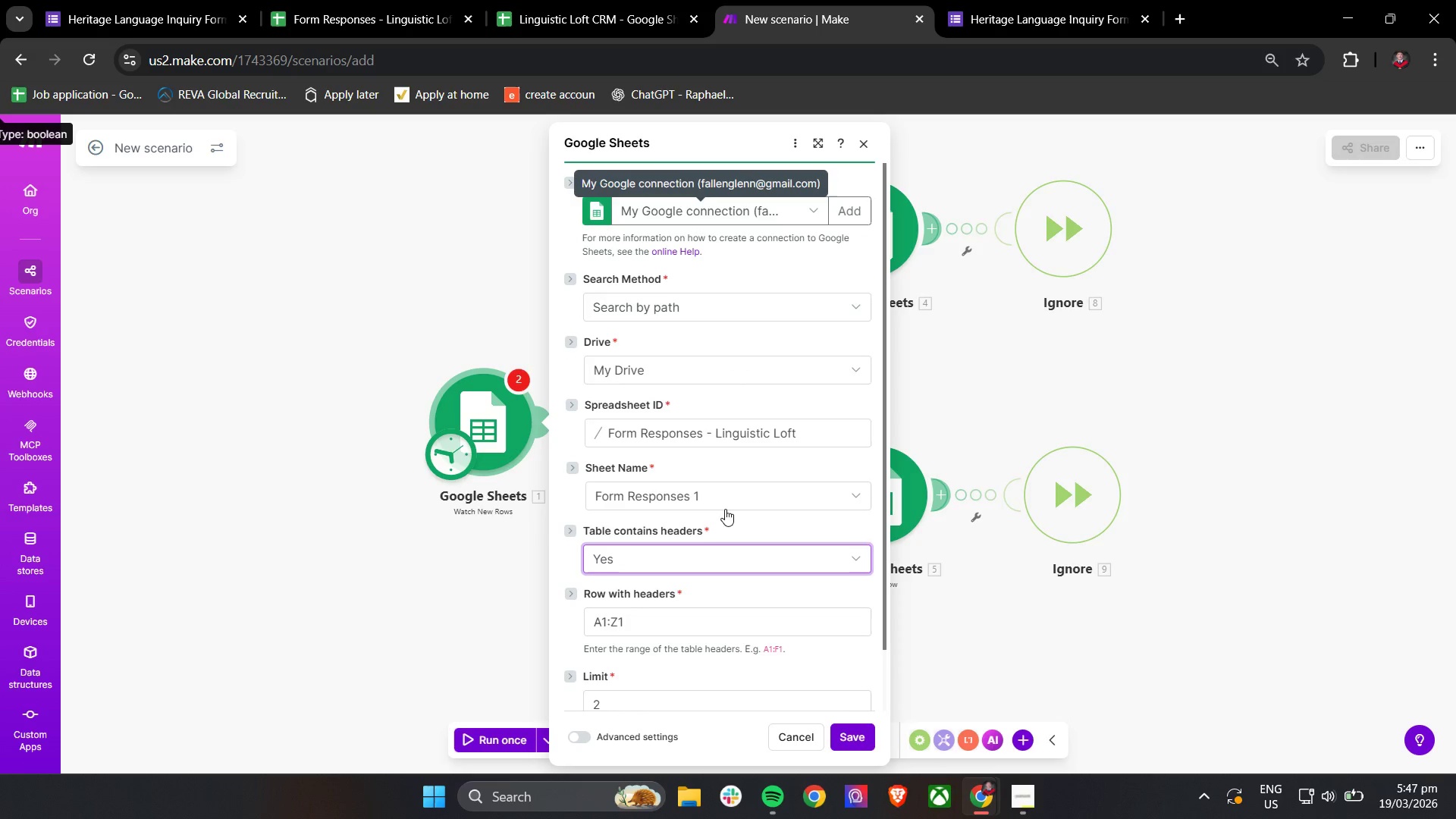 
scroll: coordinate [725, 509], scroll_direction: down, amount: 2.0
 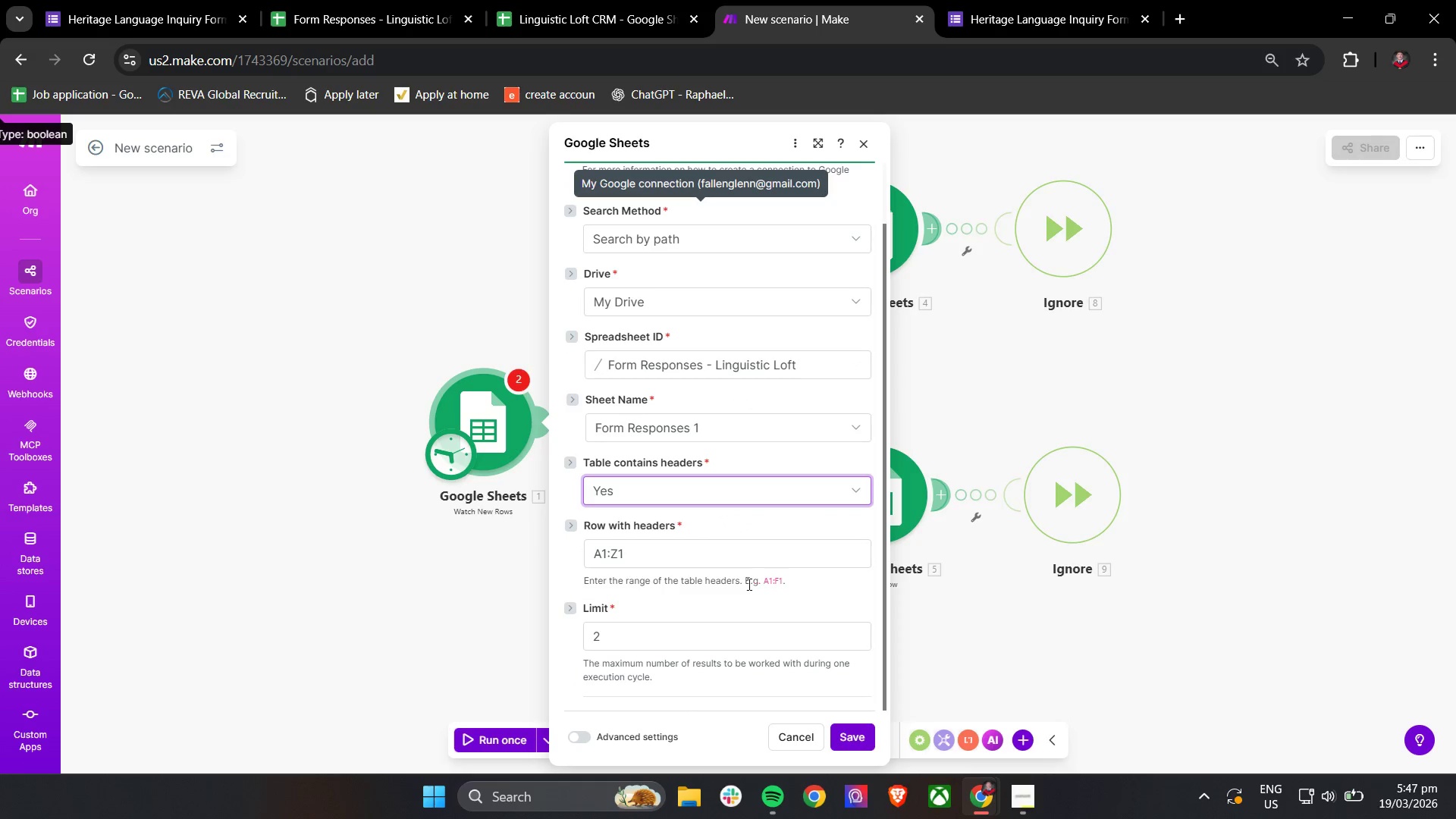 
left_click([752, 566])
 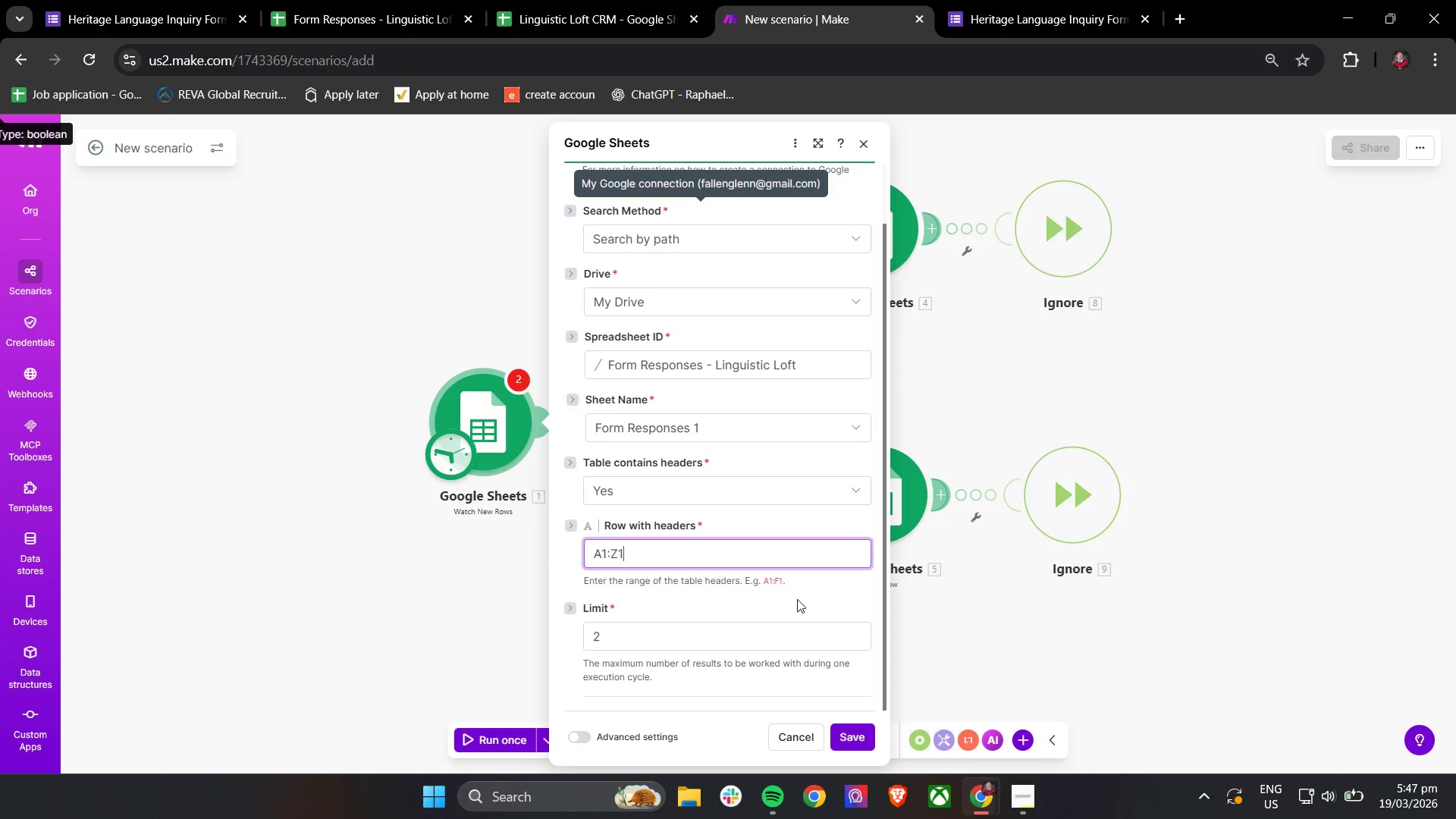 
left_click([825, 599])
 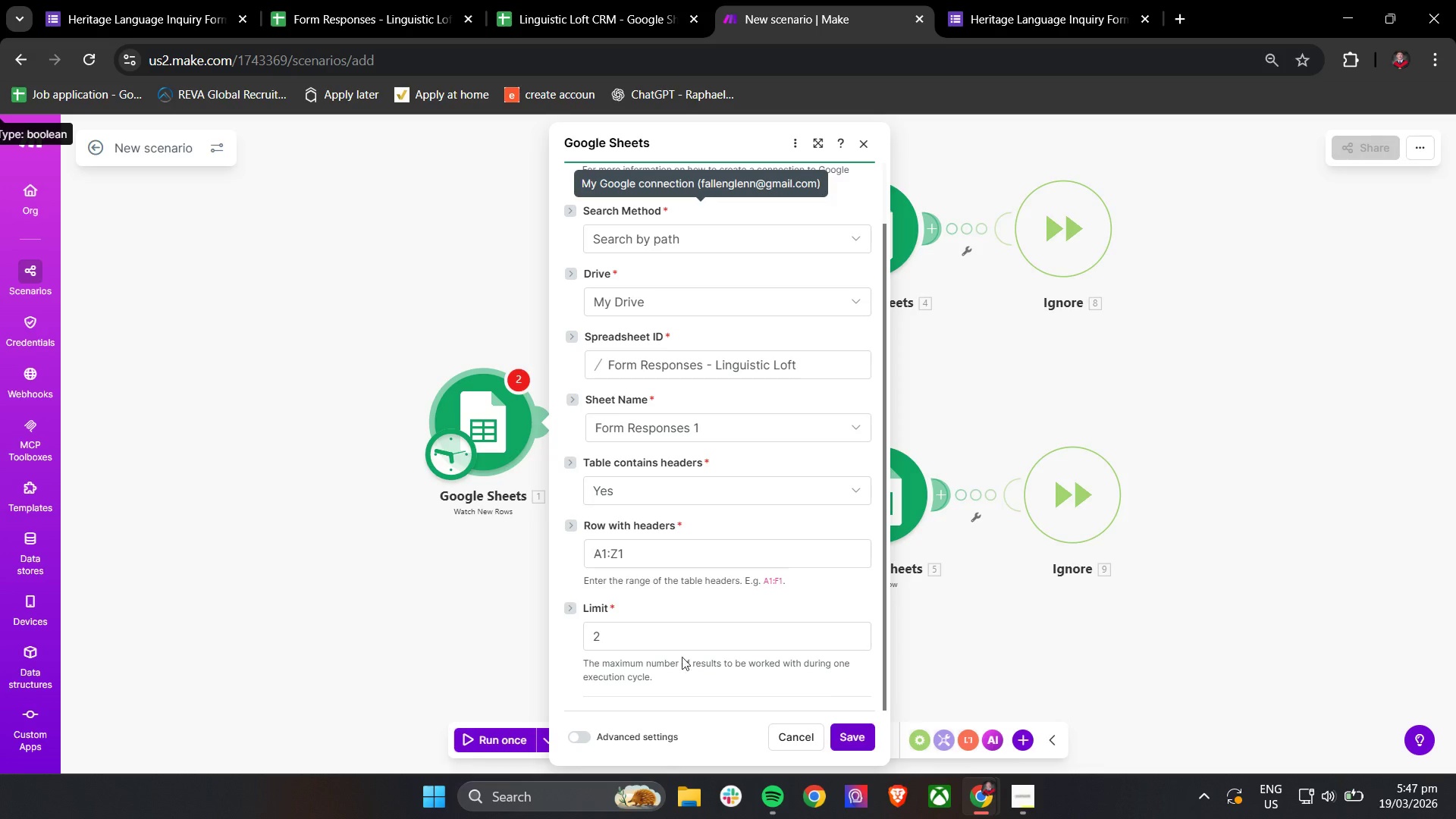 
left_click([842, 730])
 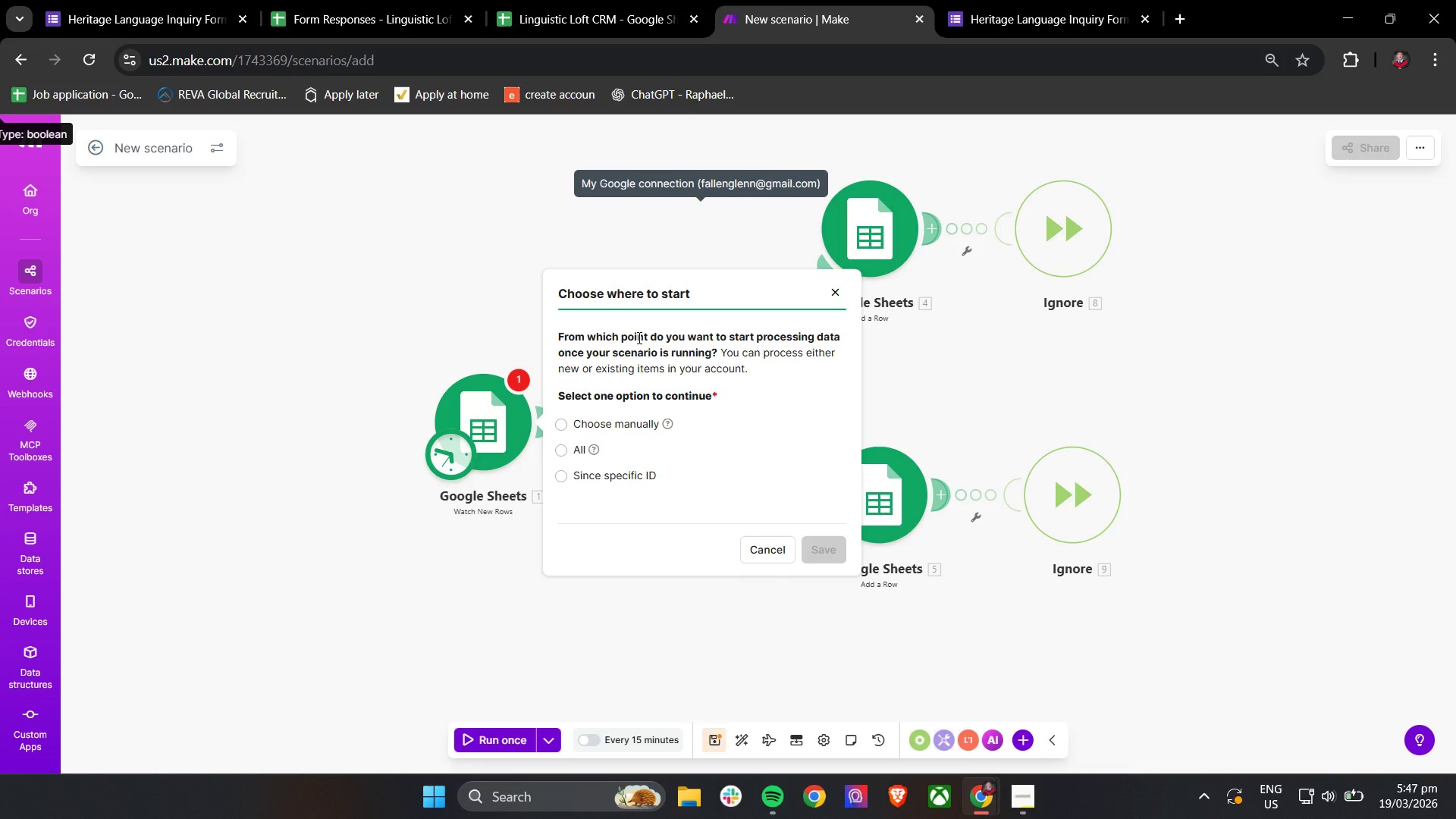 
wait(26.45)
 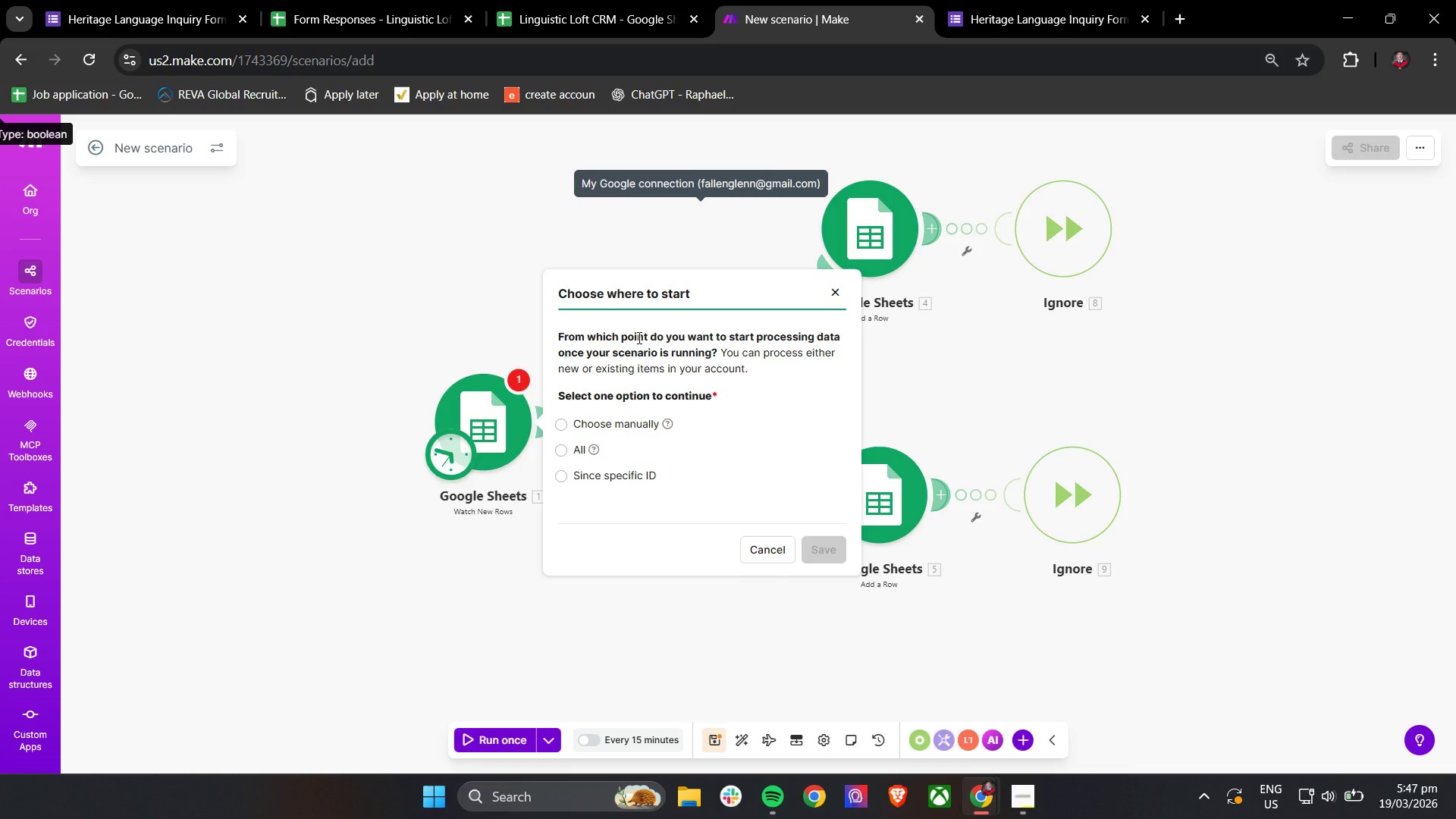 
left_click([565, 445])
 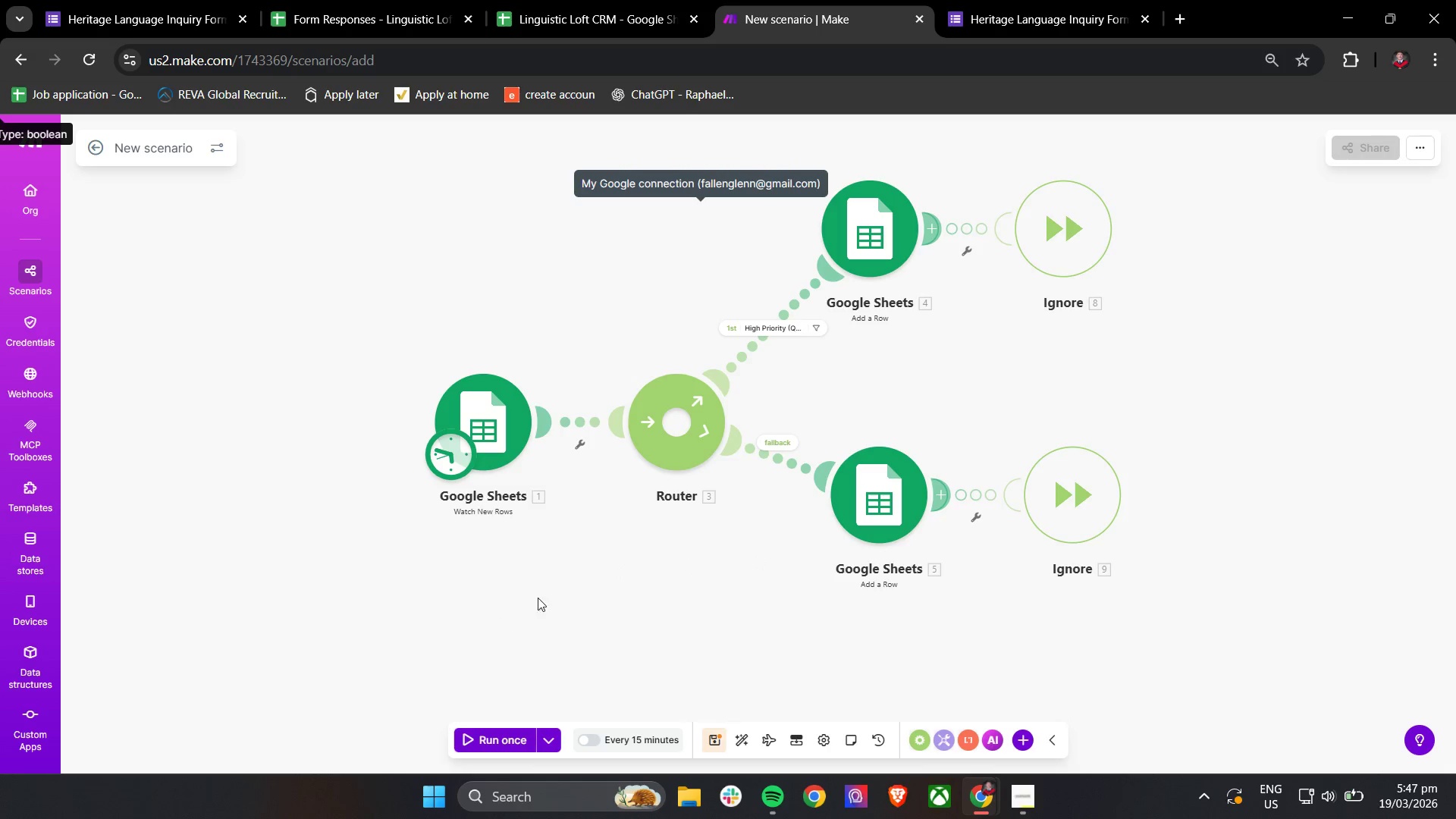 
left_click([869, 229])
 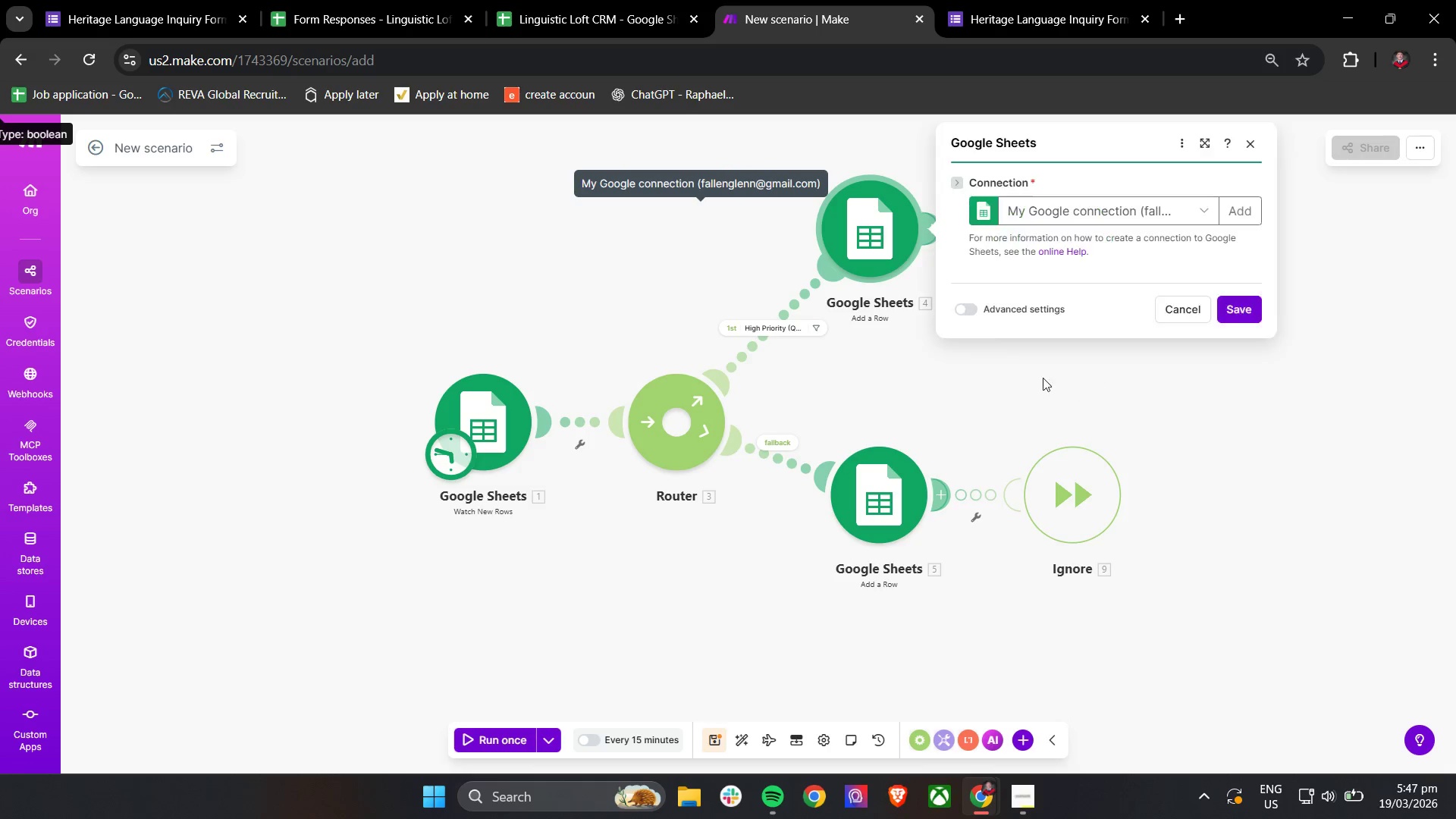 
scroll: coordinate [1137, 413], scroll_direction: down, amount: 10.0
 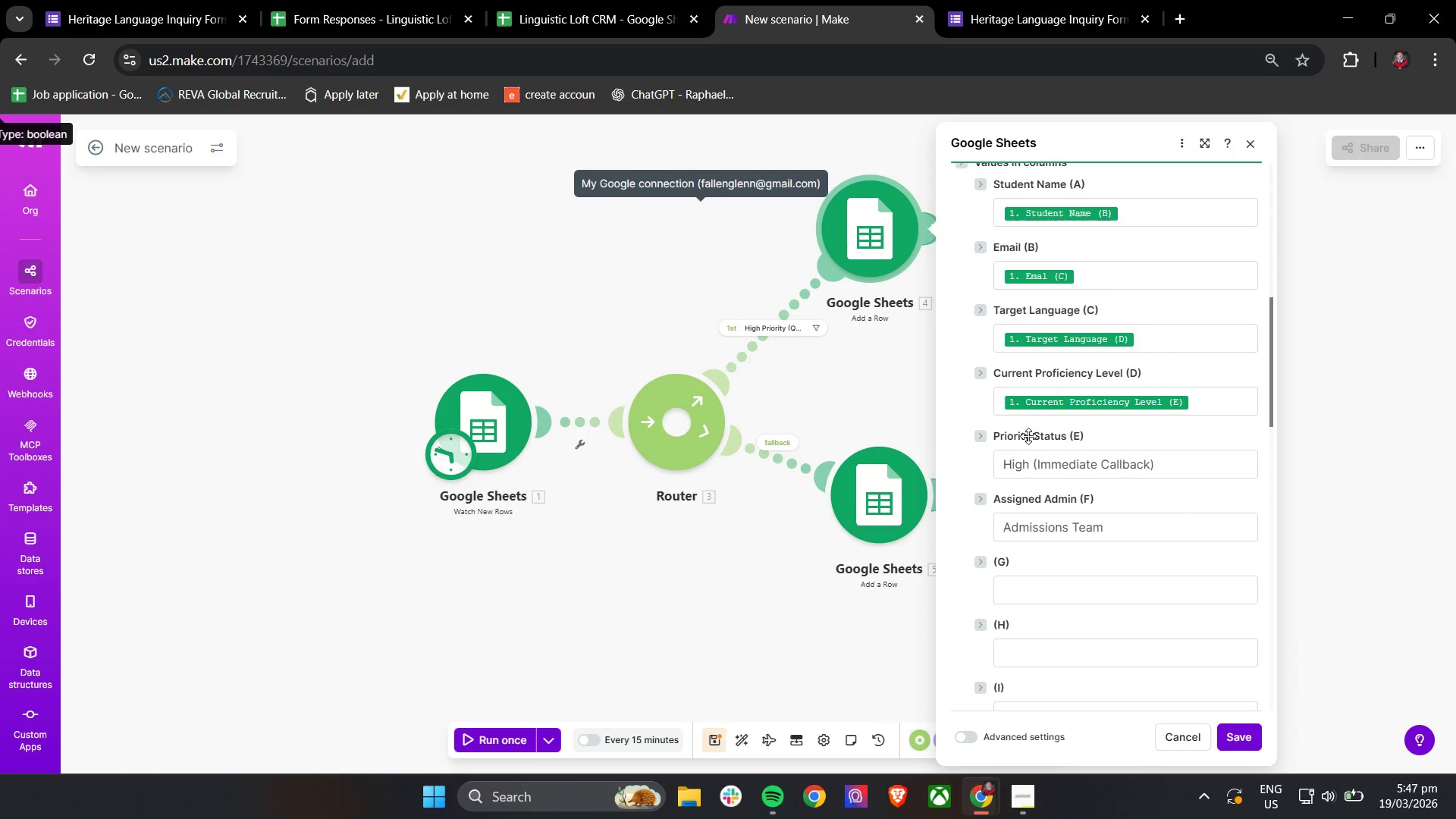 
left_click([888, 495])
 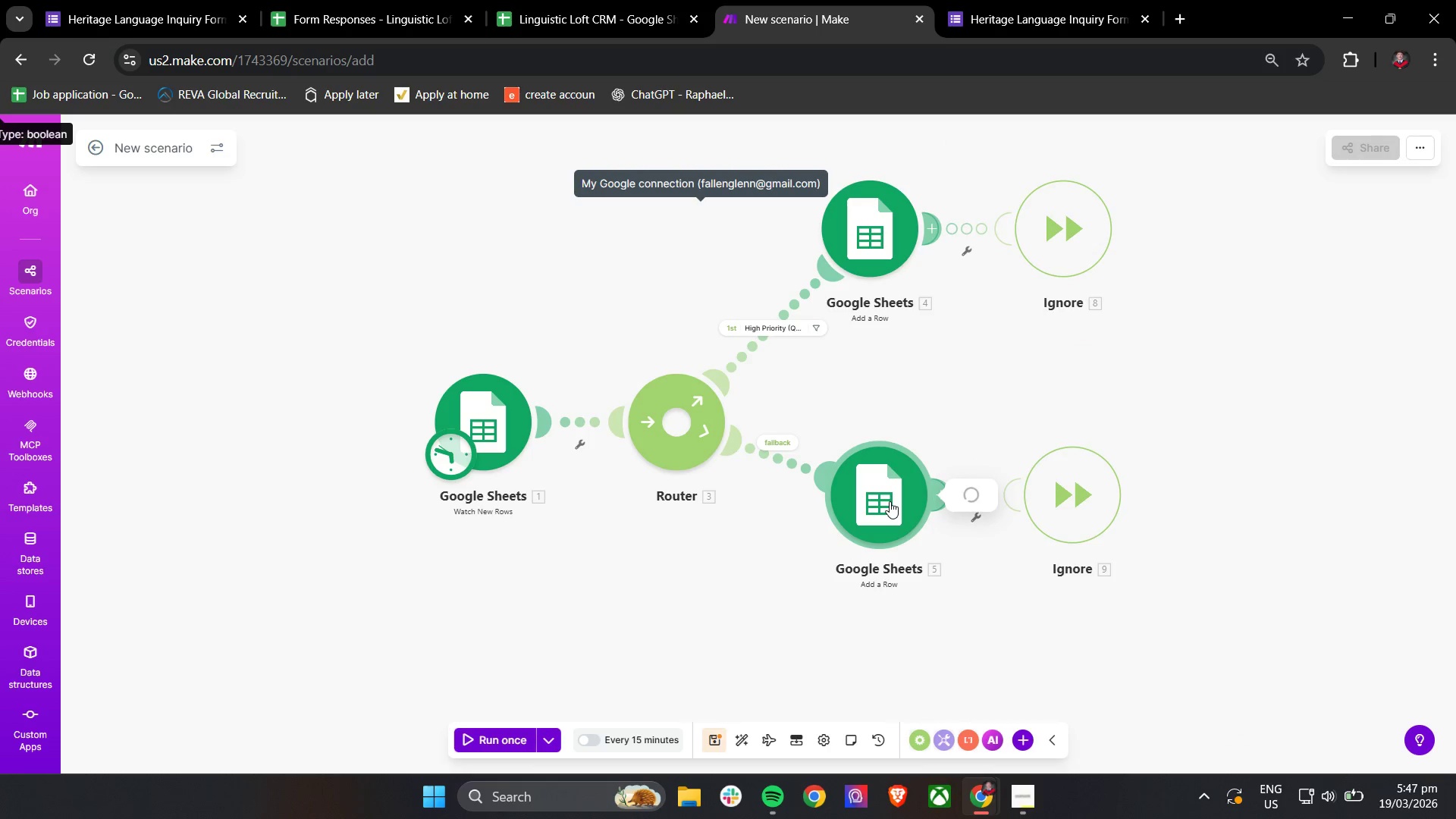 
left_click([890, 501])
 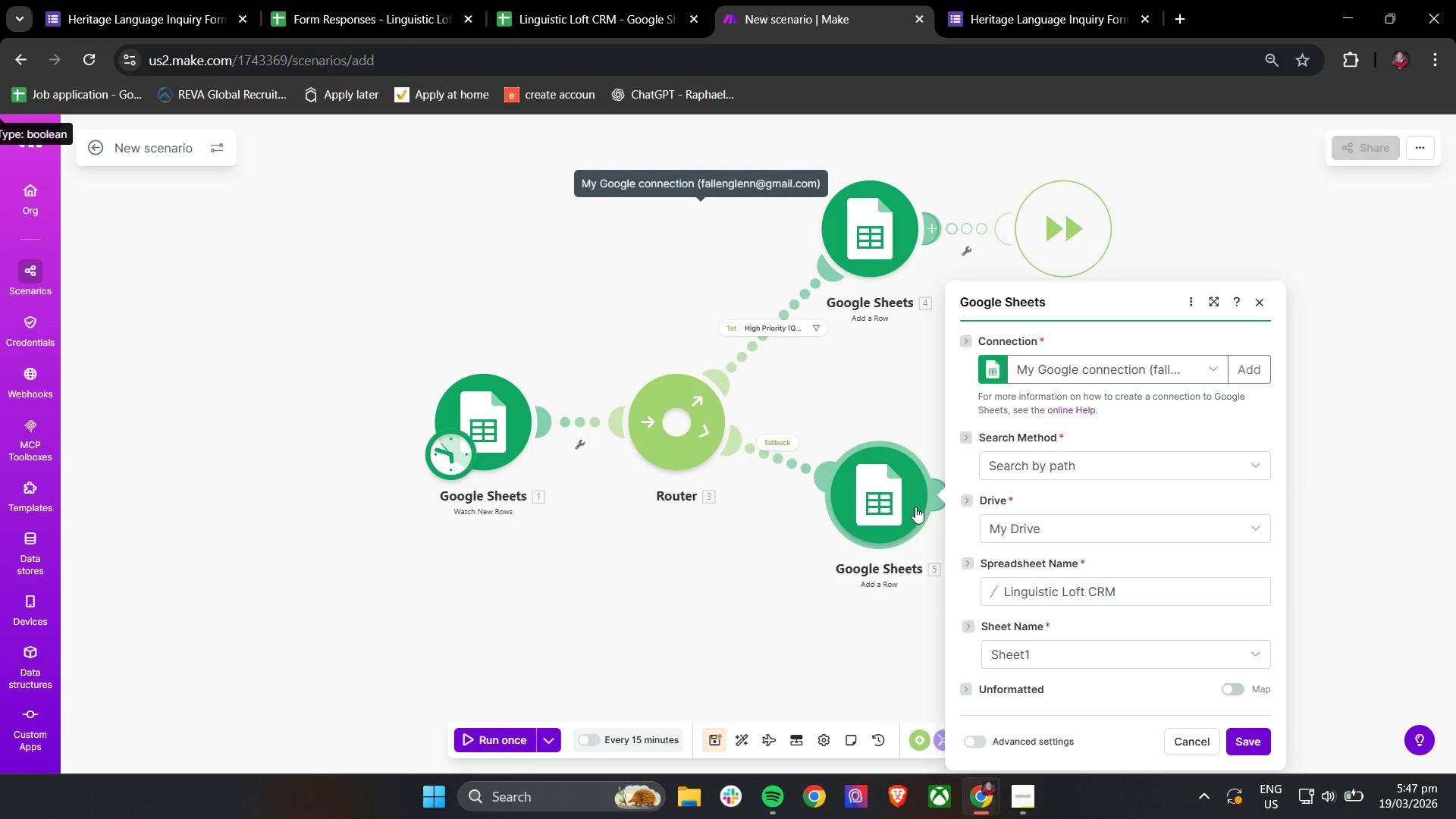 
scroll: coordinate [1144, 535], scroll_direction: down, amount: 11.0
 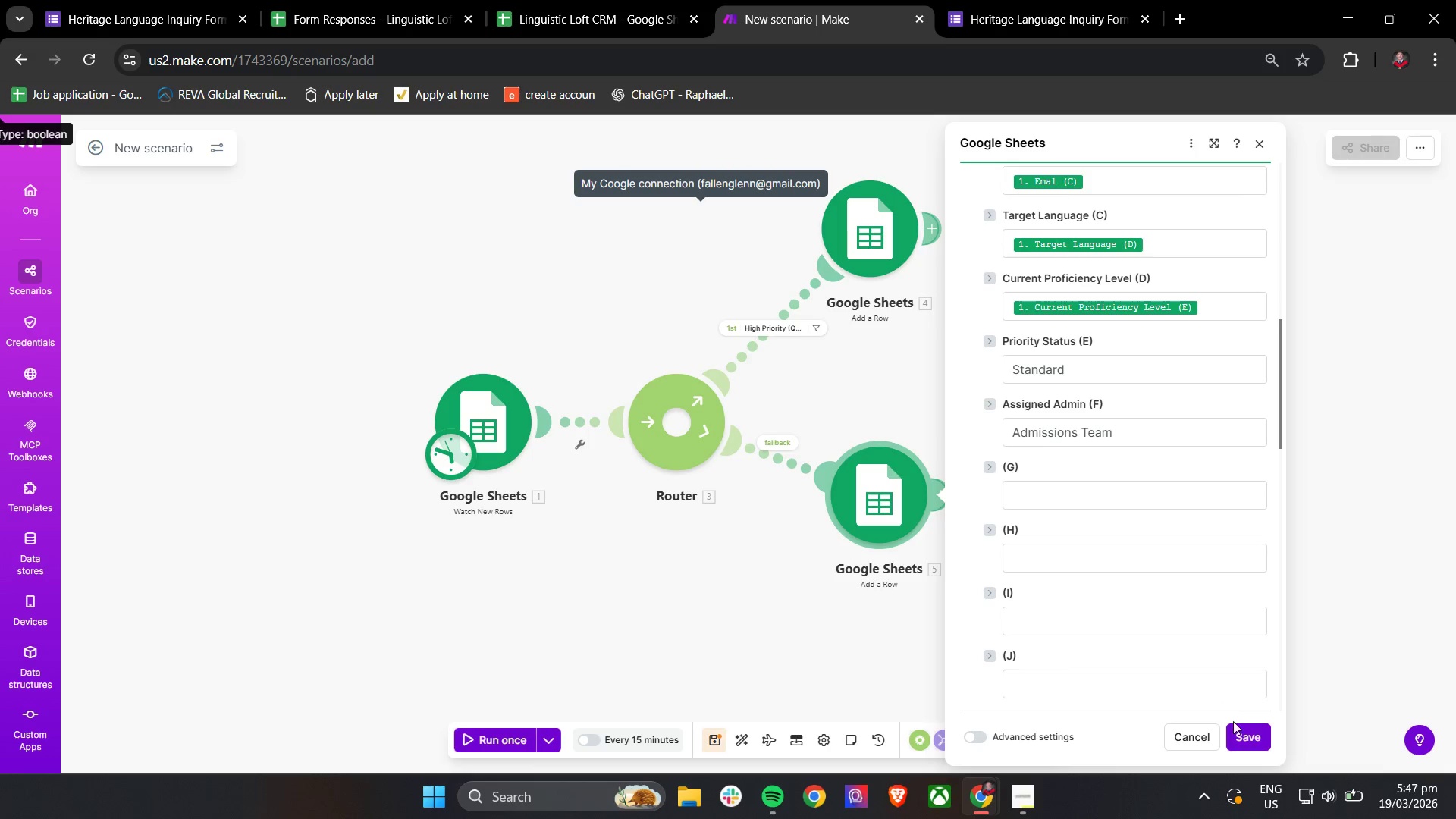 
left_click([1247, 745])
 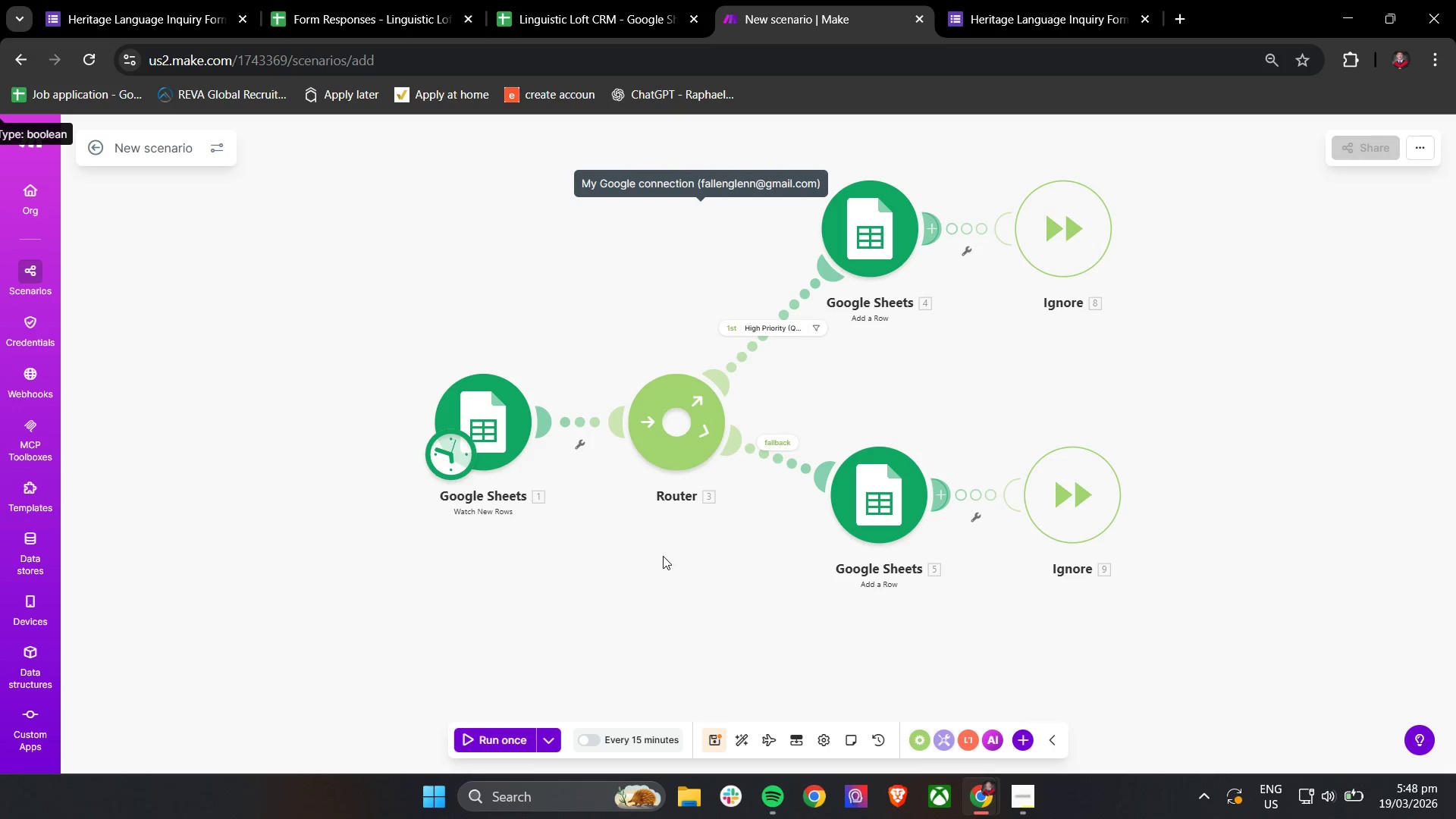 
wait(7.75)
 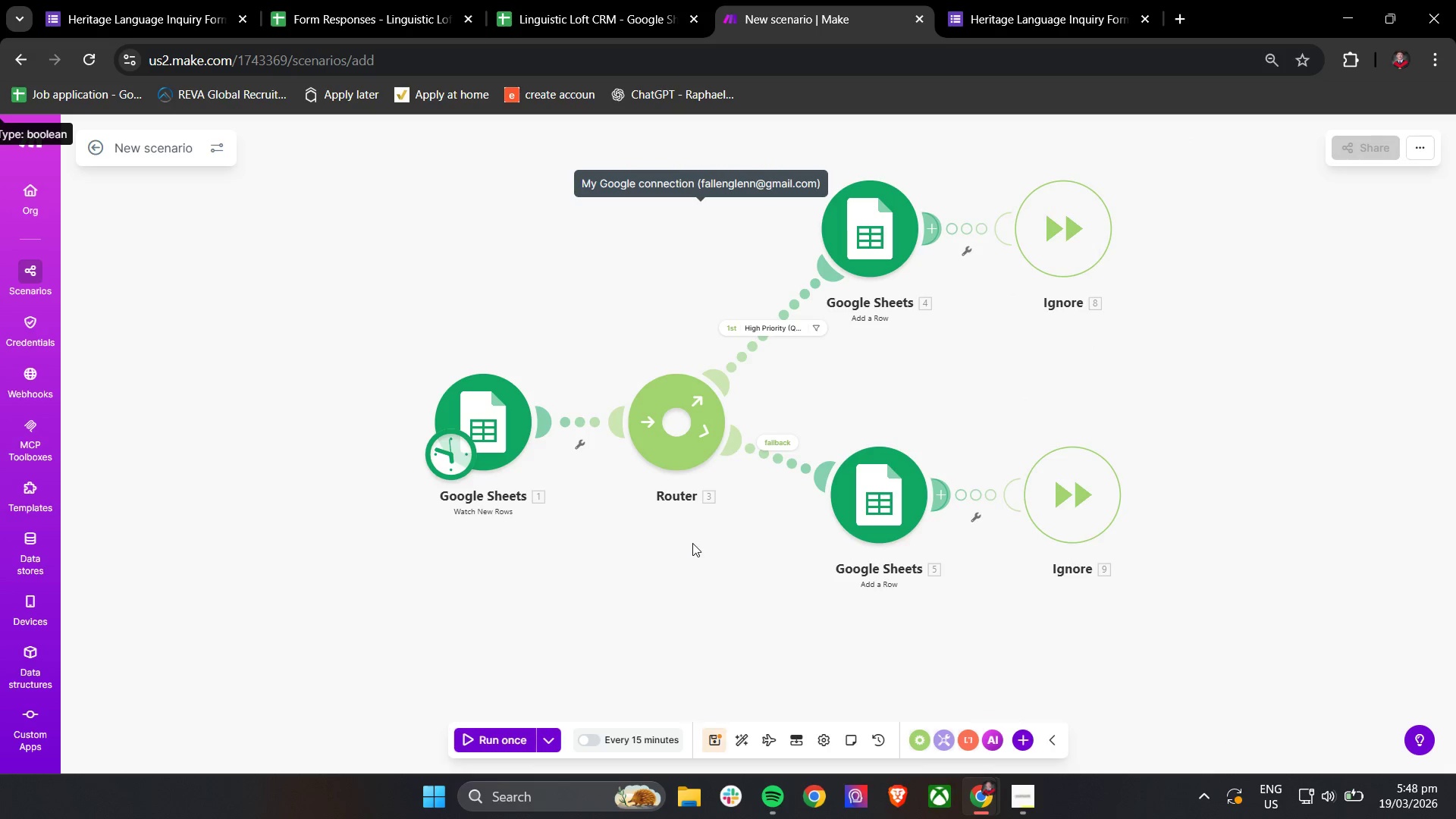 
left_click([508, 737])
 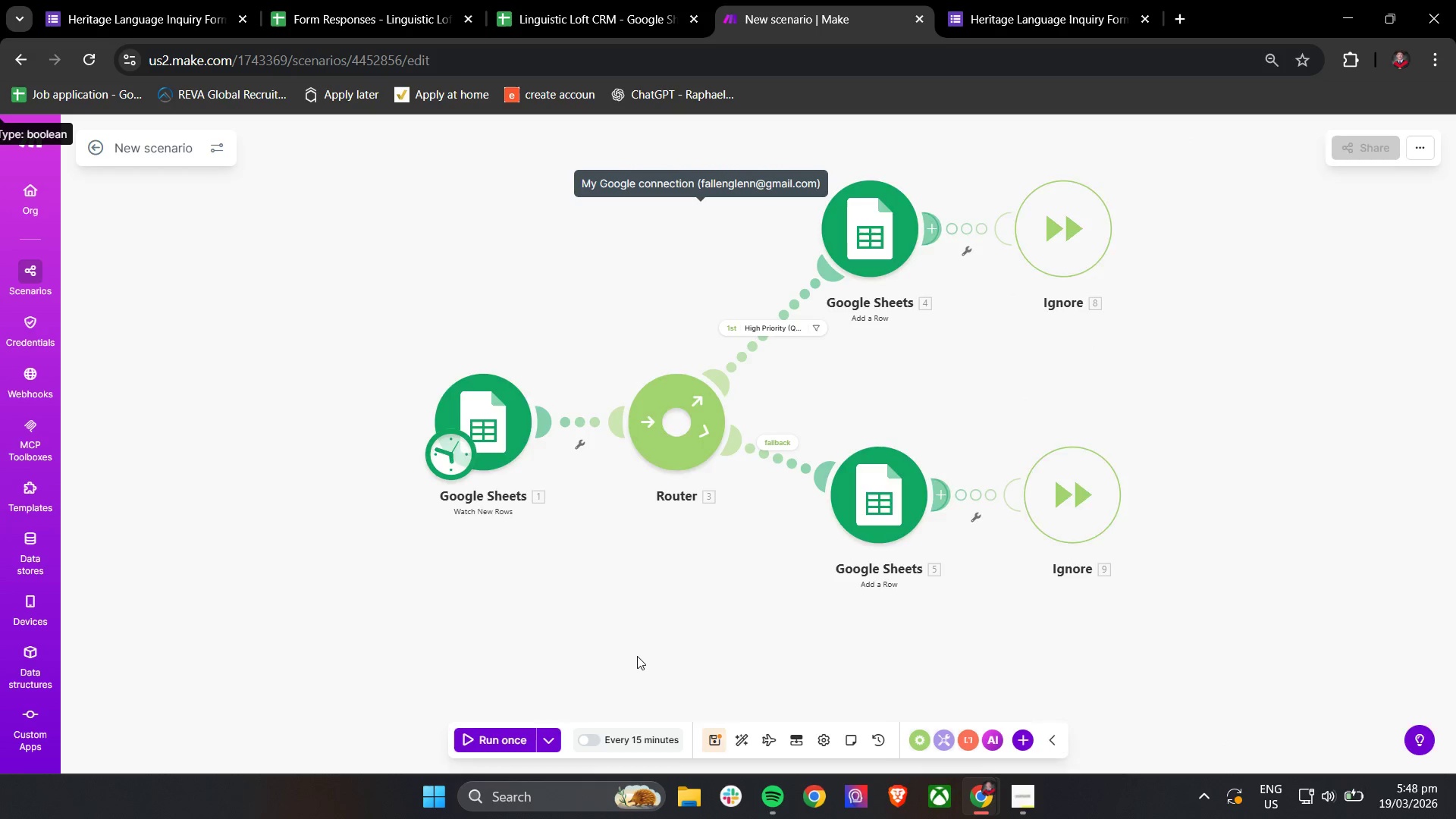 
mouse_move([661, 636])
 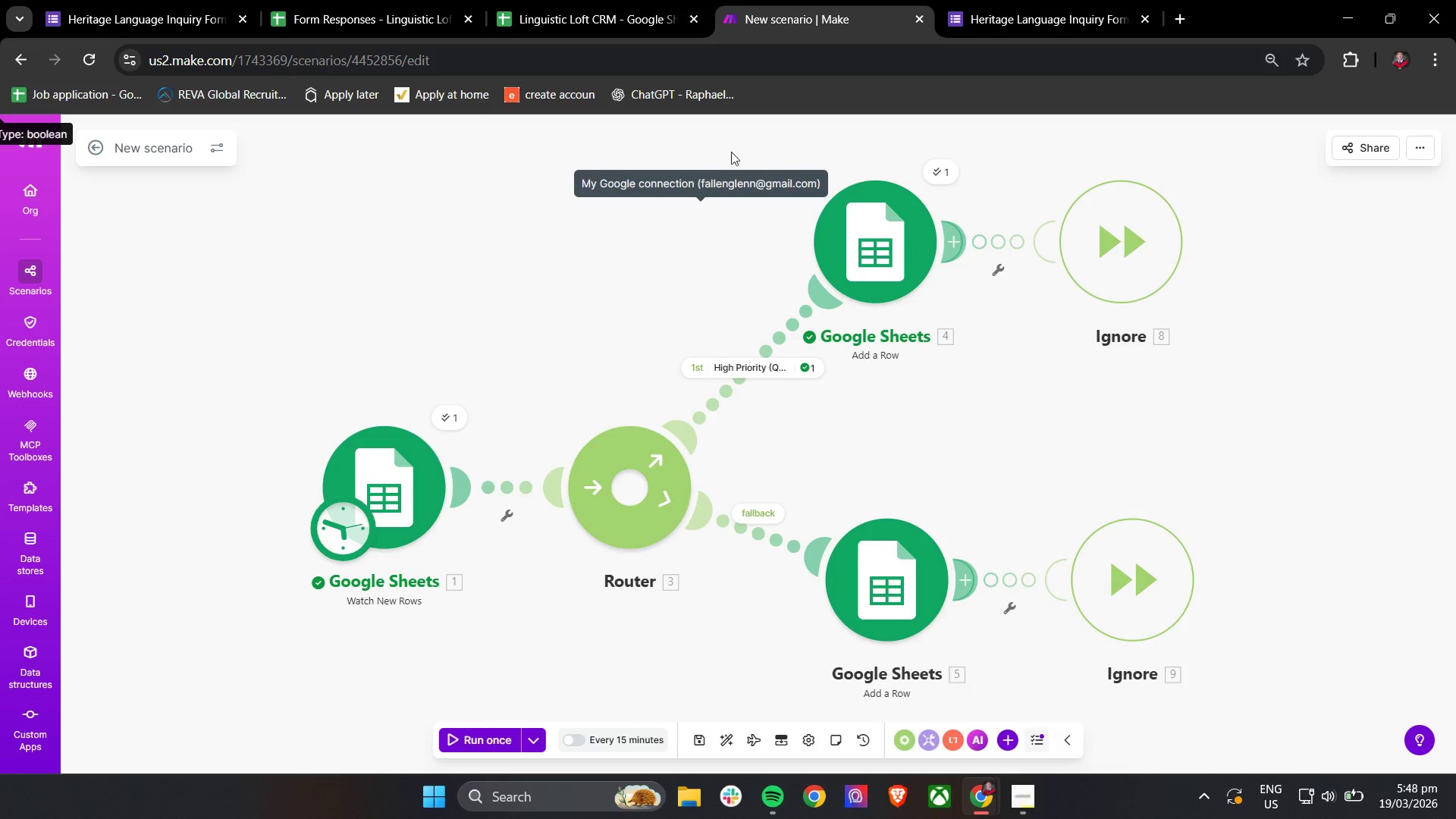 
left_click([575, 0])
 